 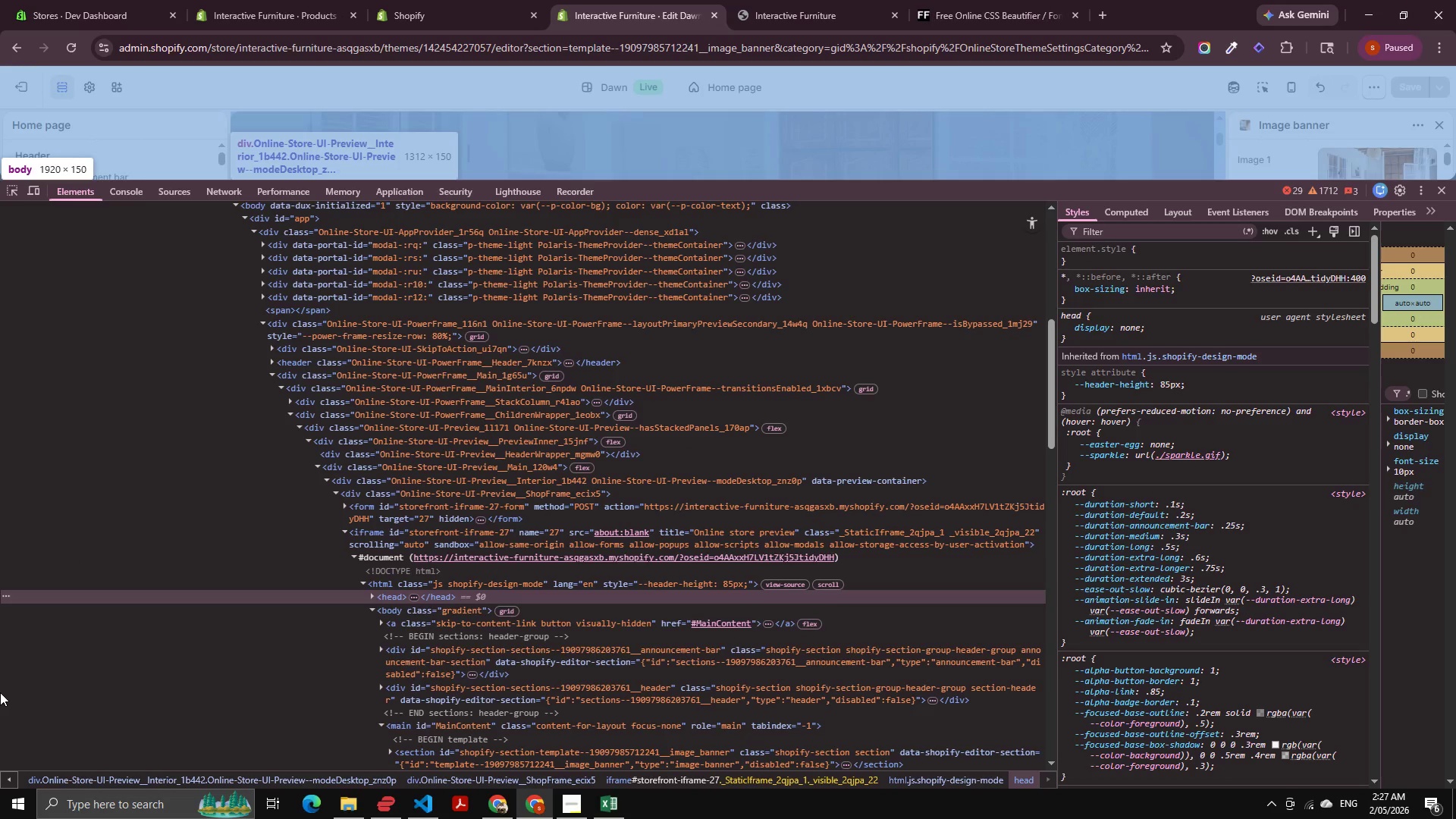 
scroll: coordinate [0, 717], scroll_direction: down, amount: 13.0
 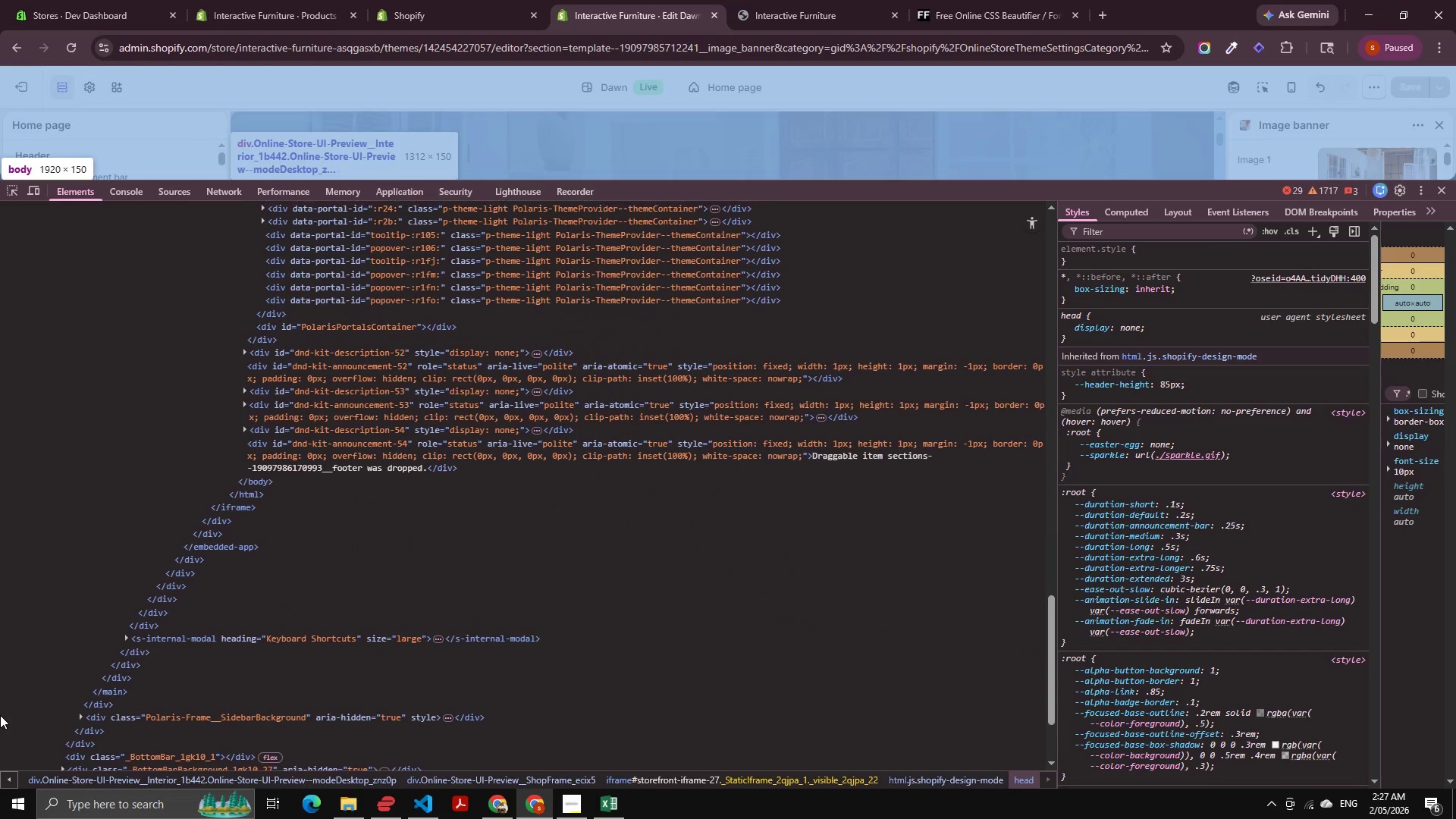 
scroll: coordinate [0, 704], scroll_direction: up, amount: 9.0
 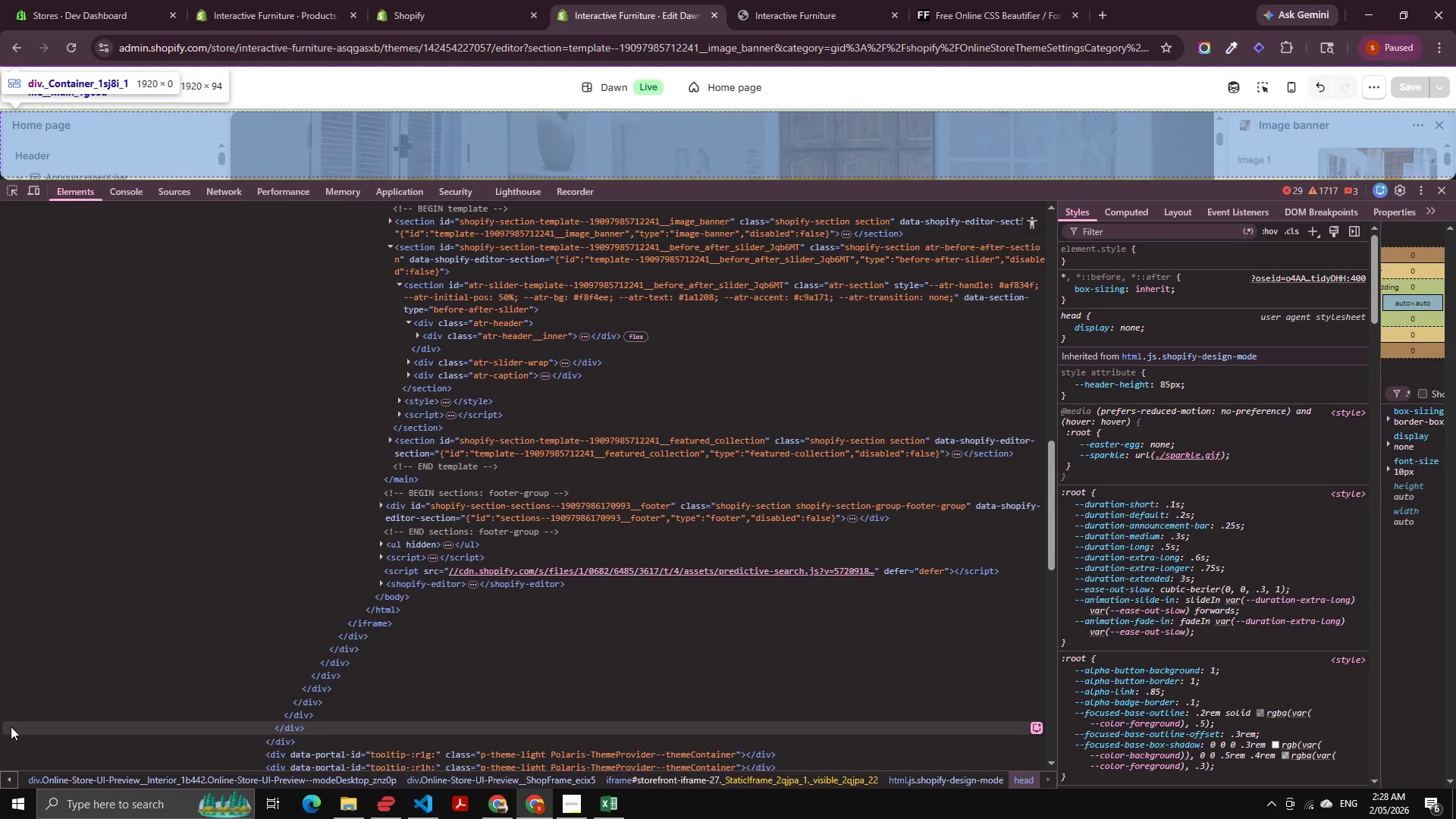 
wait(56.08)
 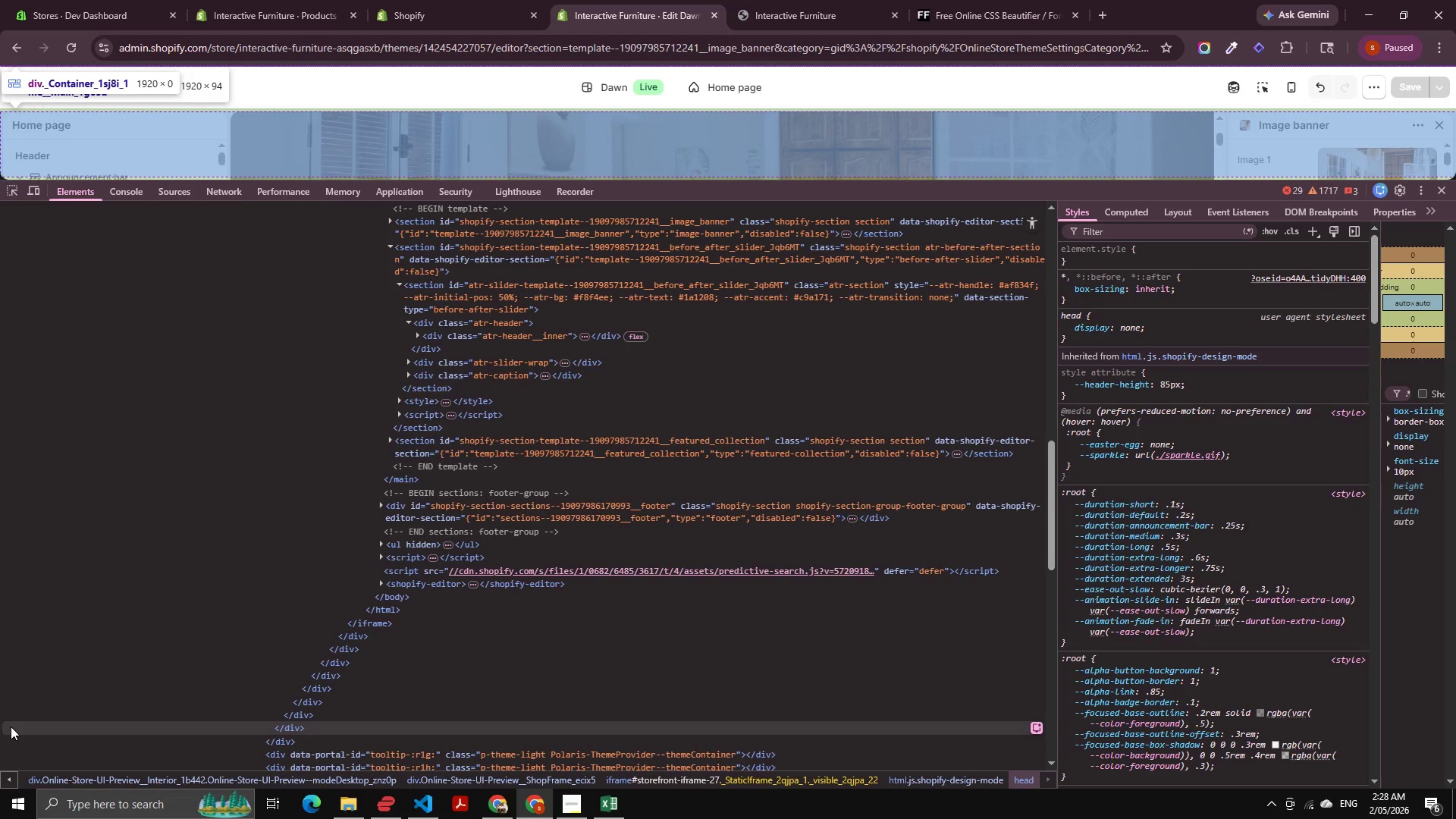 
scroll: coordinate [563, 431], scroll_direction: down, amount: 1.0
 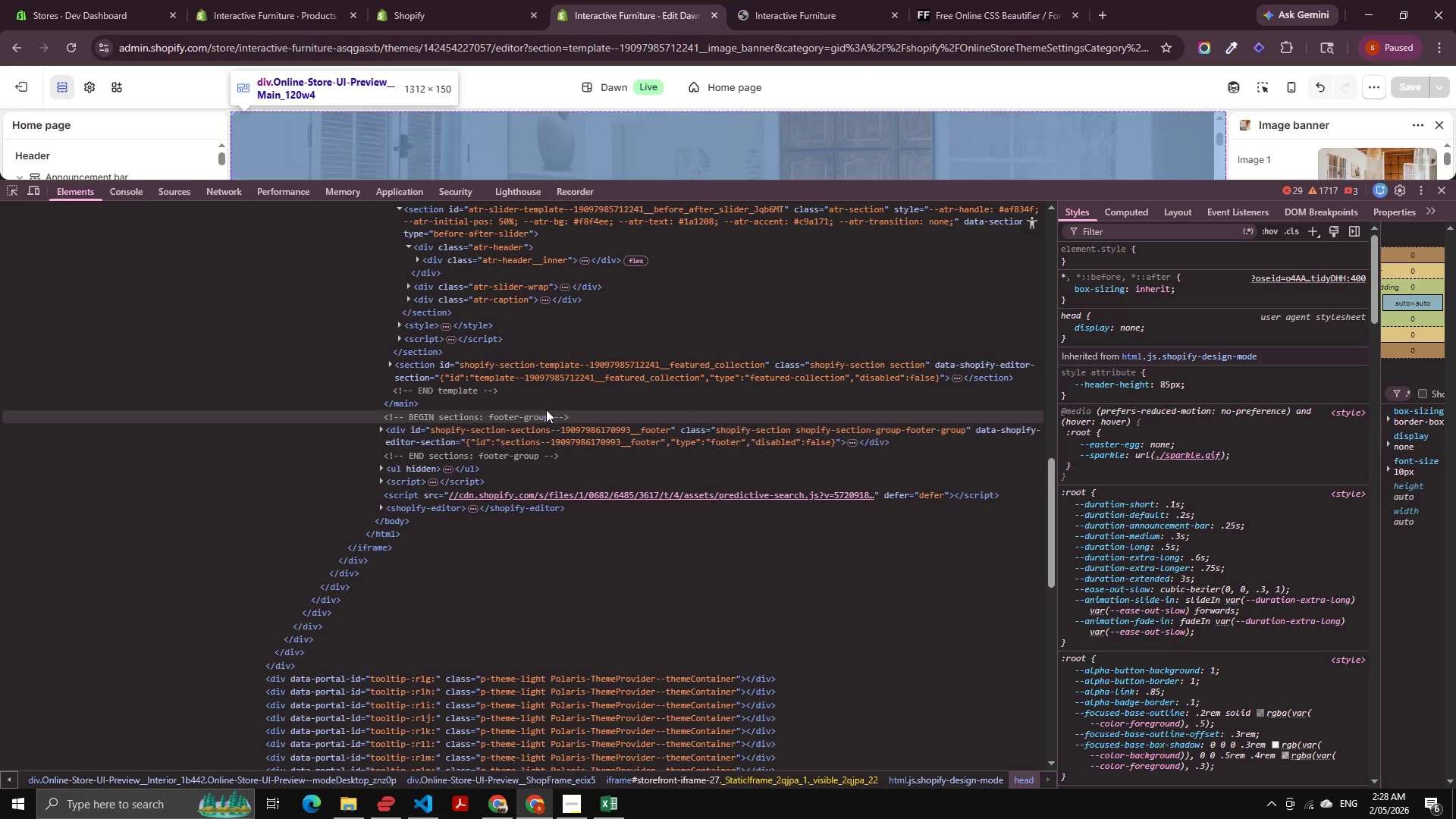 
left_click([546, 410])
 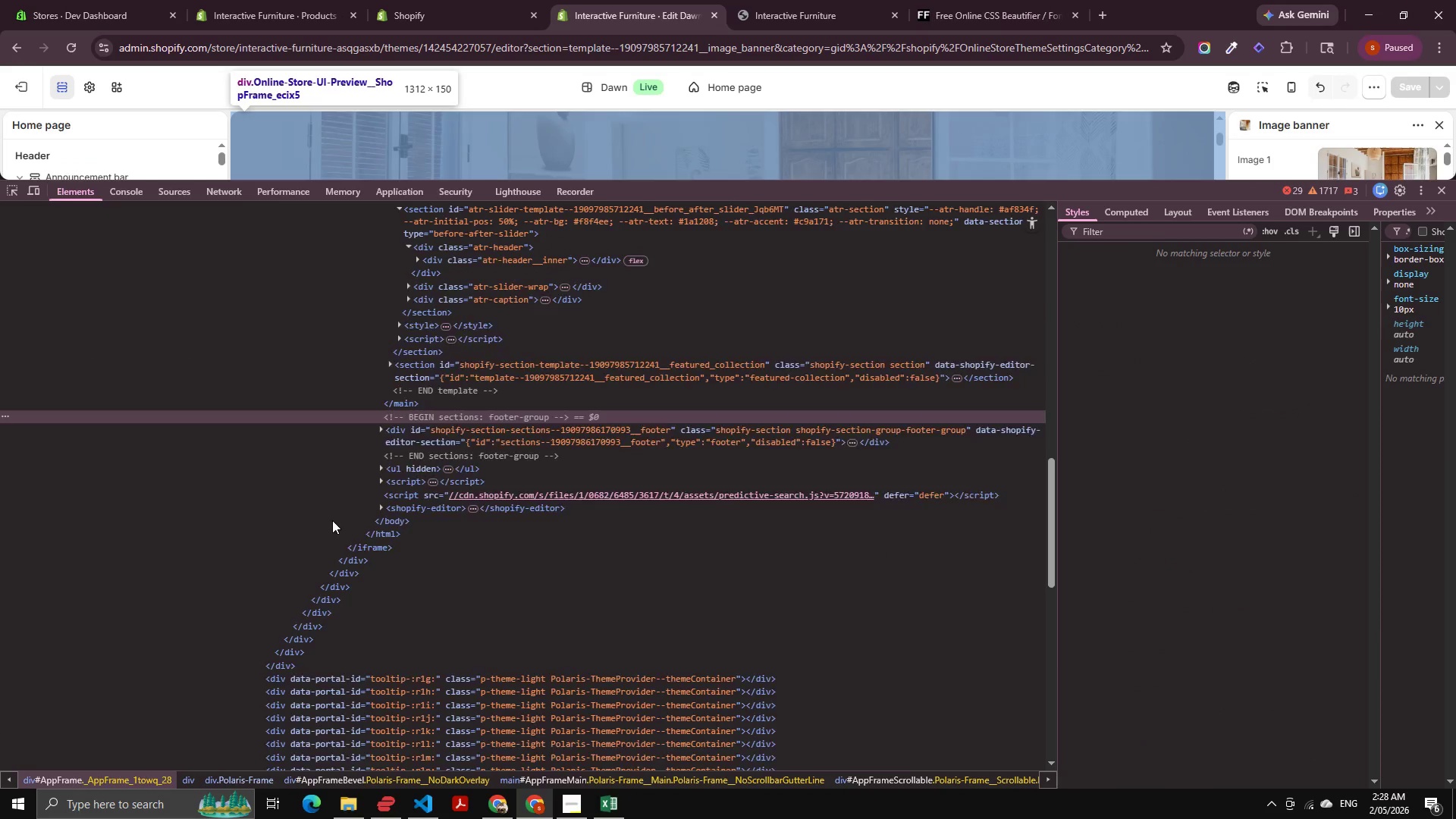 
scroll: coordinate [500, 228], scroll_direction: up, amount: 14.0
 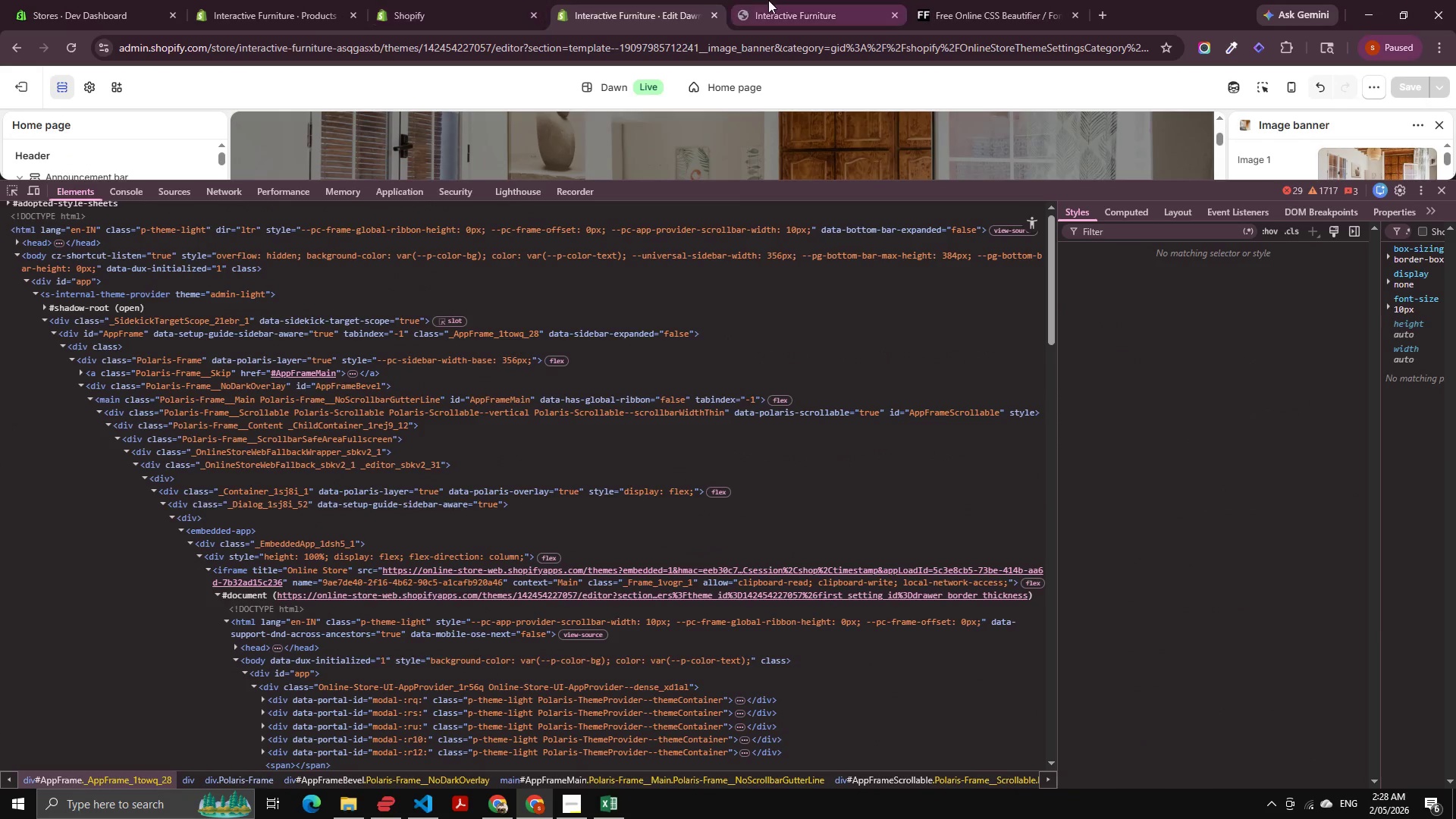 
left_click([770, 0])
 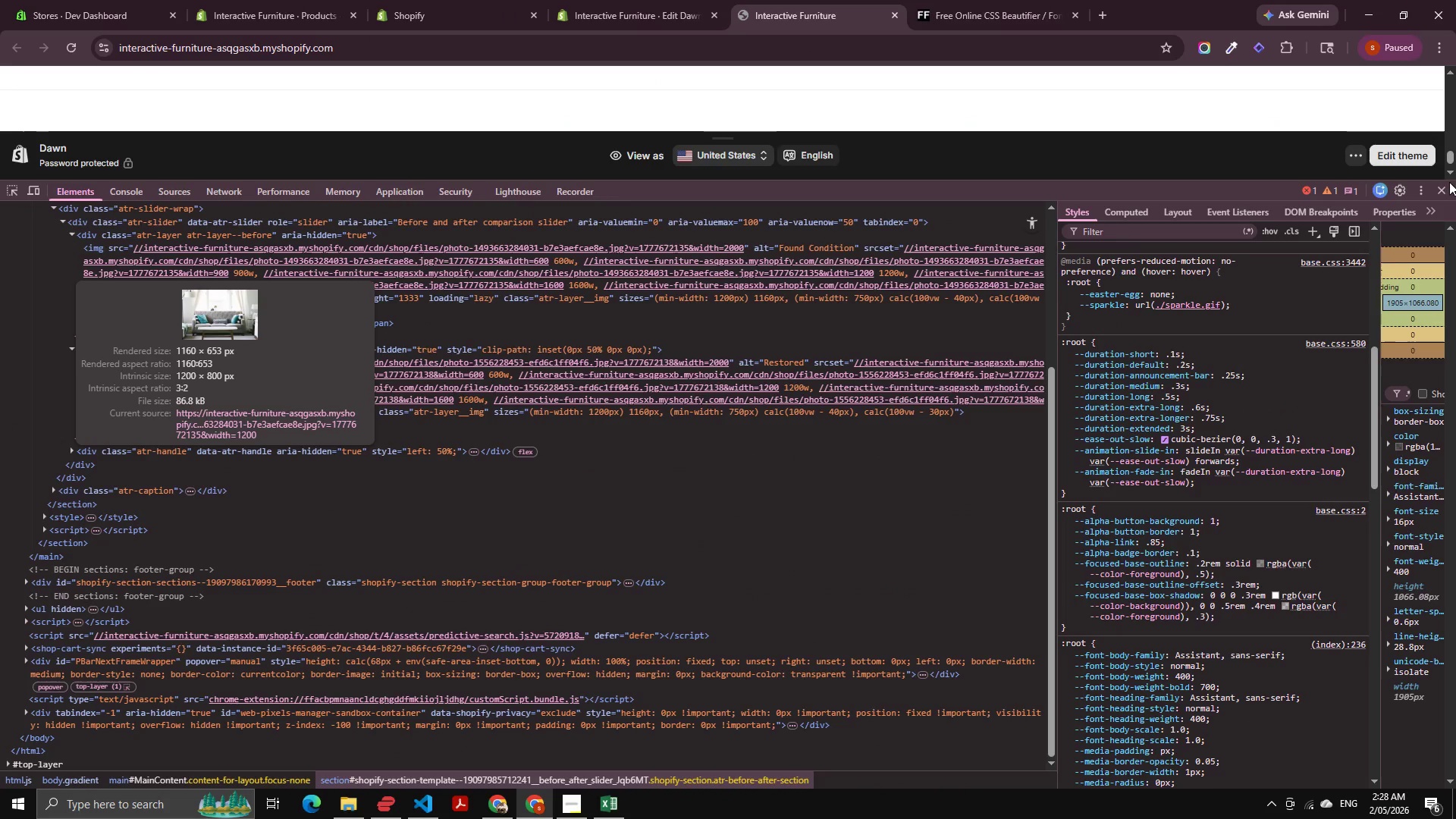 
left_click([1441, 190])
 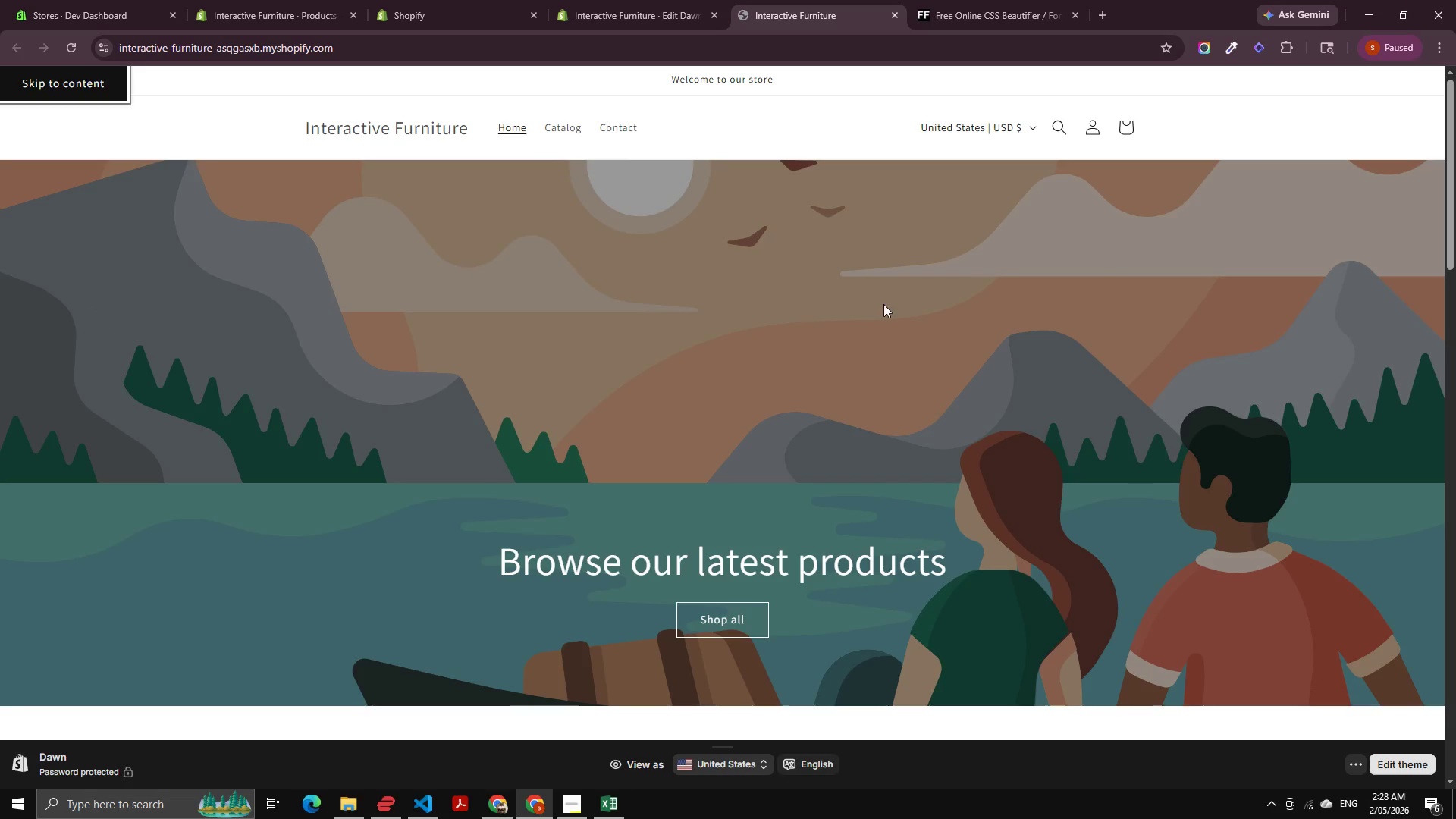 
key(Control+Shift+R)
 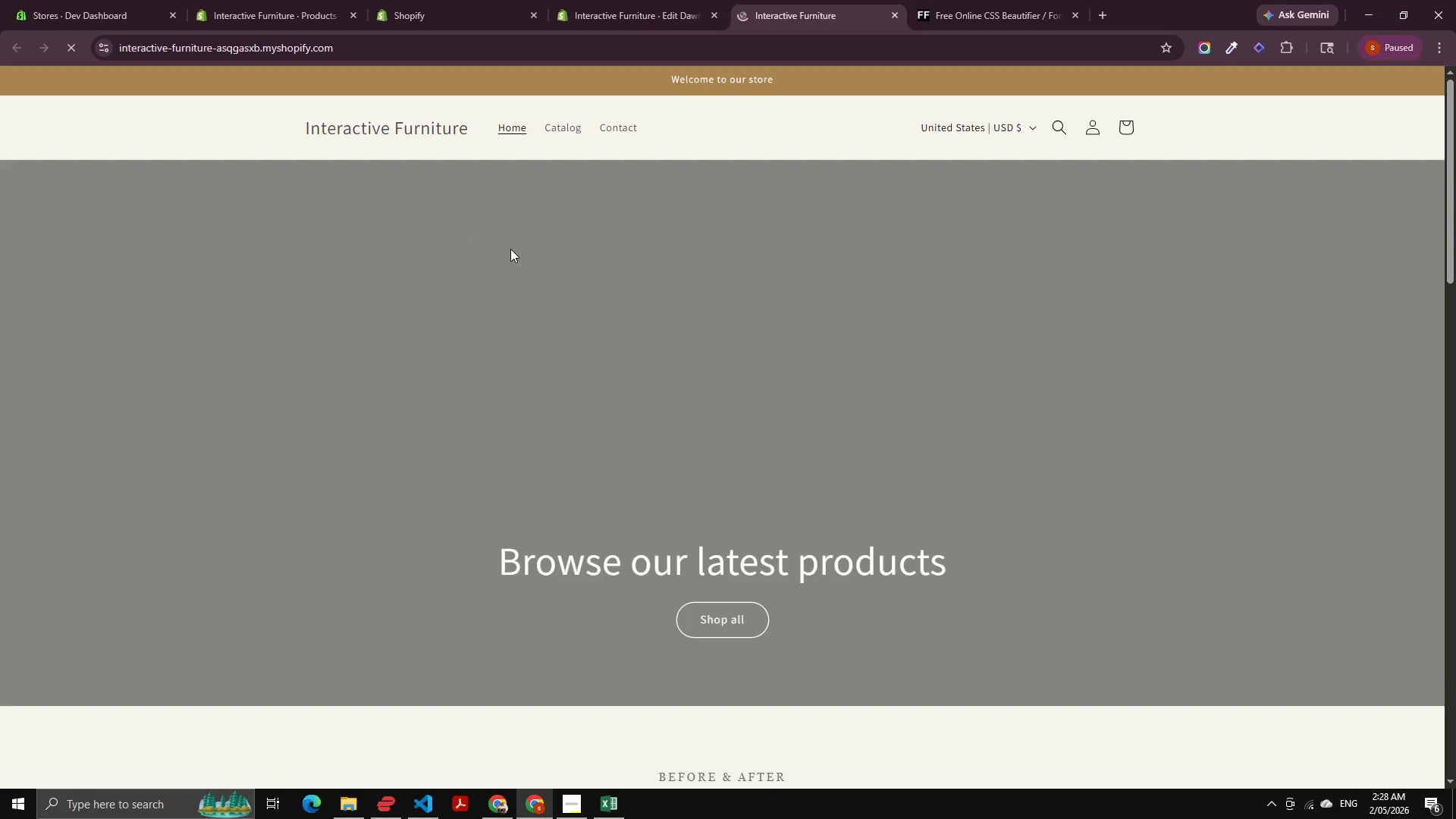 
scroll: coordinate [670, 377], scroll_direction: down, amount: 5.0
 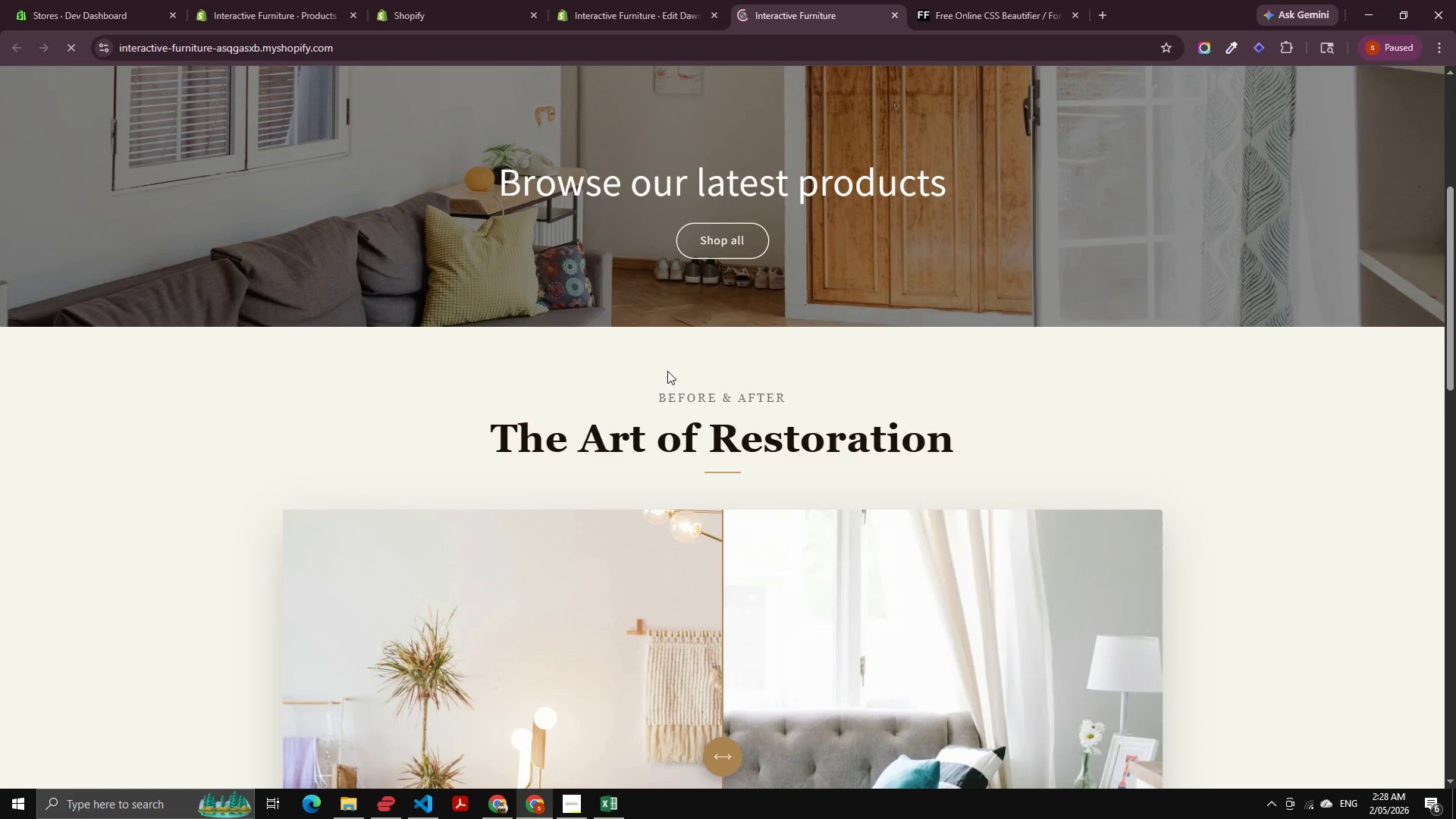 
scroll: coordinate [667, 371], scroll_direction: up, amount: 1.0
 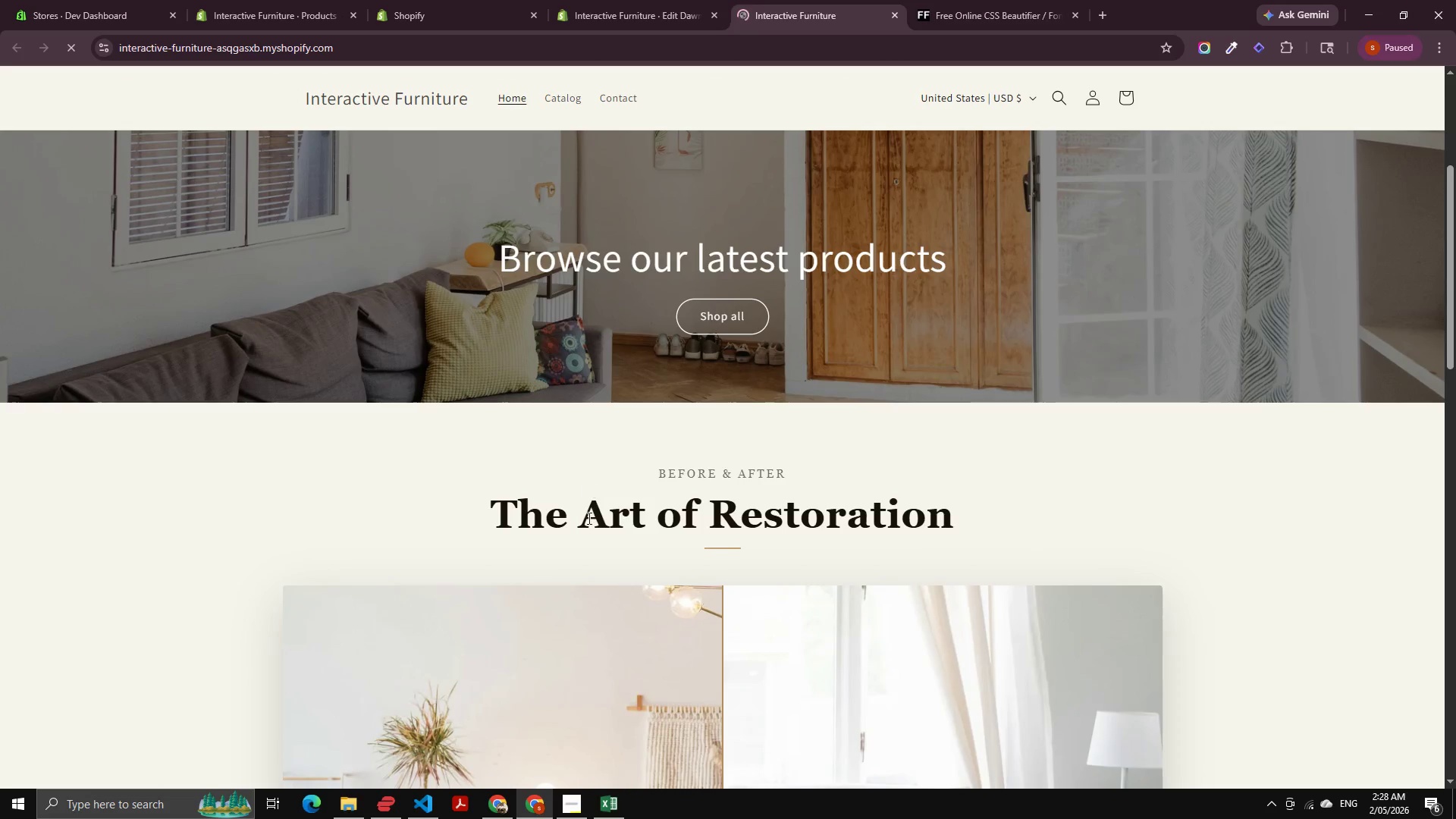 
right_click([592, 526])
 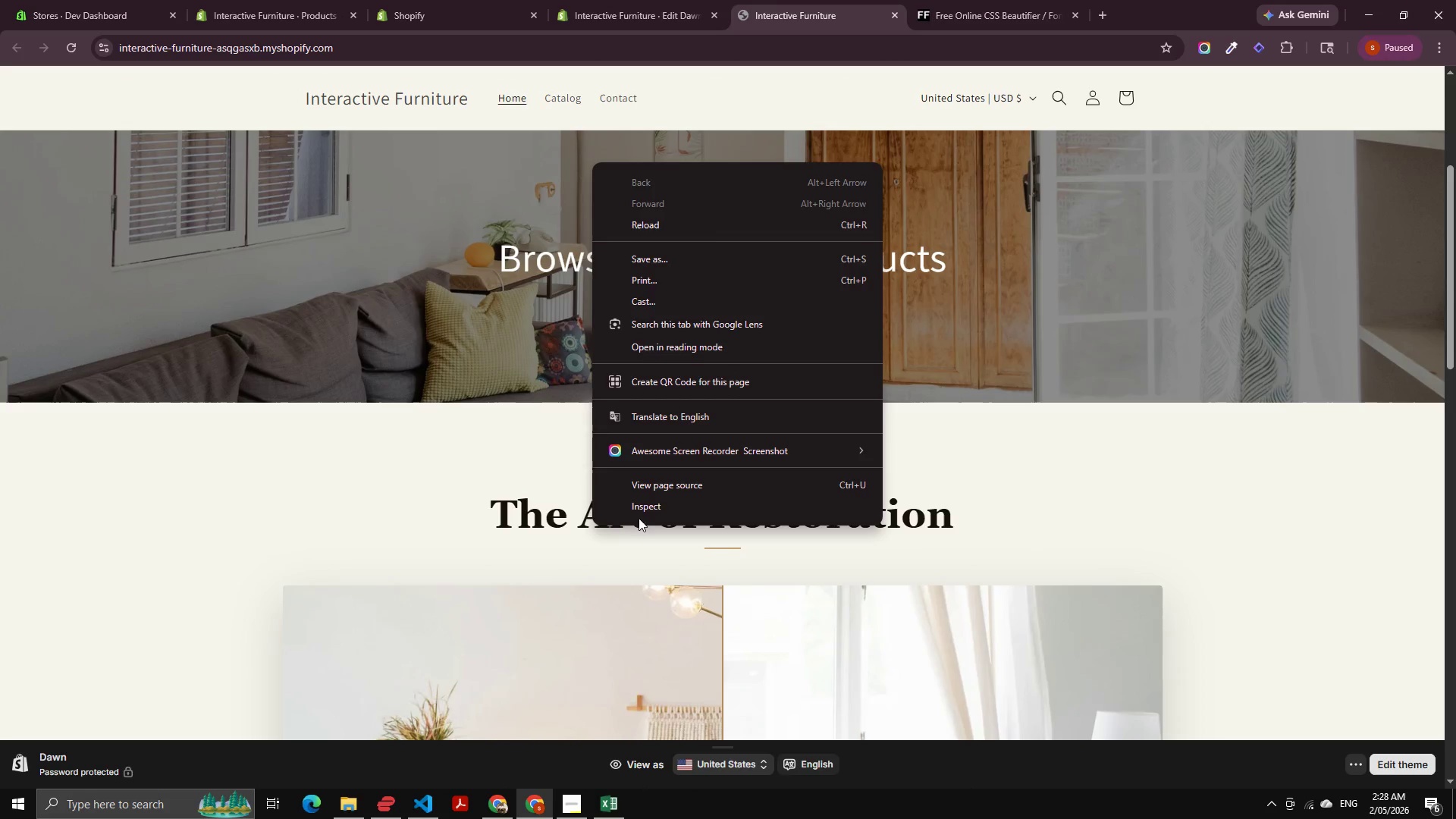 
left_click([650, 512])
 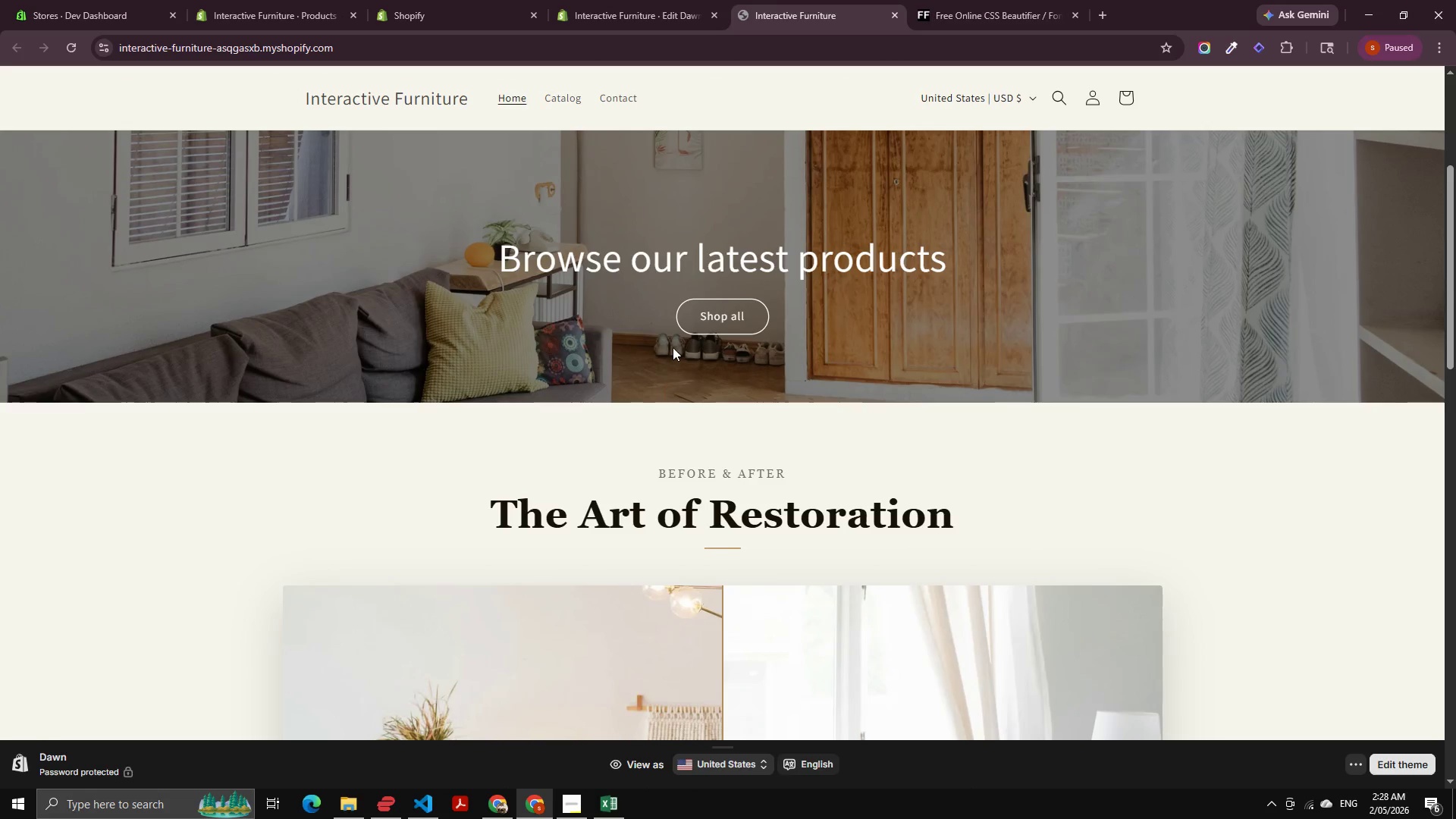 
scroll: coordinate [673, 347], scroll_direction: down, amount: 3.0
 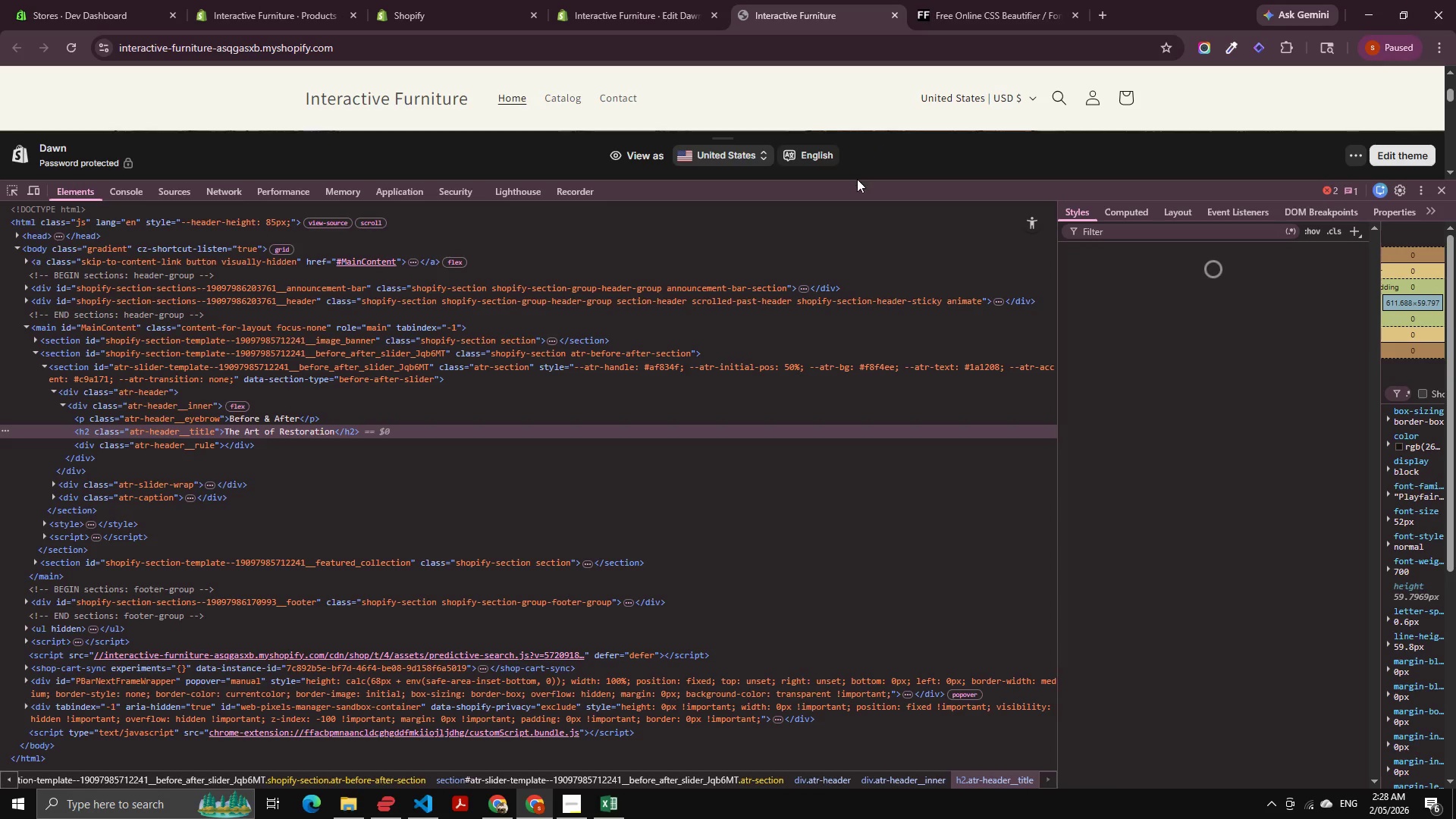 
left_click_drag(start_coordinate=[857, 179], to_coordinate=[858, 263])
 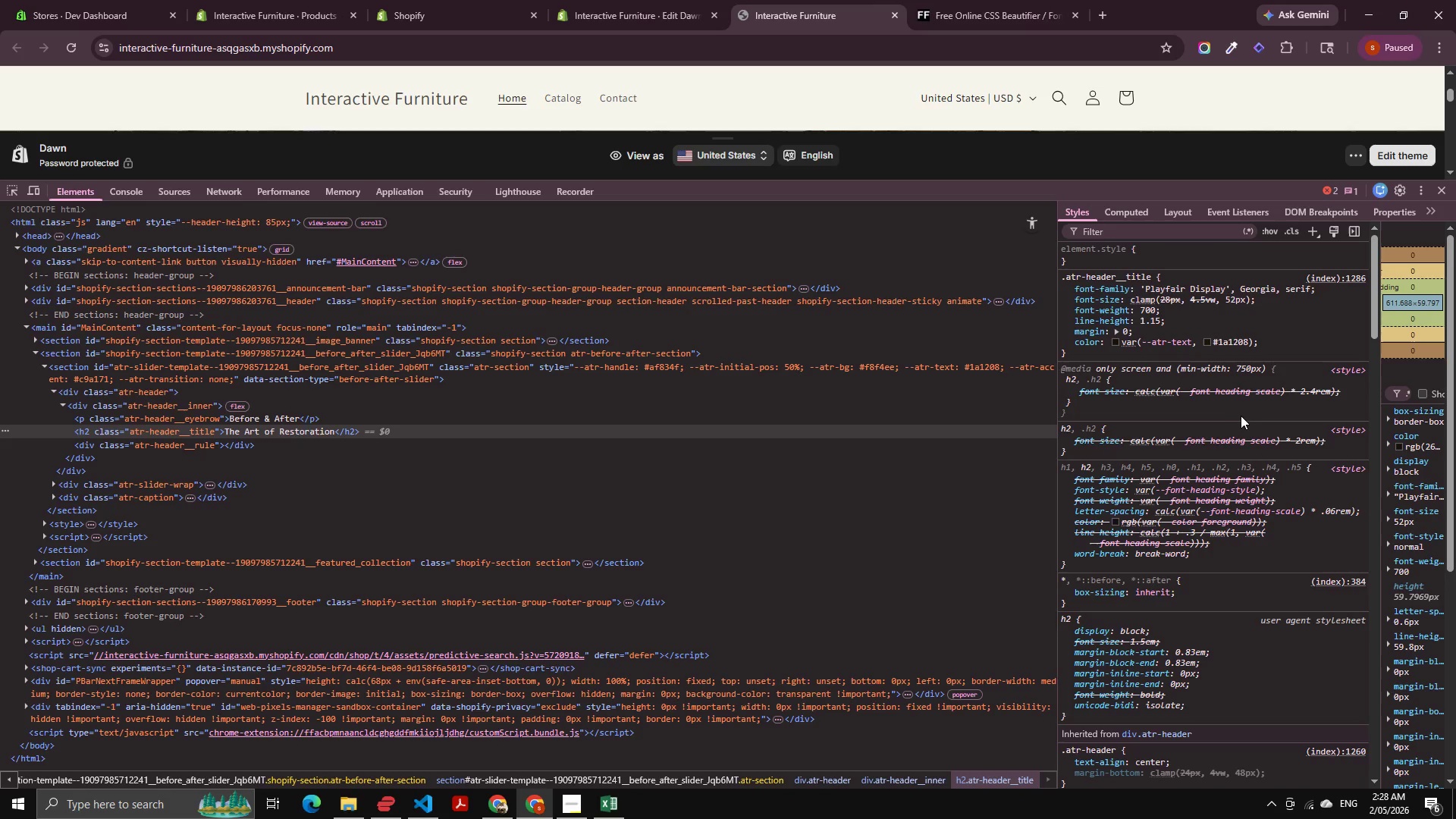 
scroll: coordinate [1233, 413], scroll_direction: up, amount: 2.0
 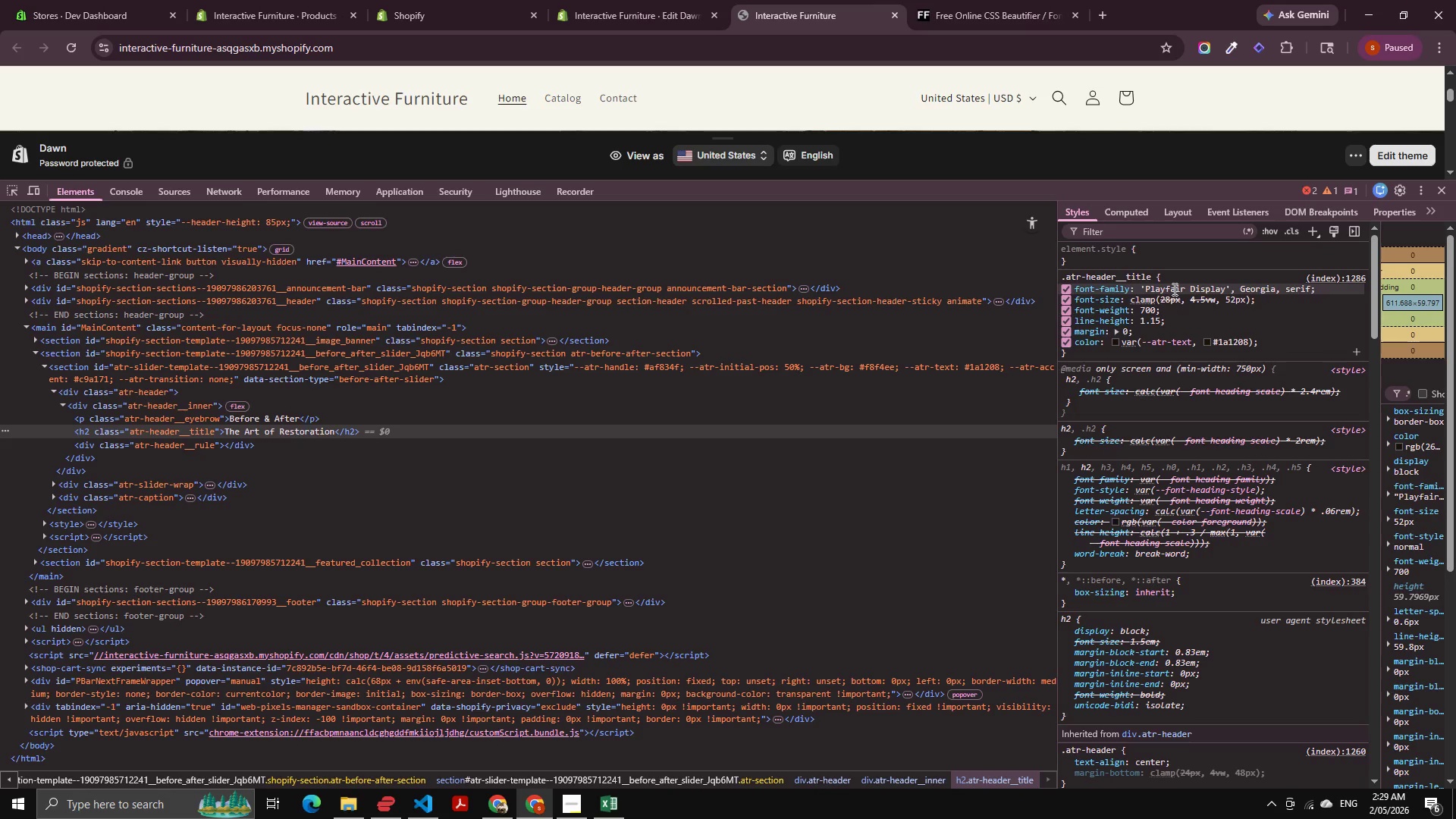 
double_click([1173, 289])
 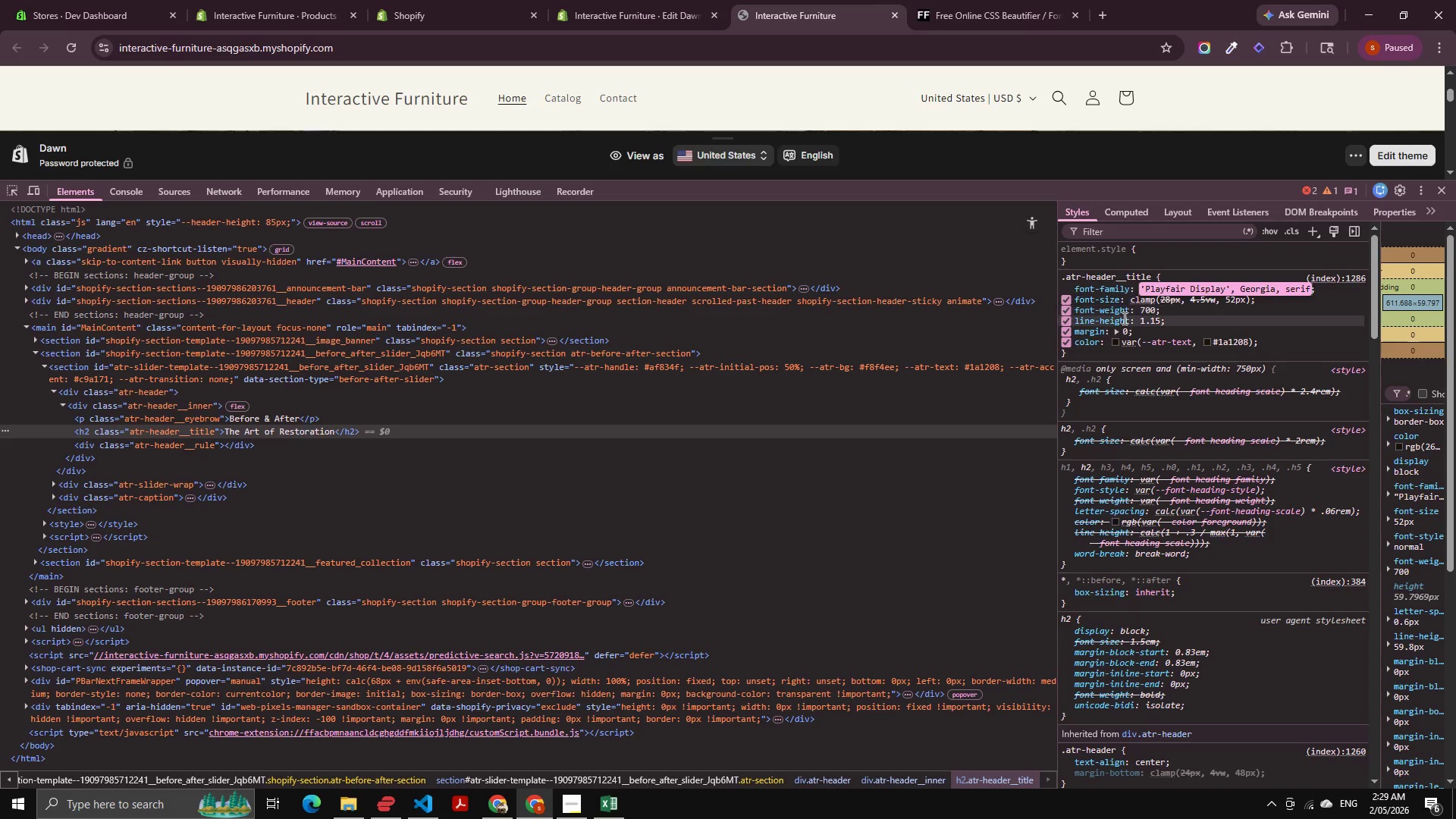 
scroll: coordinate [1142, 395], scroll_direction: down, amount: 5.0
 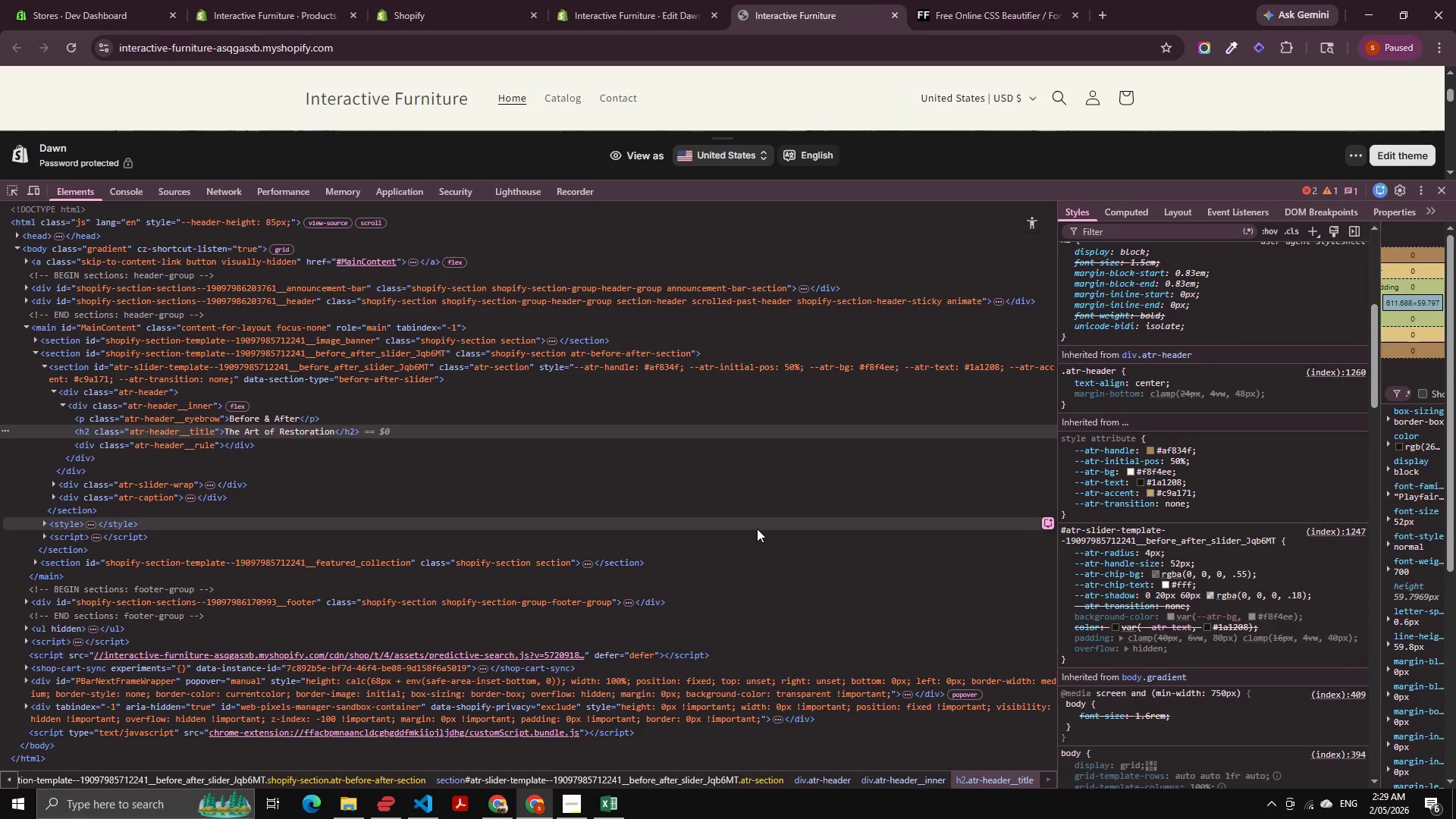 
scroll: coordinate [1218, 328], scroll_direction: up, amount: 6.0
 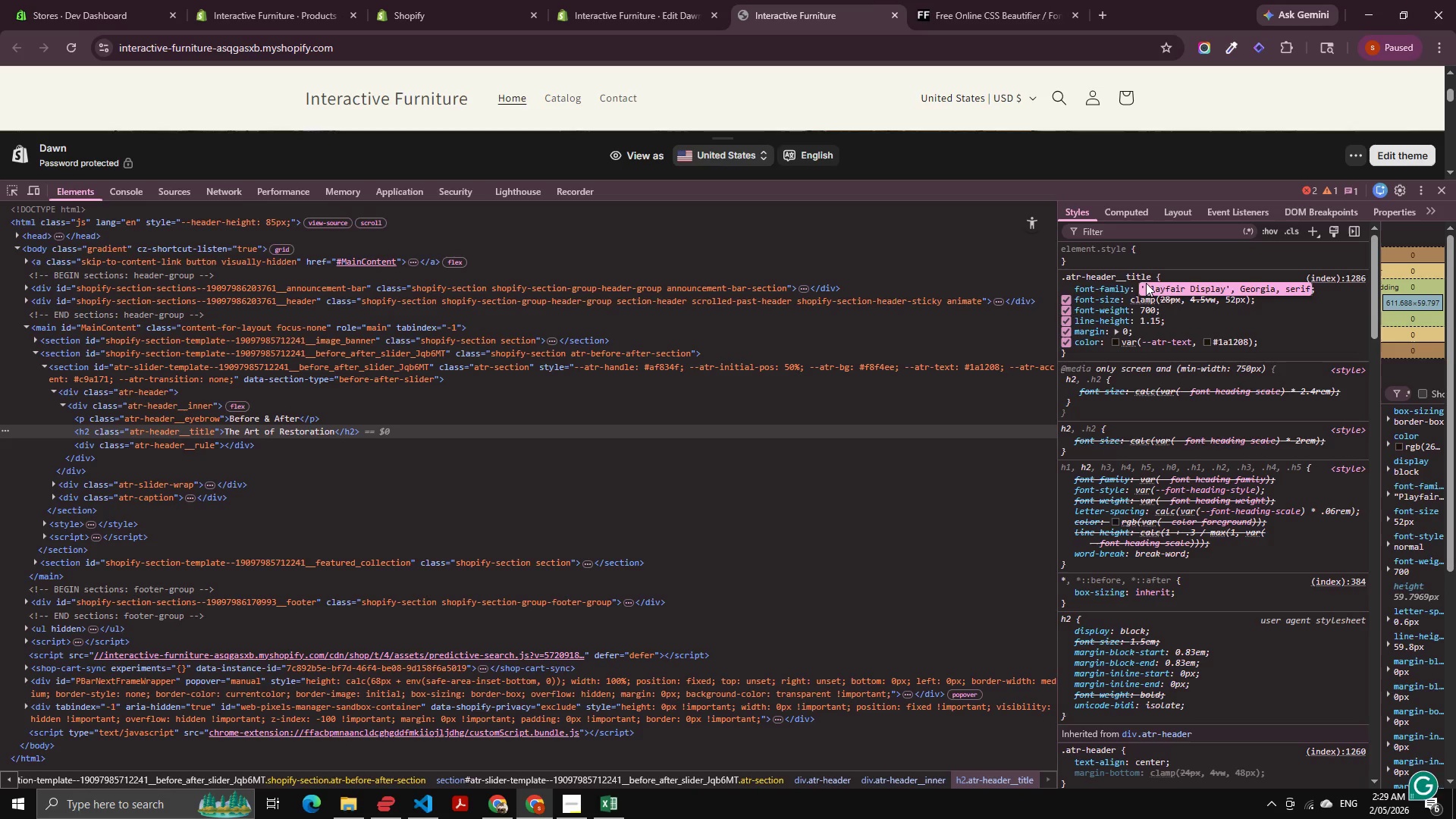 
left_click([1146, 283])
 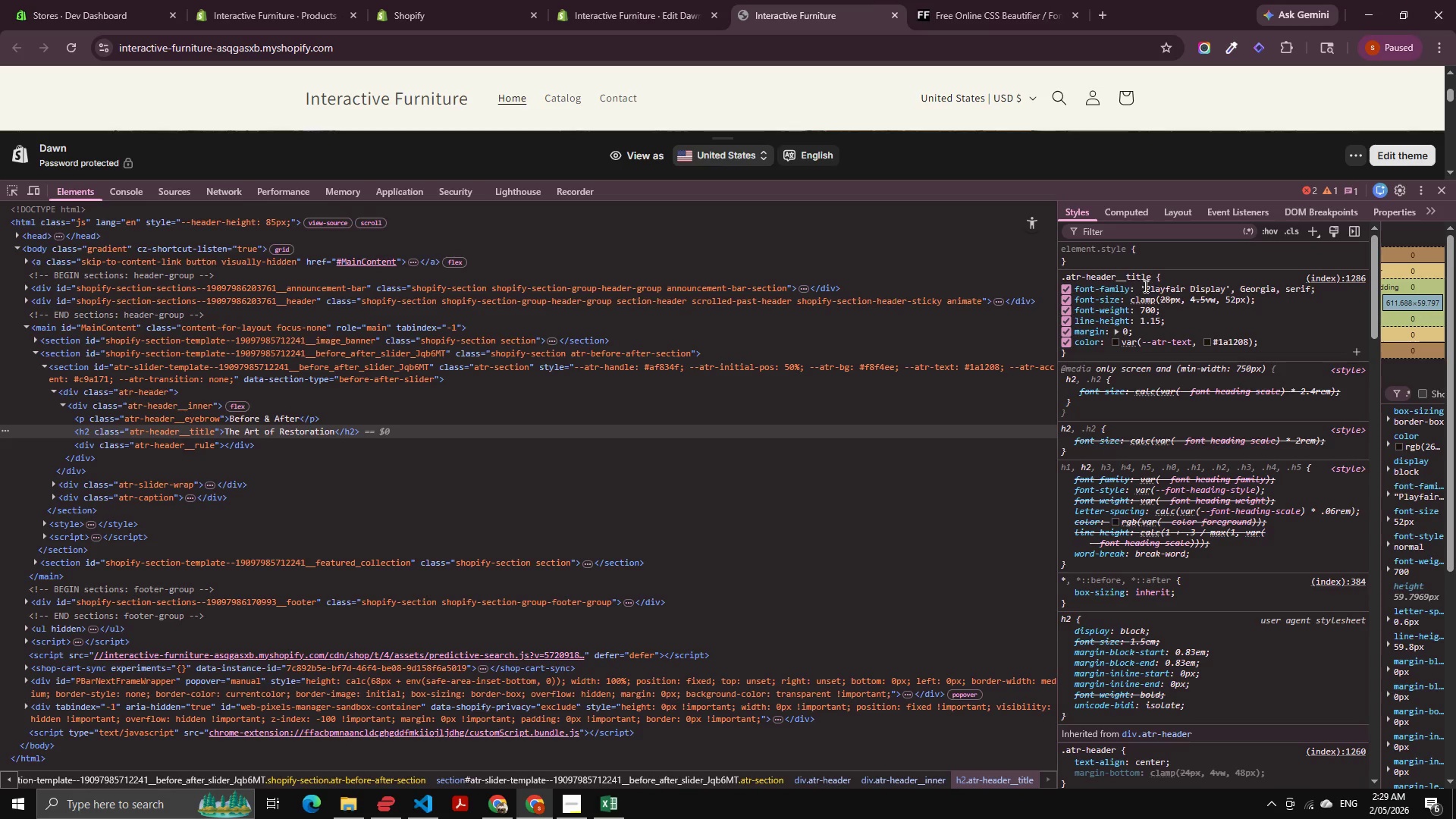 
left_click_drag(start_coordinate=[1144, 286], to_coordinate=[1223, 288])
 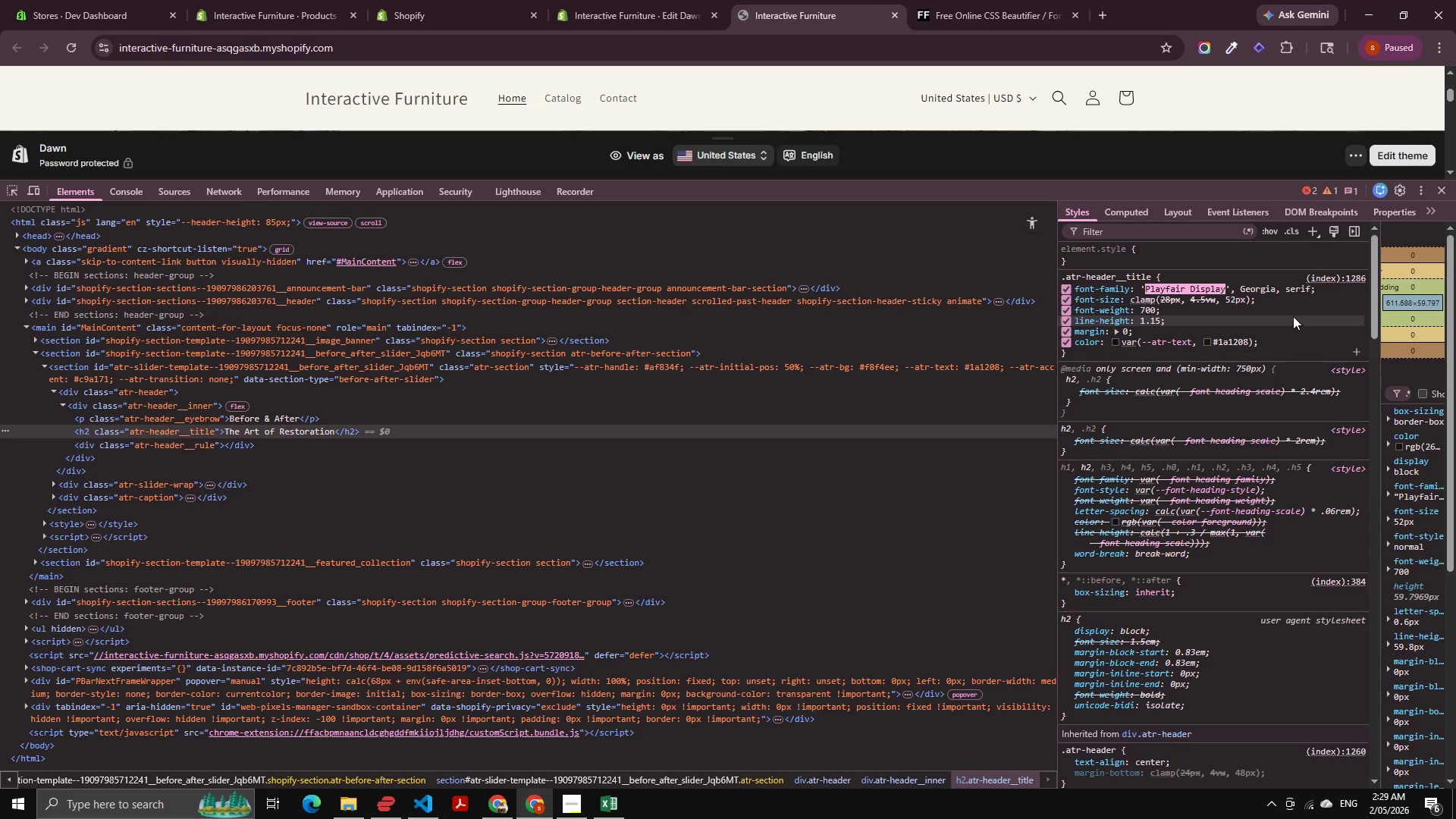 
key(Control+C)
 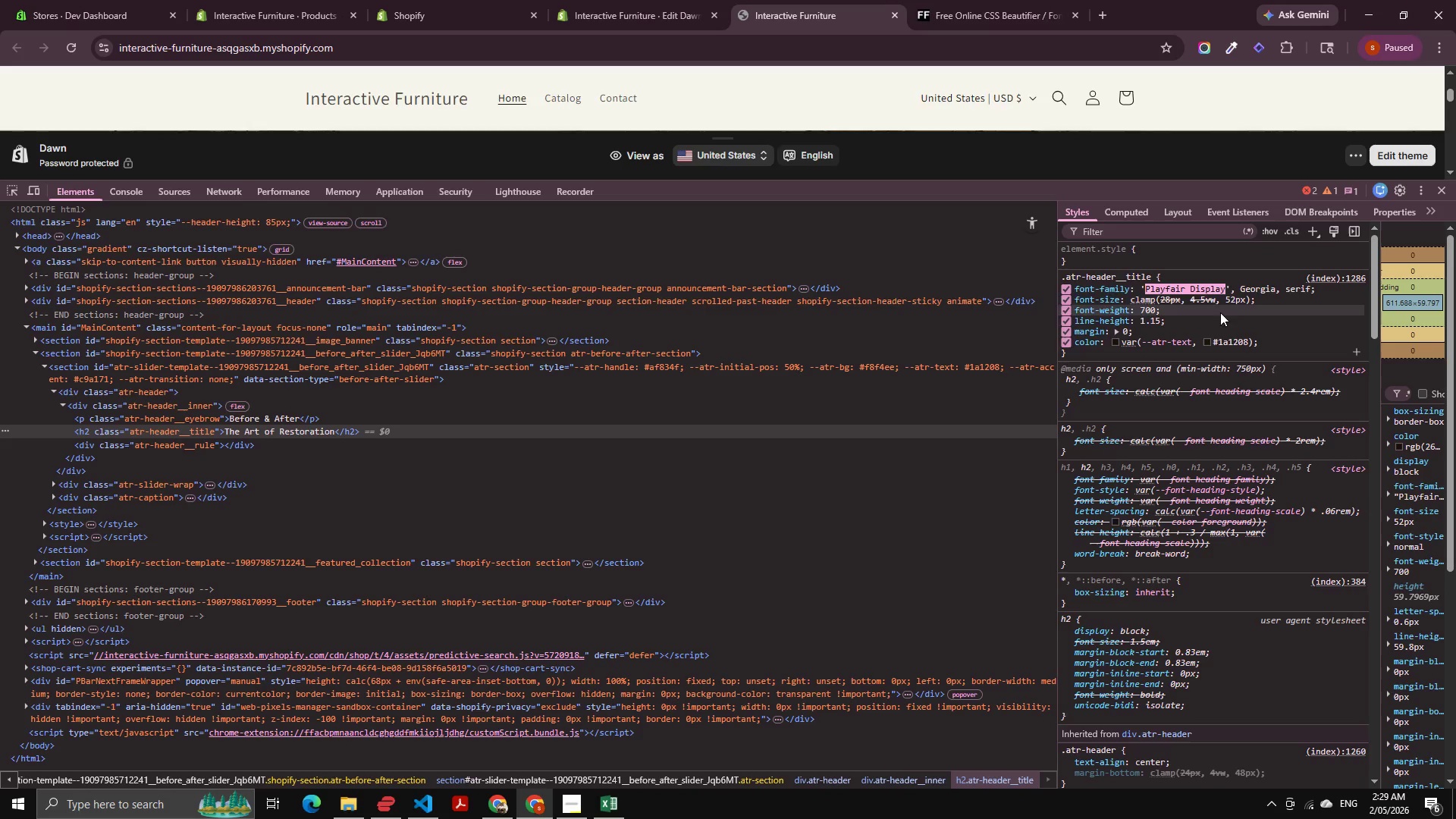 
key(Control+C)
 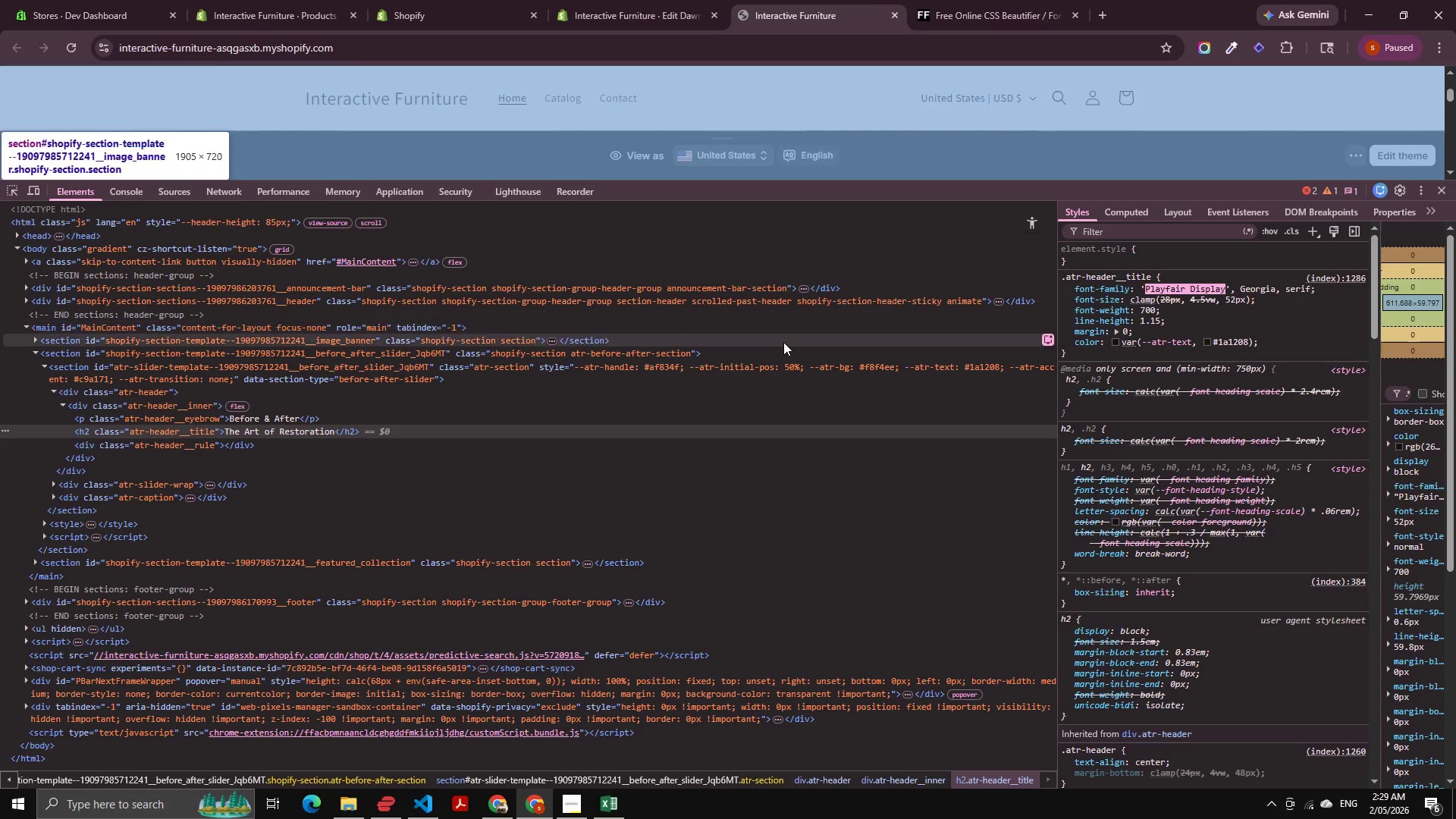 
left_click([783, 342])
 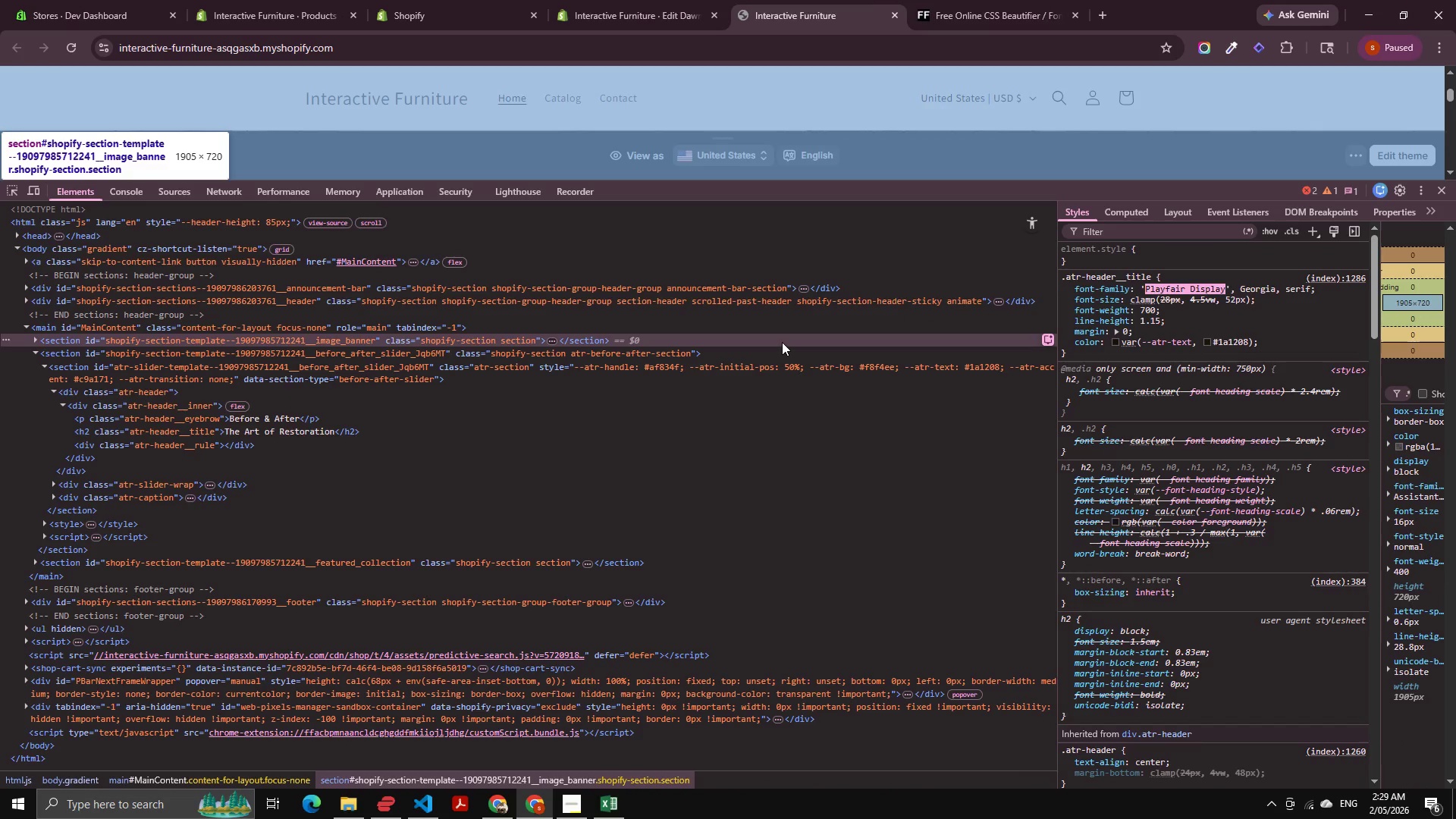 
key(Control+F)
 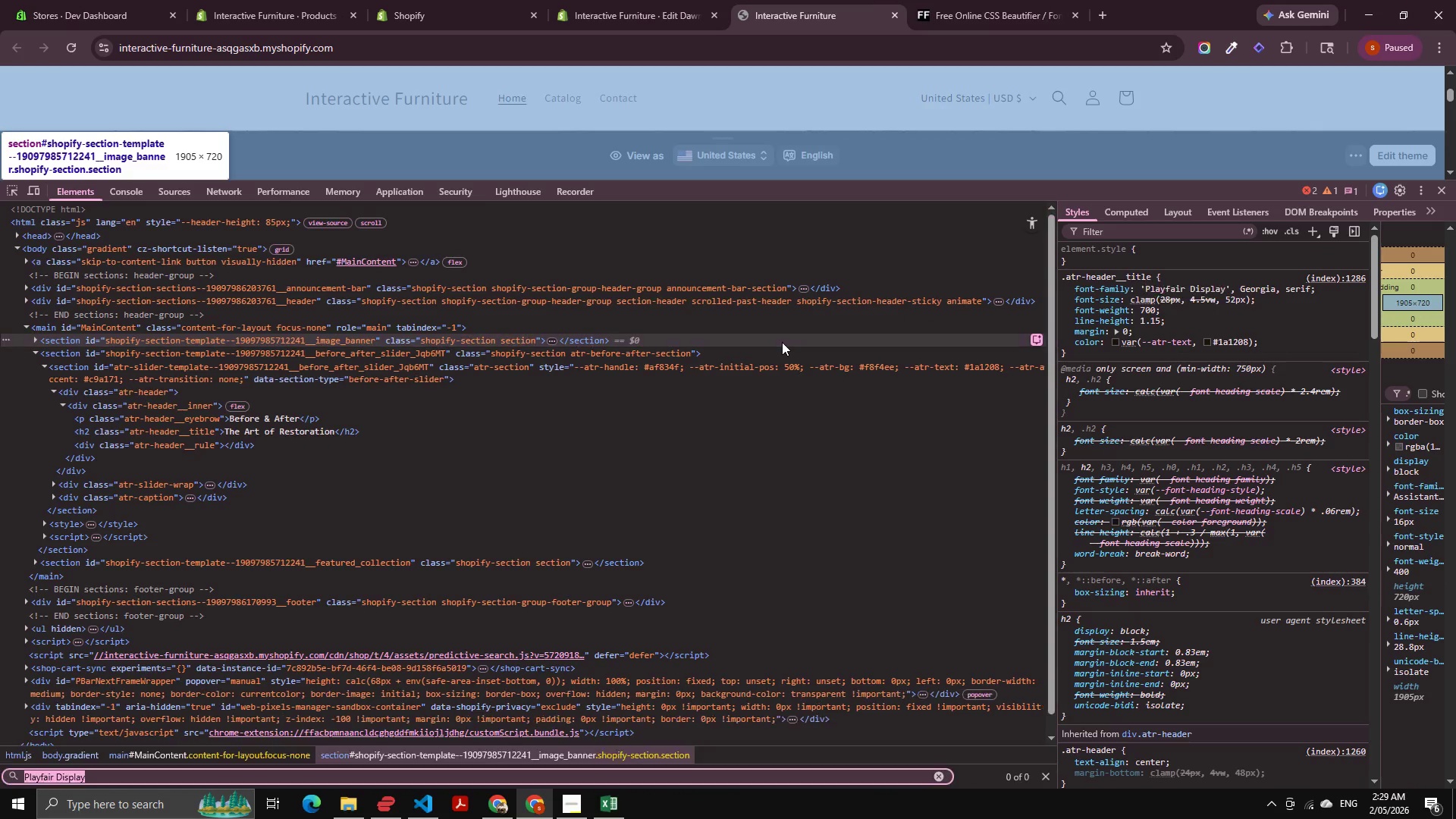 
key(Control+V)
 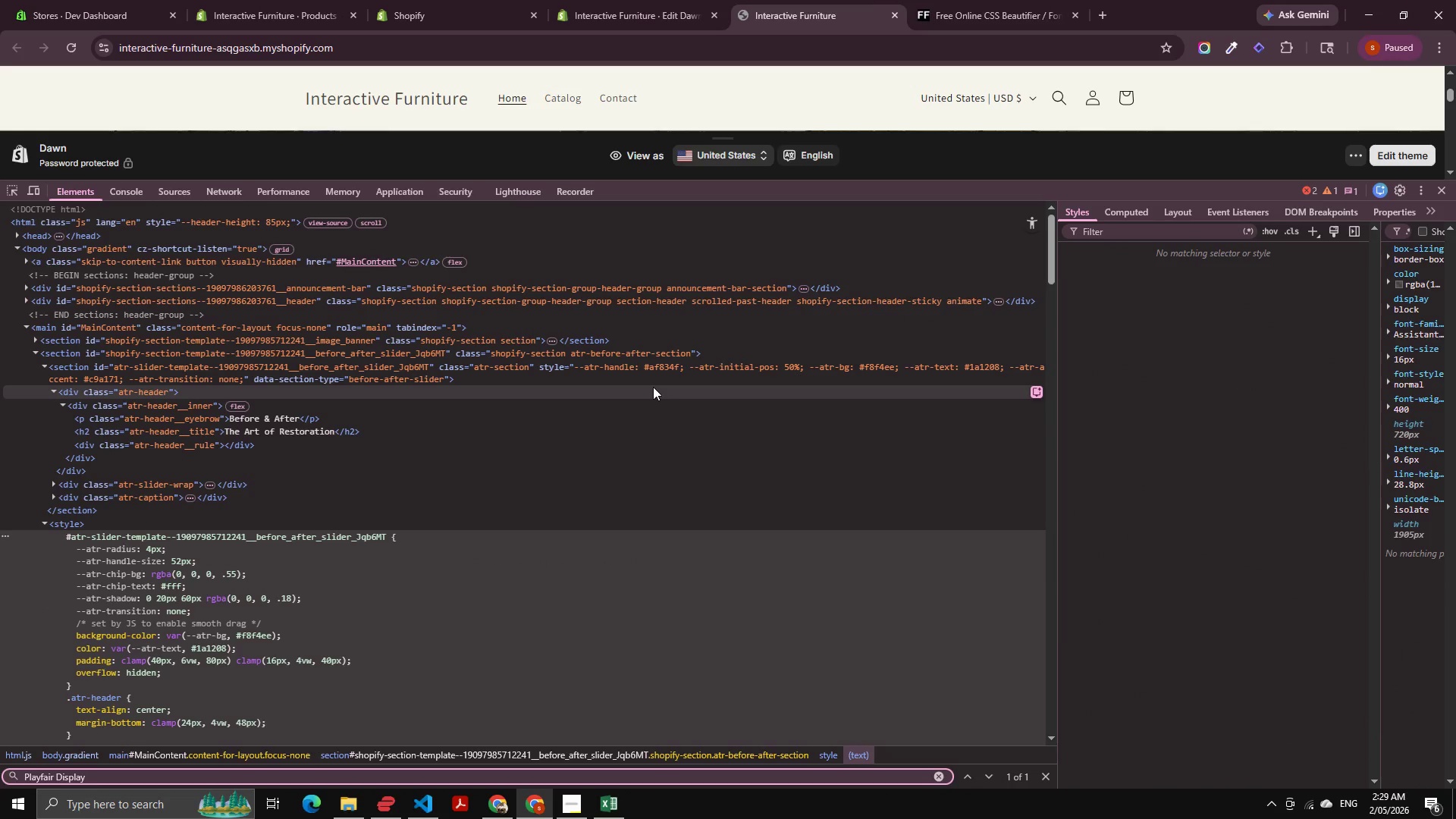 
key(NumpadEnter)
 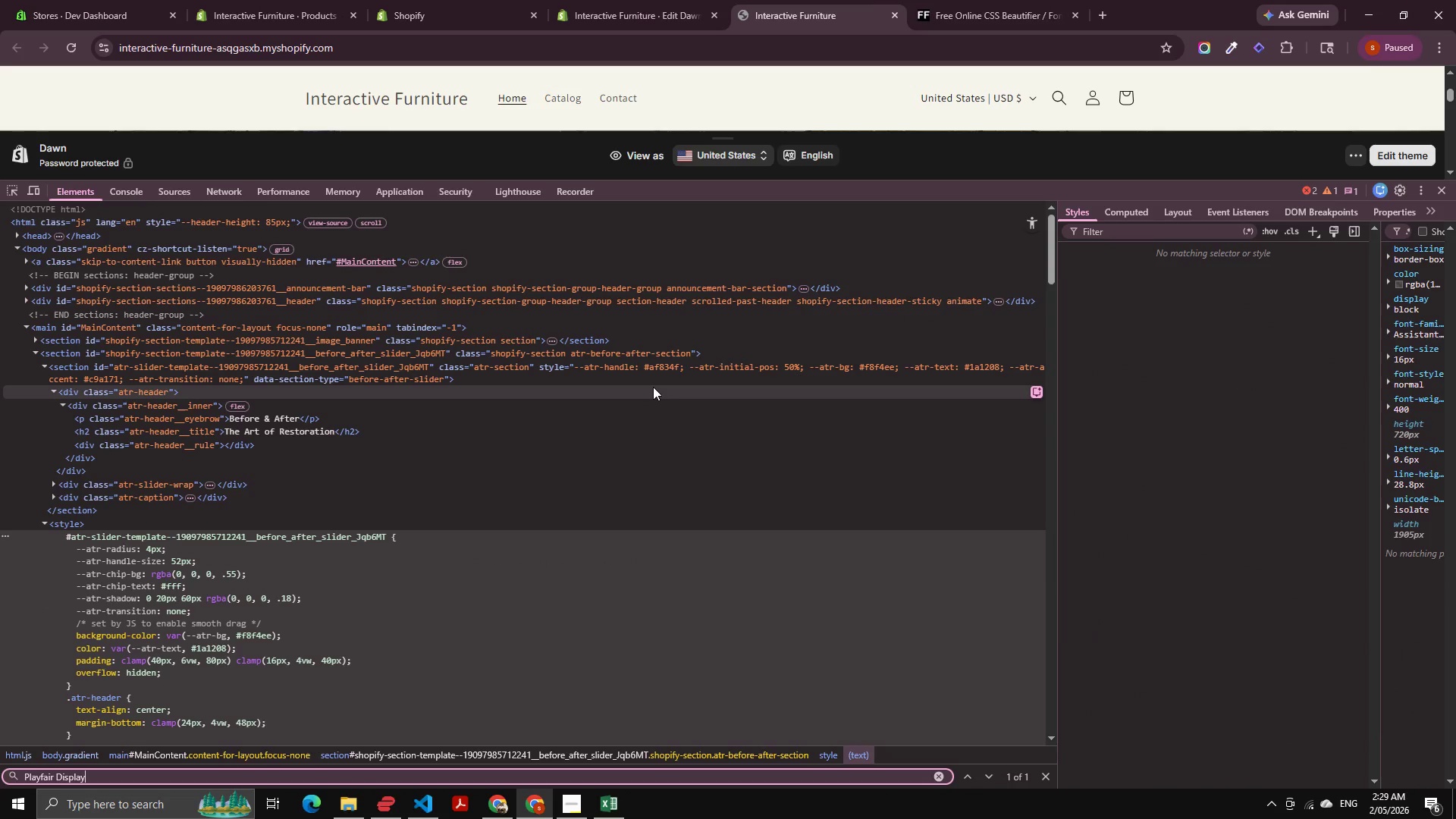 
key(NumpadEnter)
 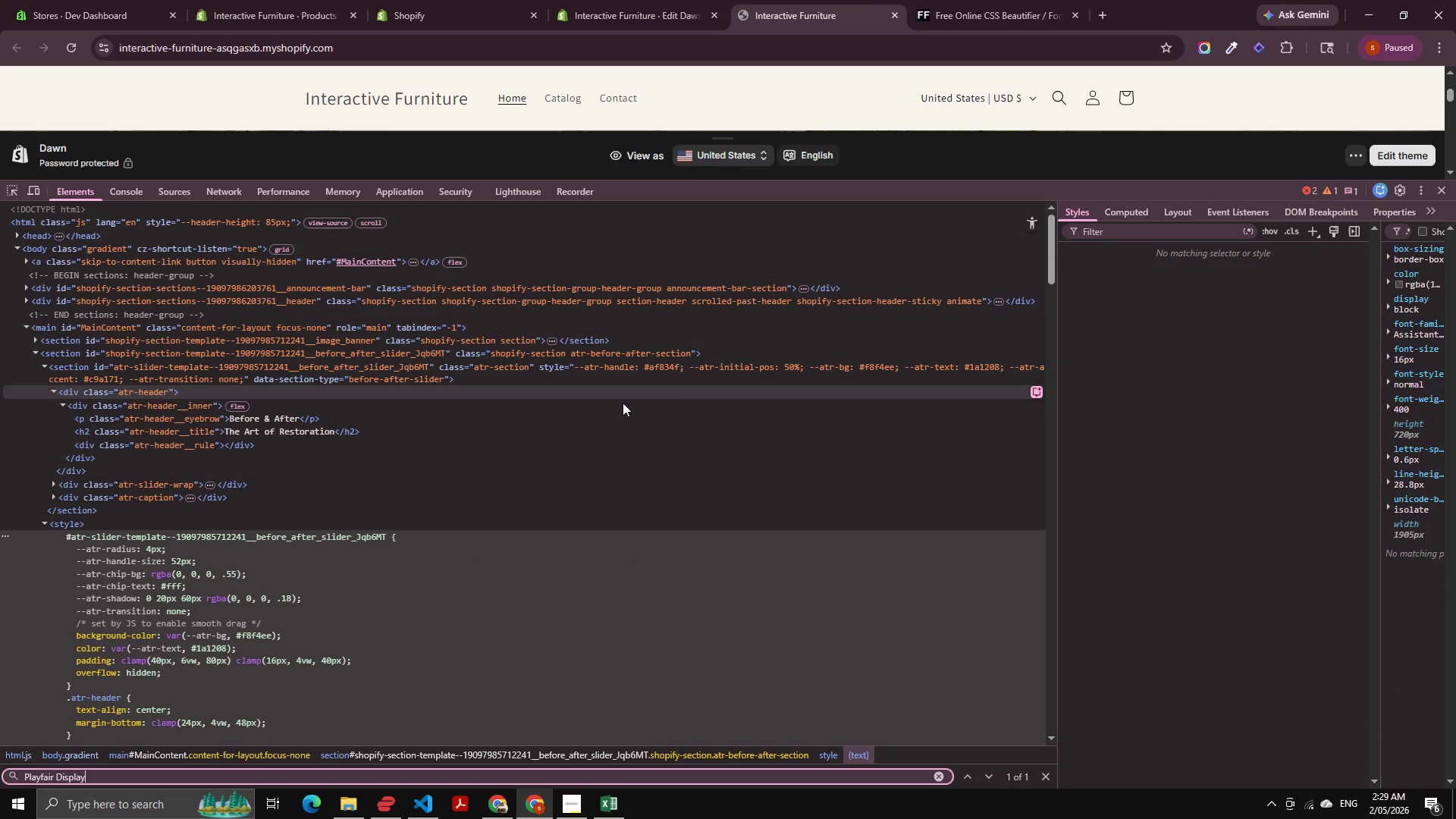 
scroll: coordinate [616, 407], scroll_direction: down, amount: 8.0
 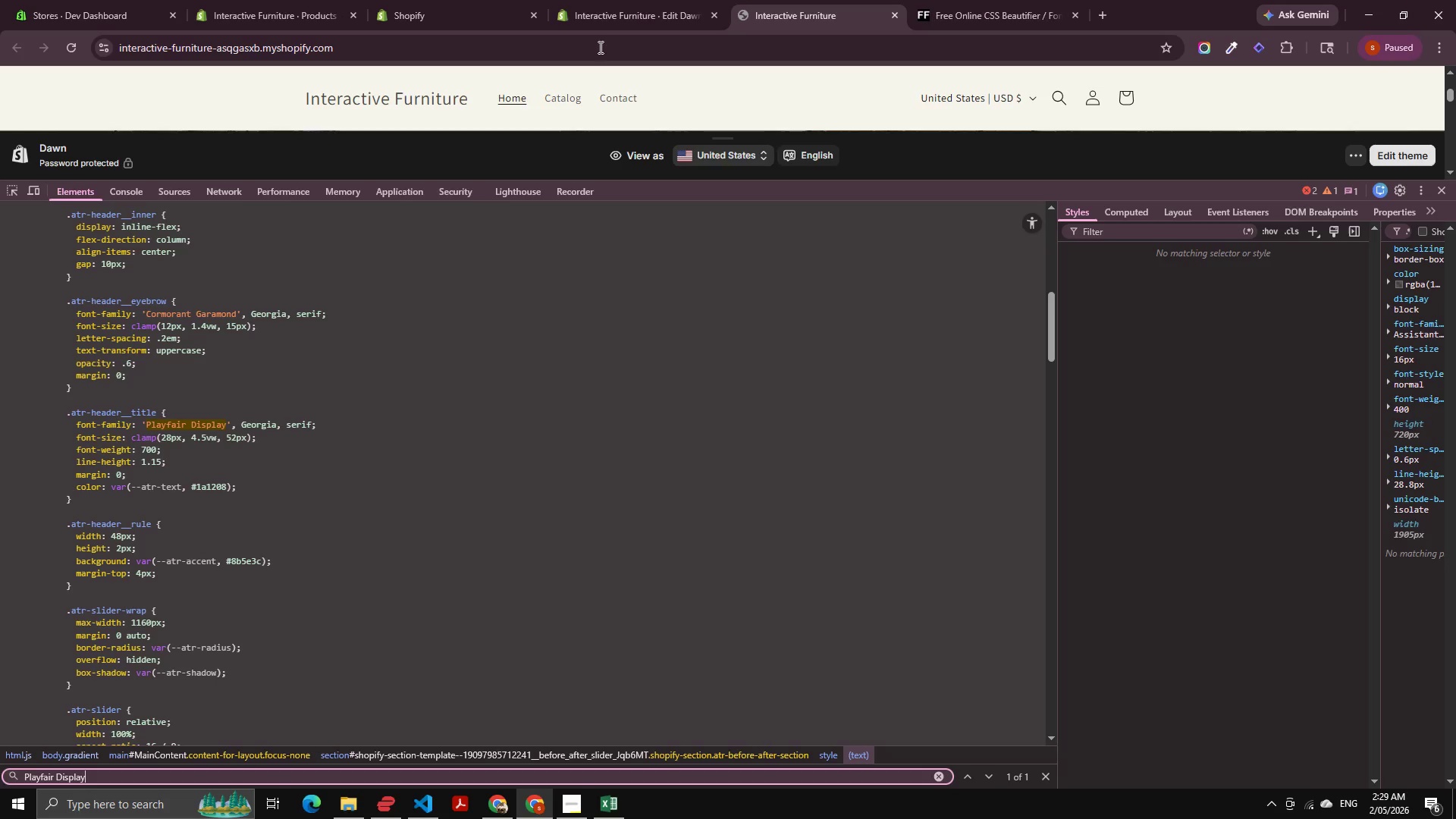 
left_click([599, 0])
 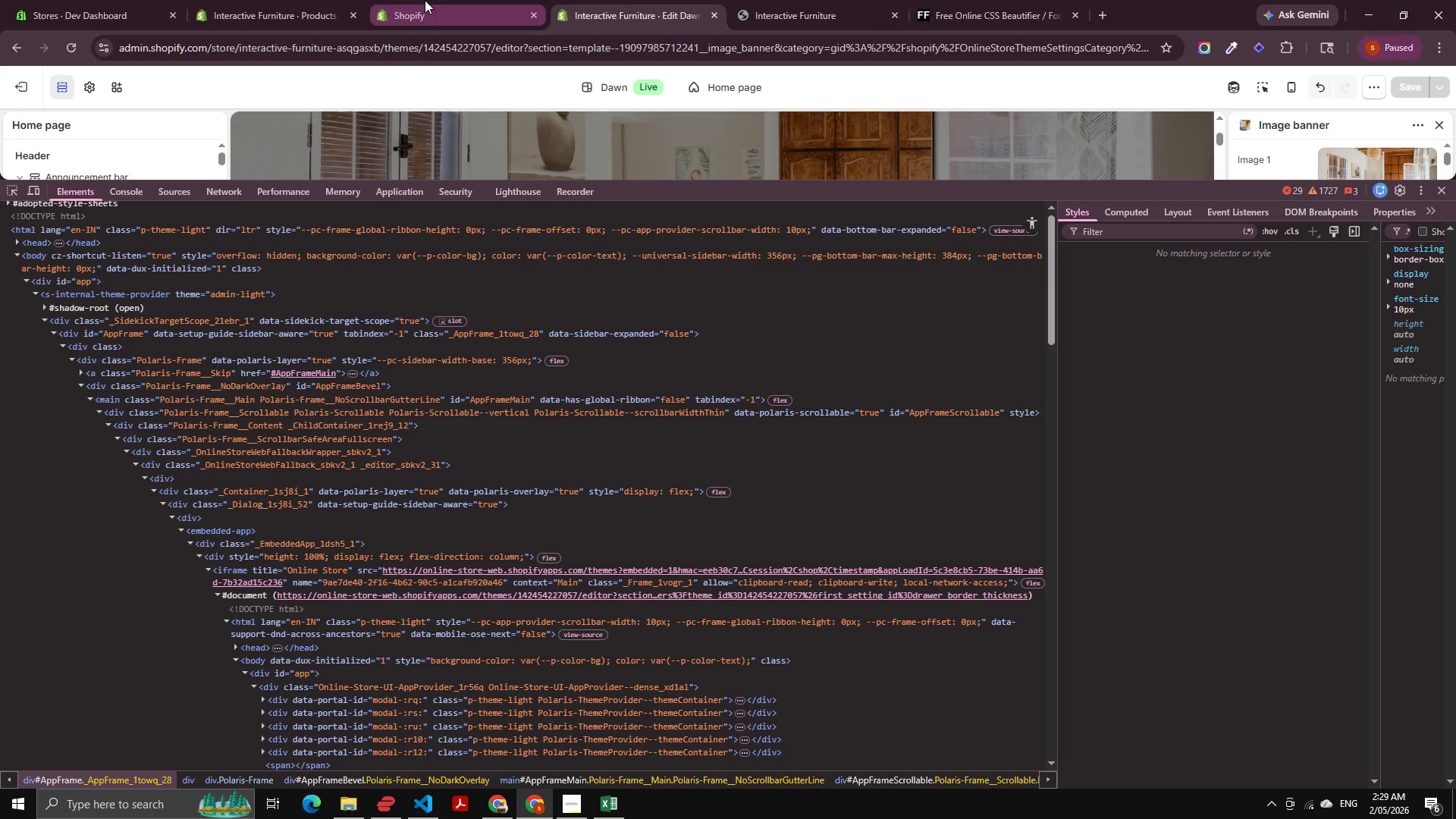 
left_click([416, 11])
 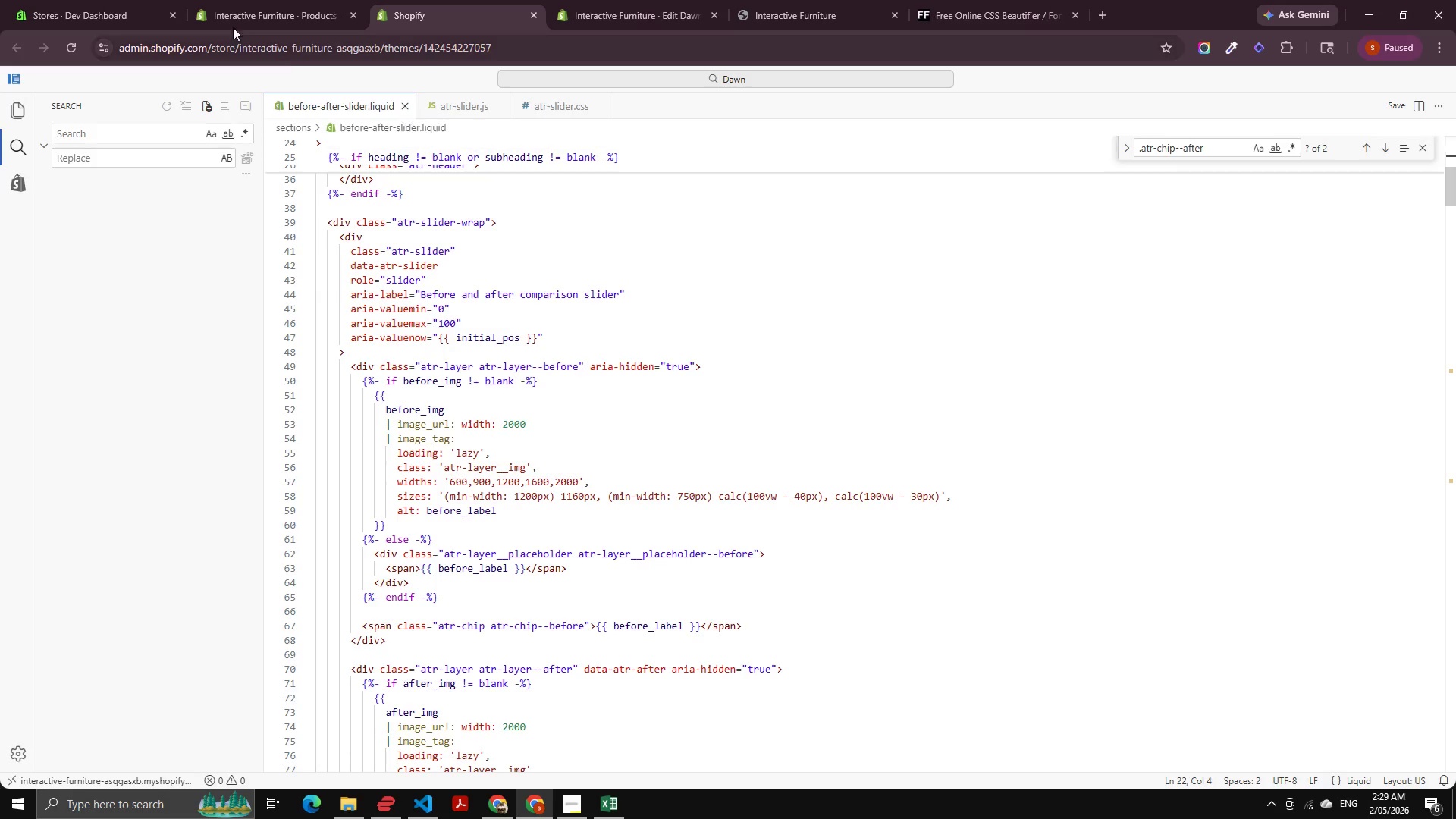 
left_click([210, 0])
 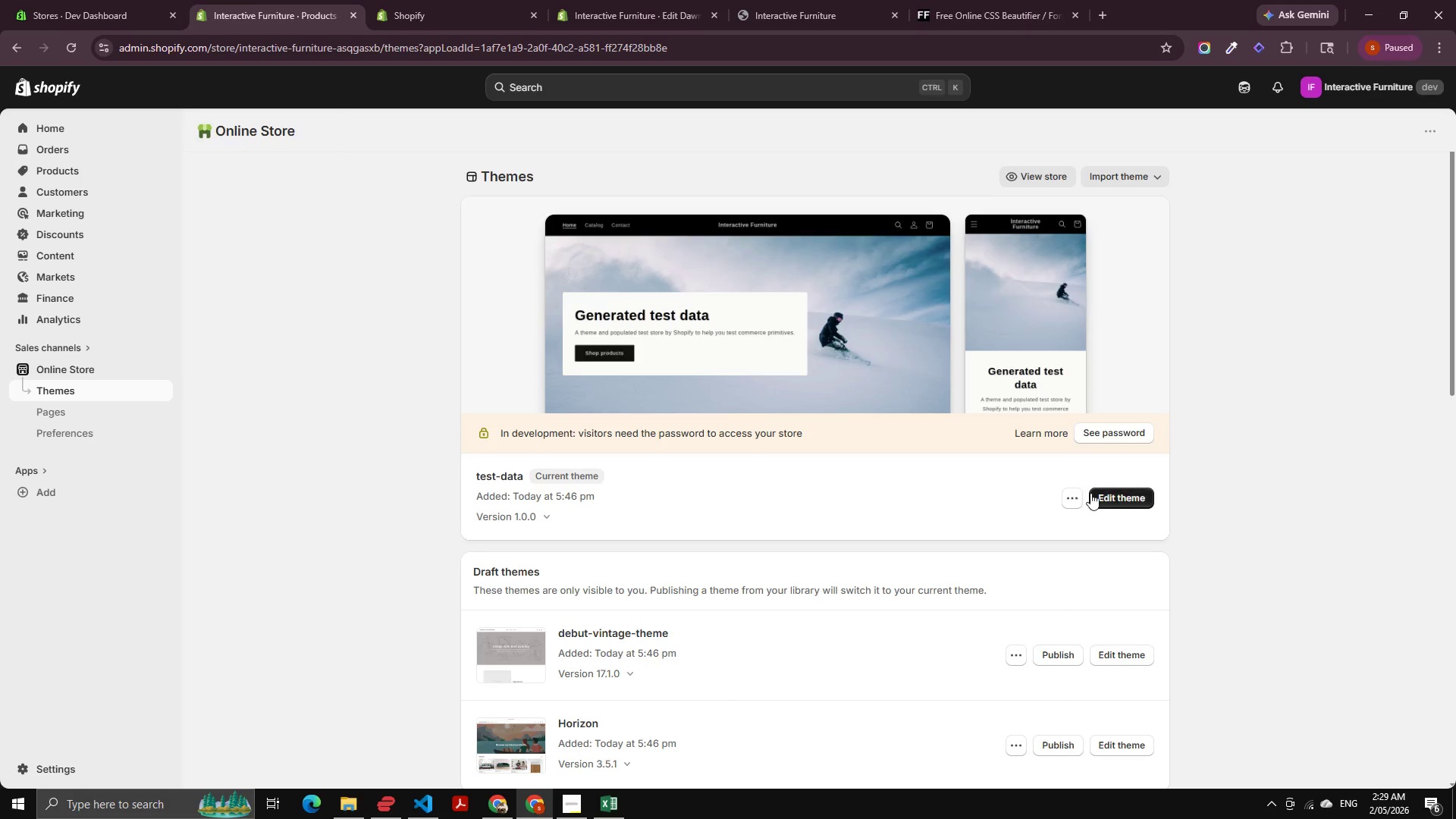 
left_click([658, 5])
 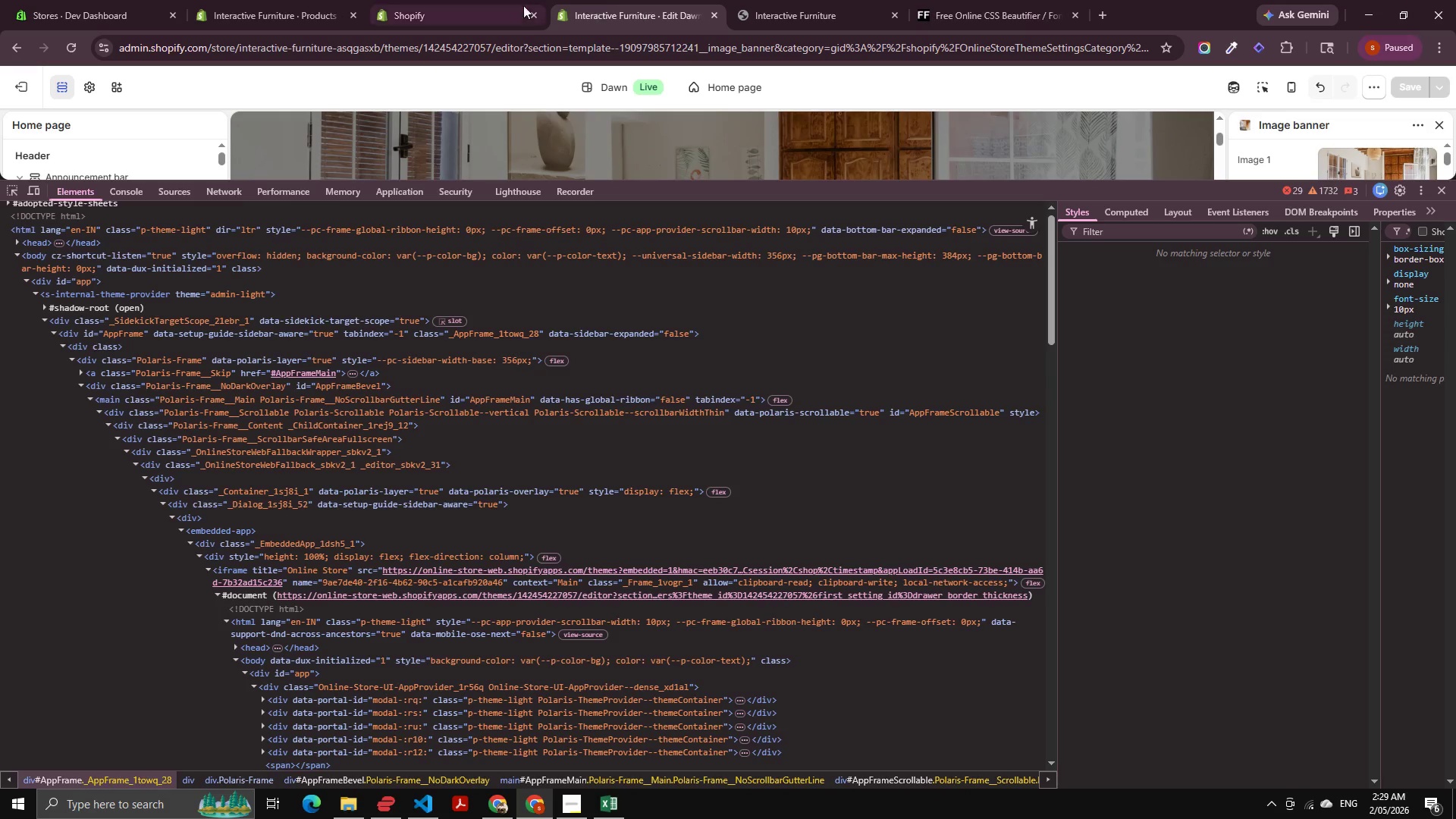 
left_click([466, 5])
 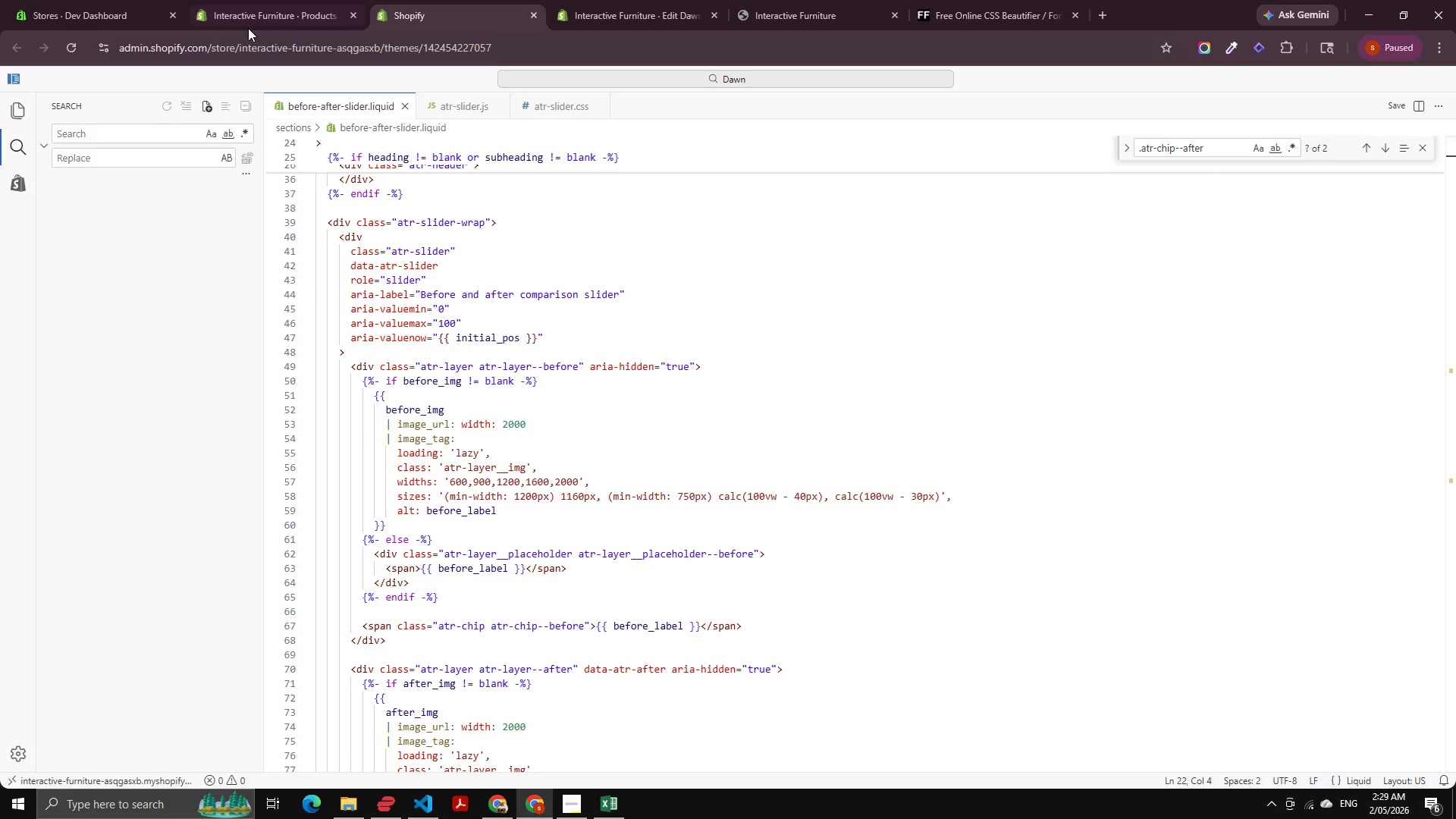 
left_click([299, 14])
 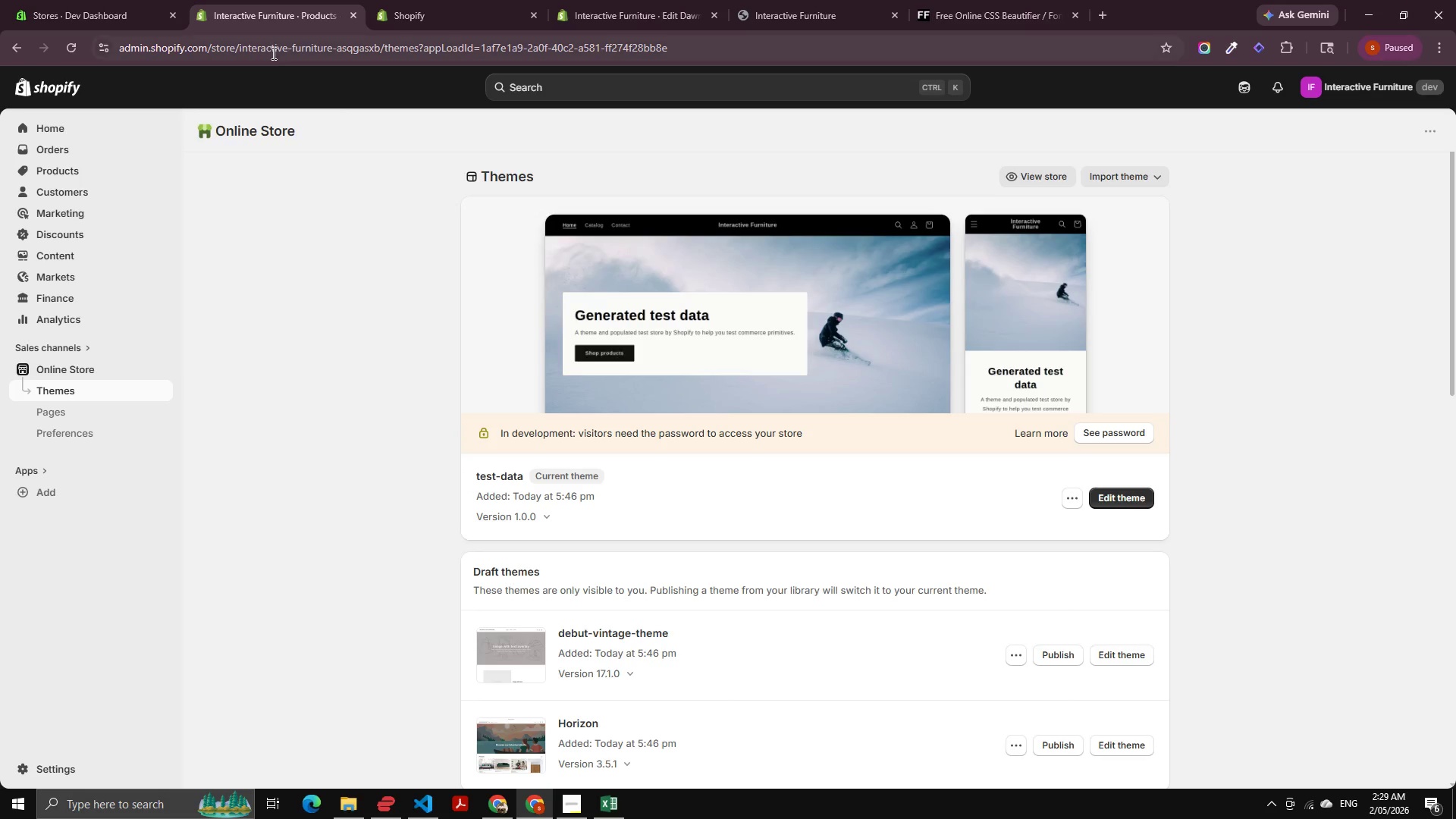 
left_click([277, 55])
 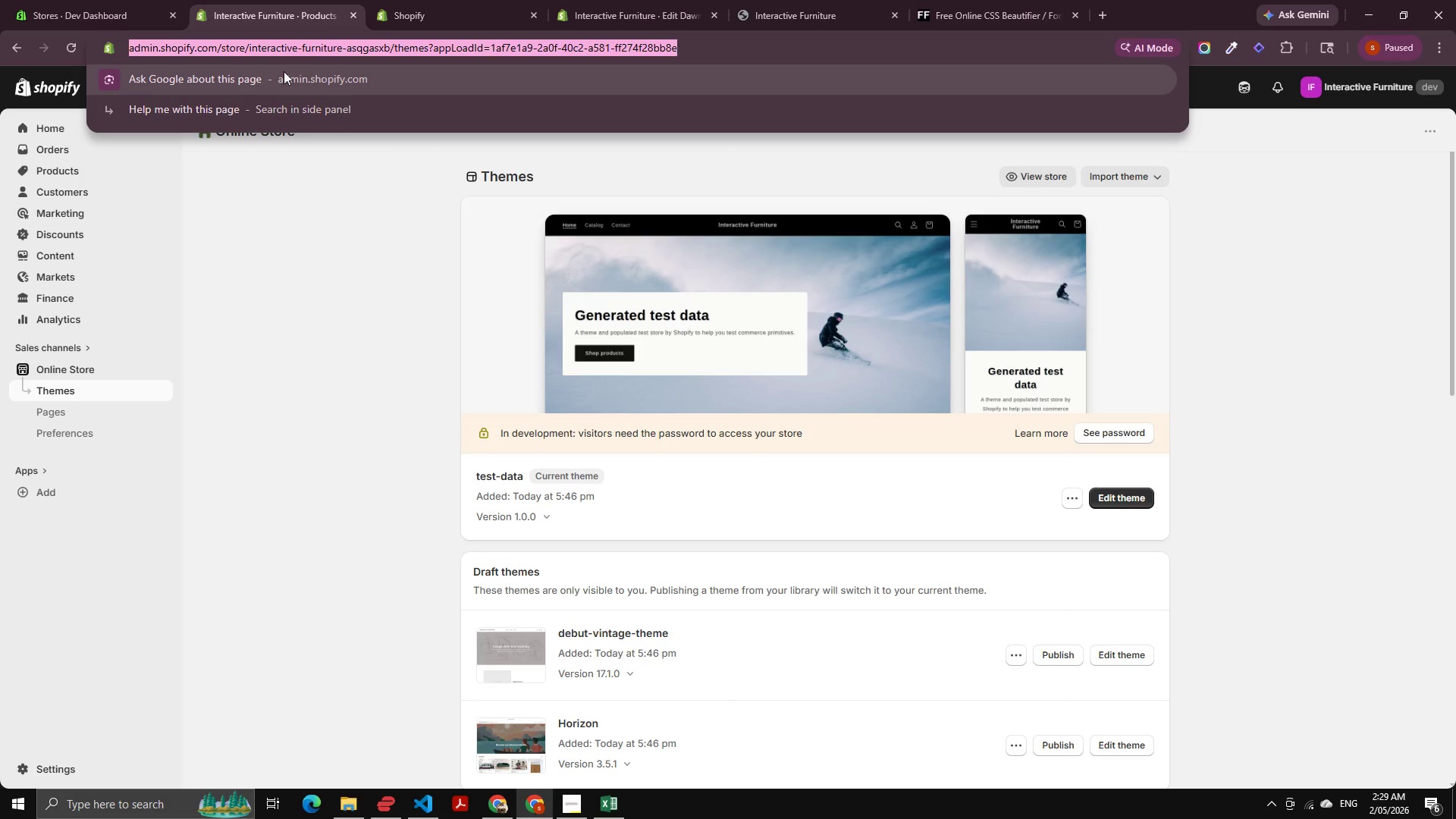 
key(NumpadEnter)
 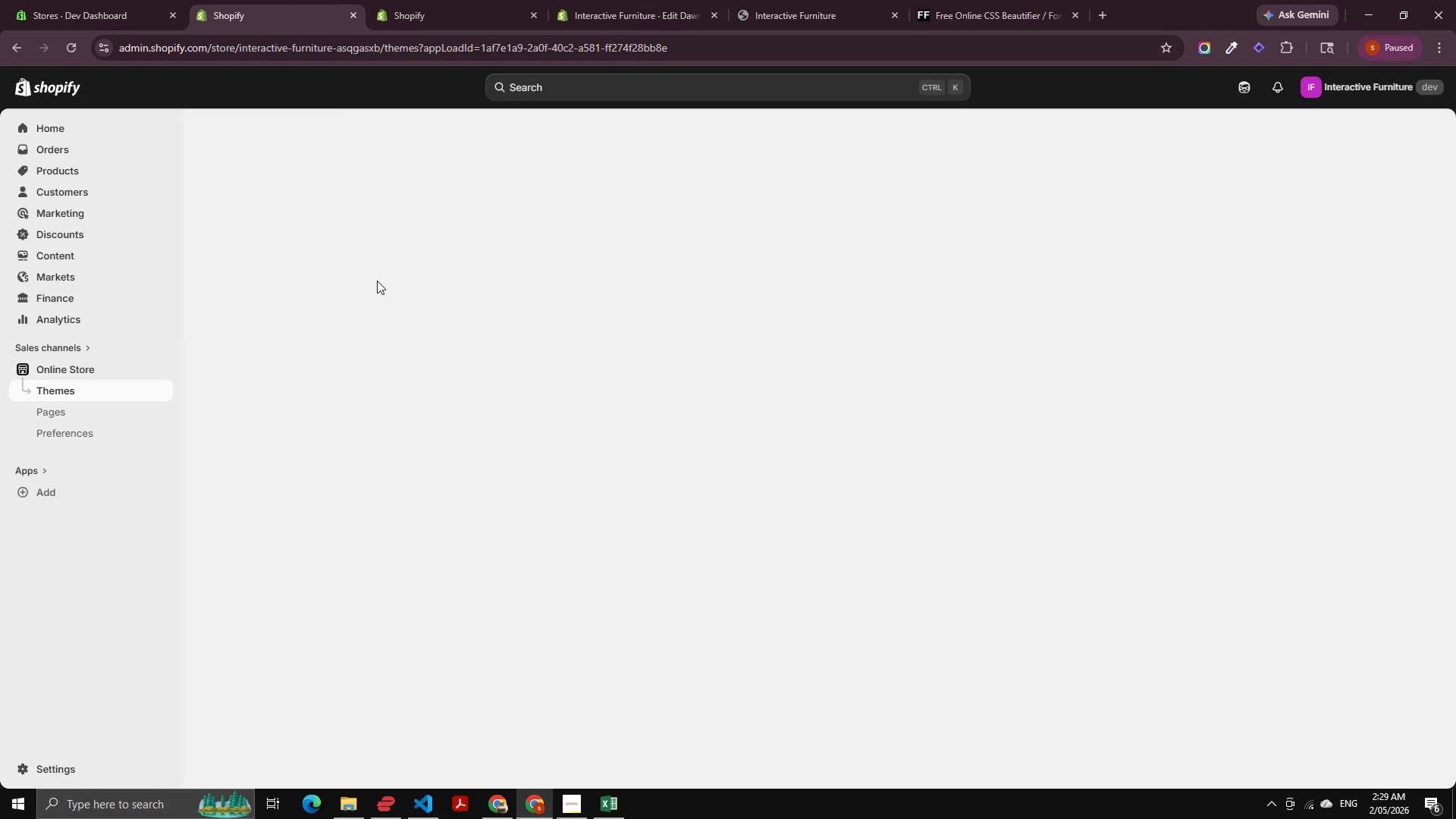 
wait(17.22)
 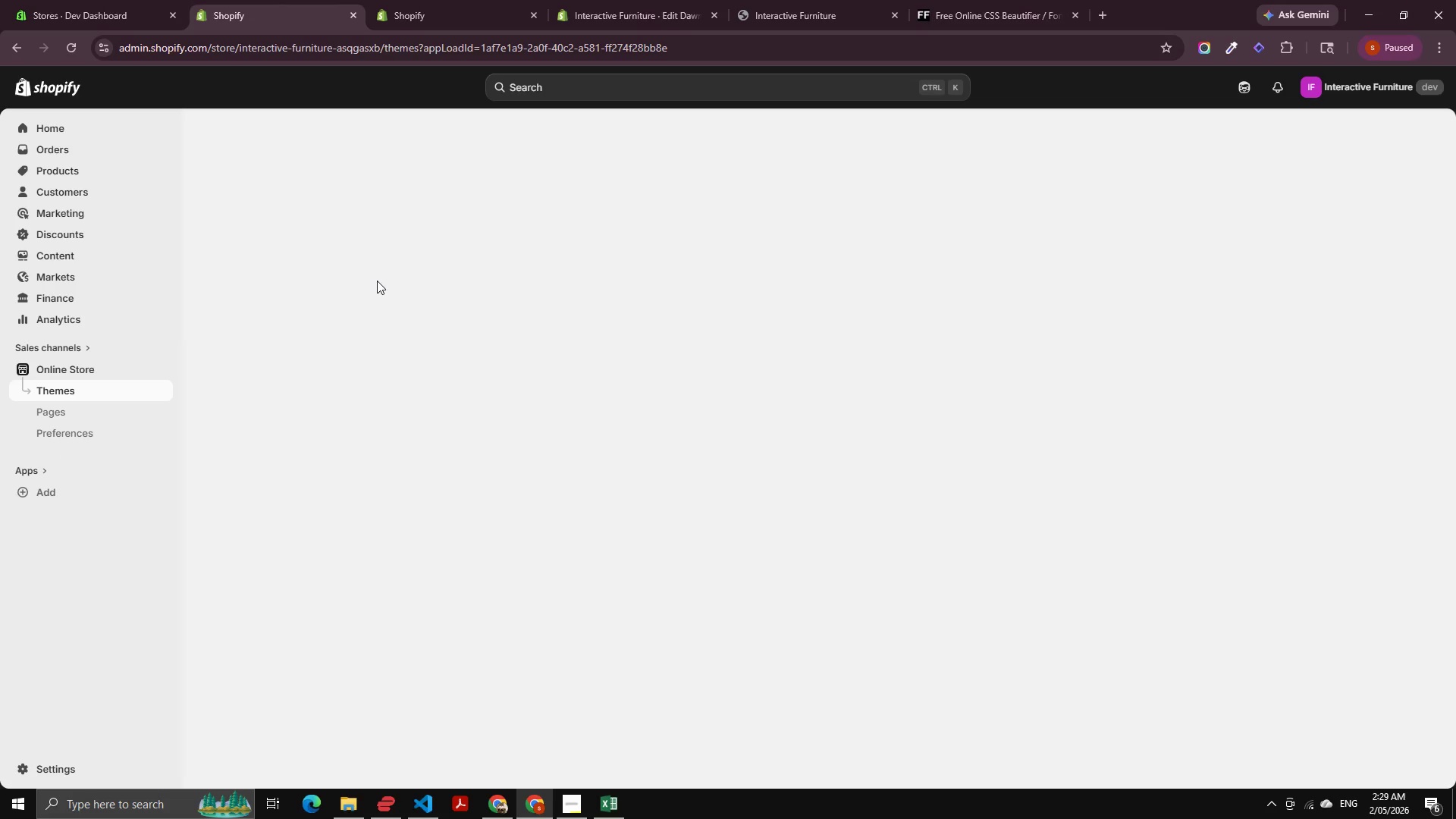 
mouse_move([586, 814])
 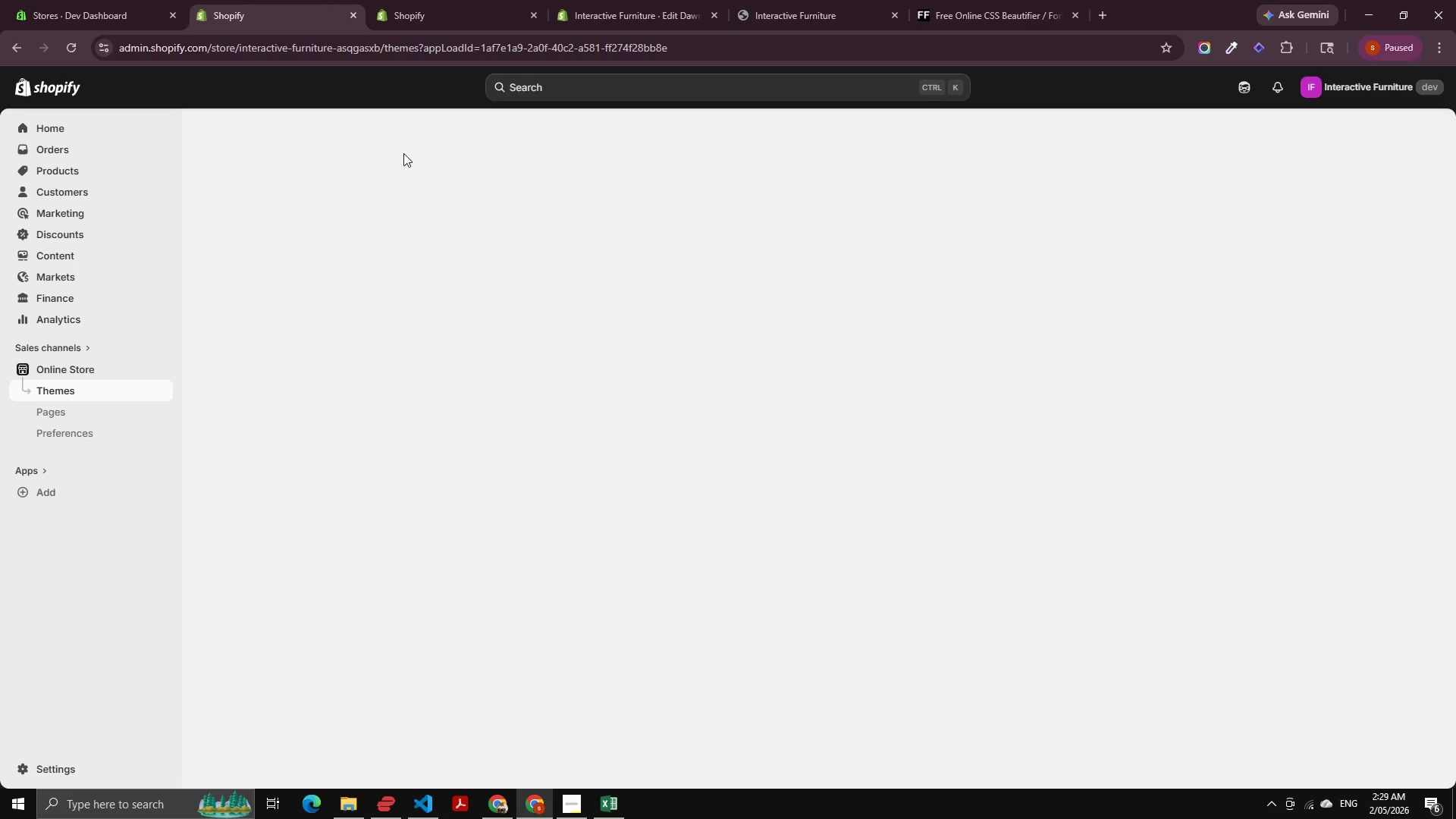 
left_click([425, 0])
 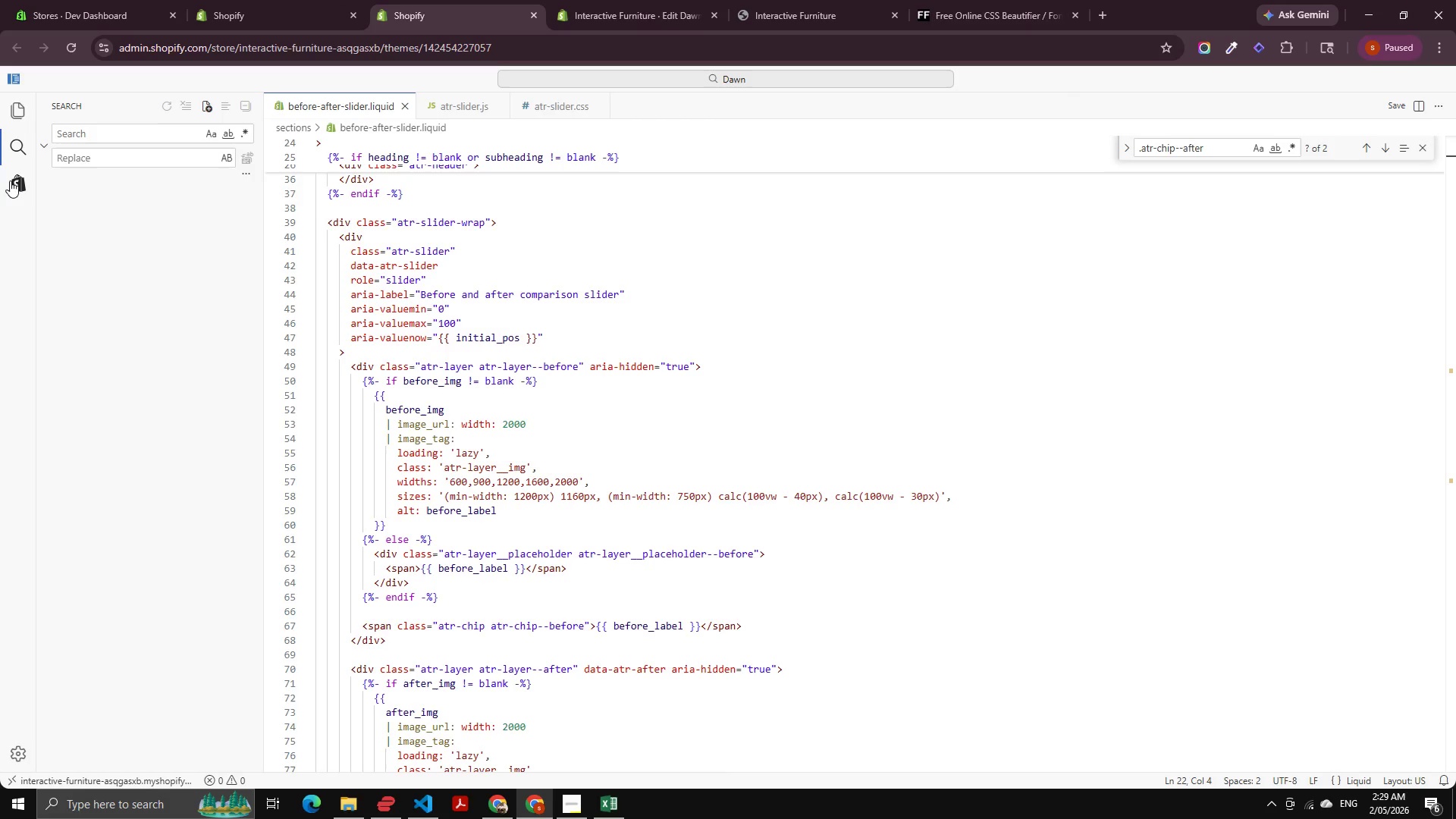 
left_click([11, 181])
 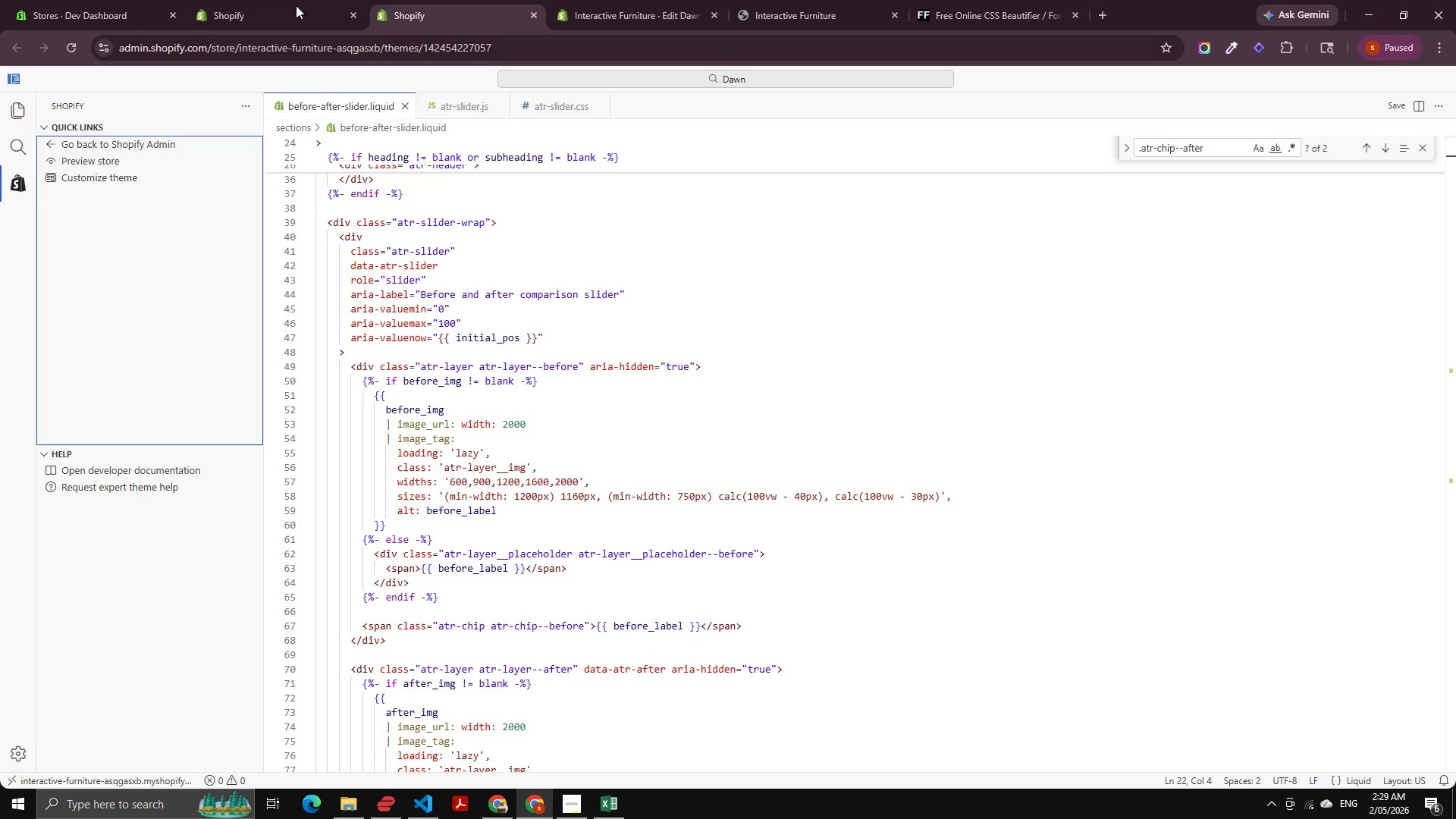 
left_click([320, 0])
 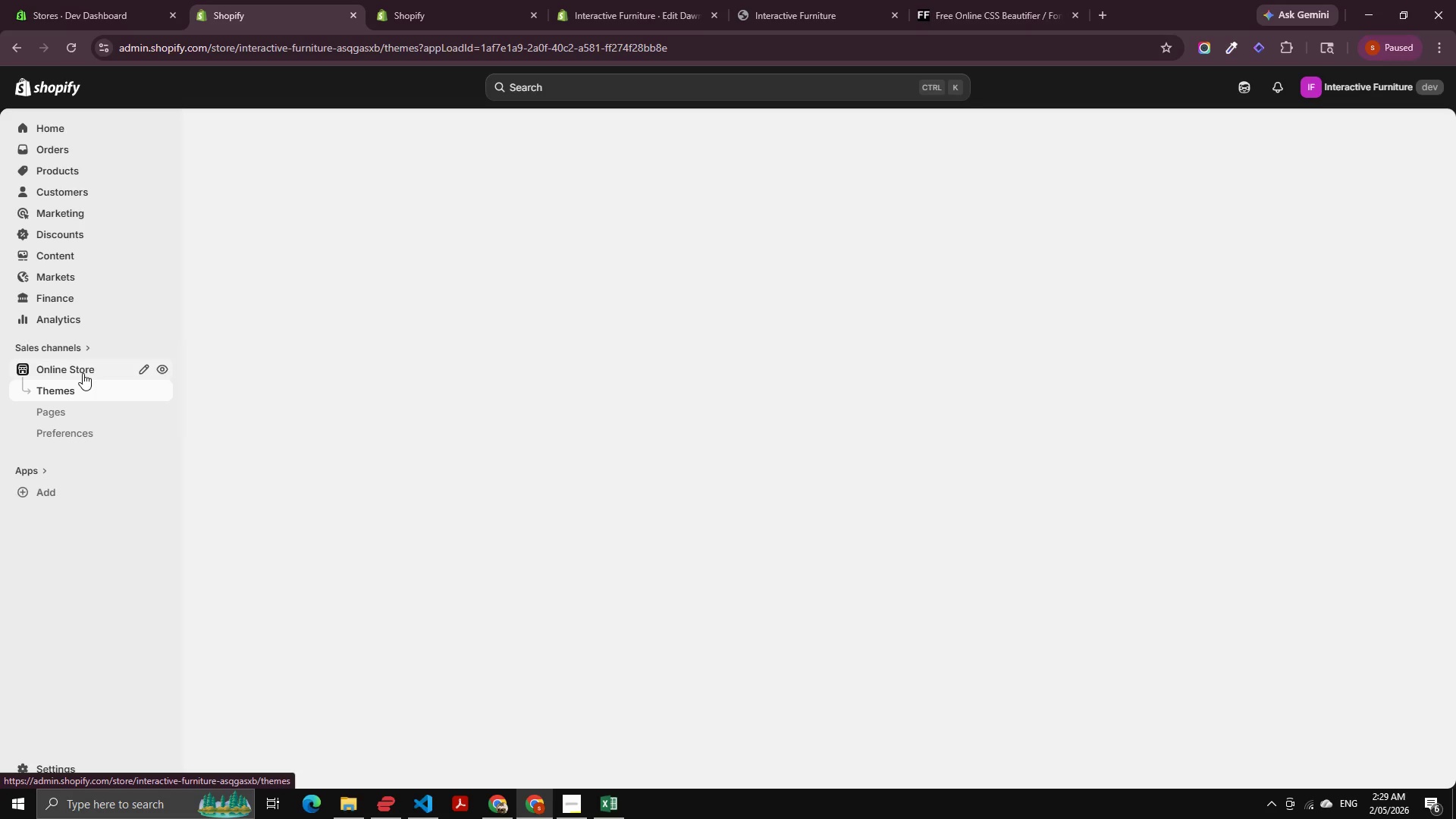 
double_click([83, 372])
 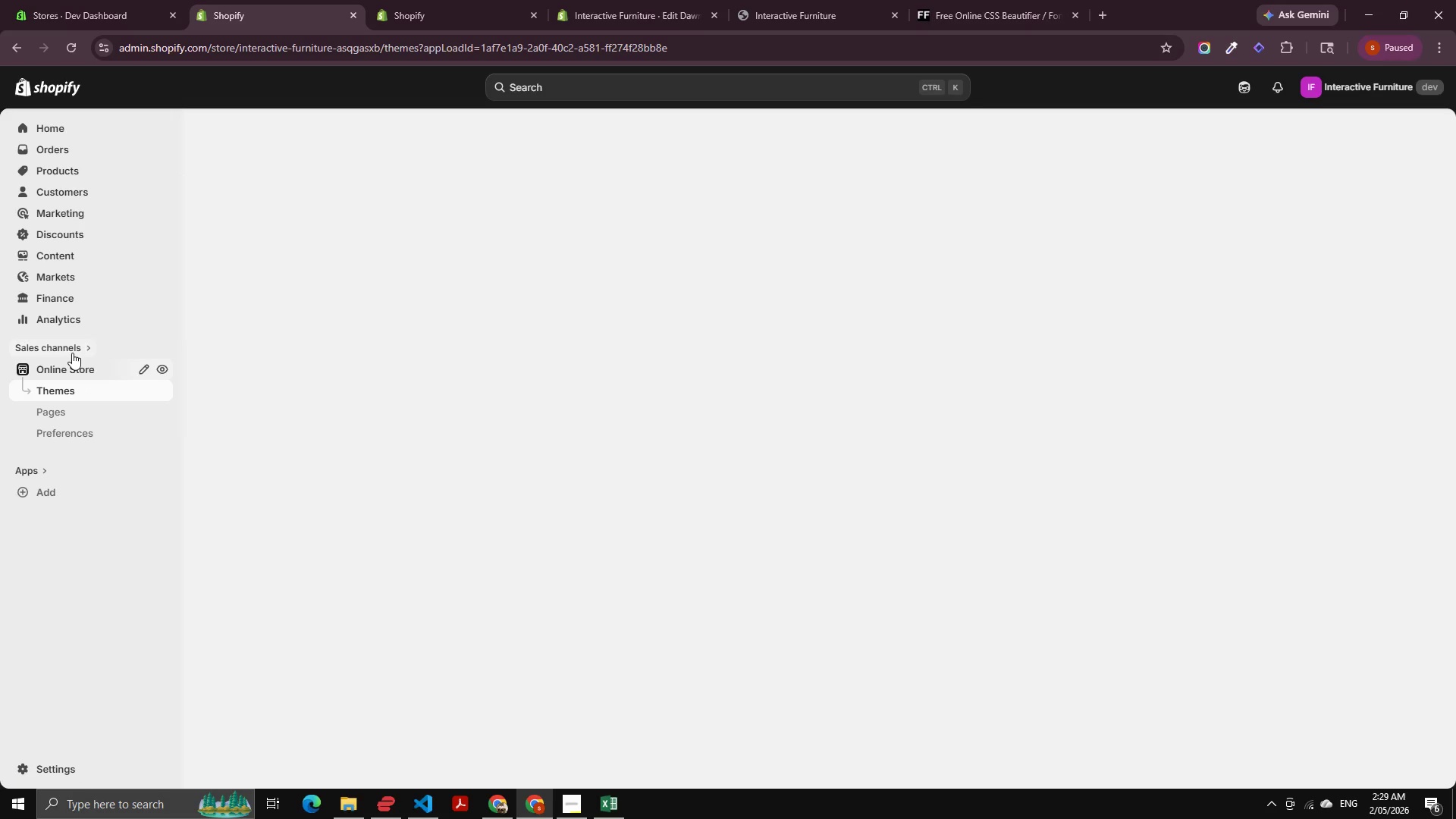 
left_click([47, 288])
 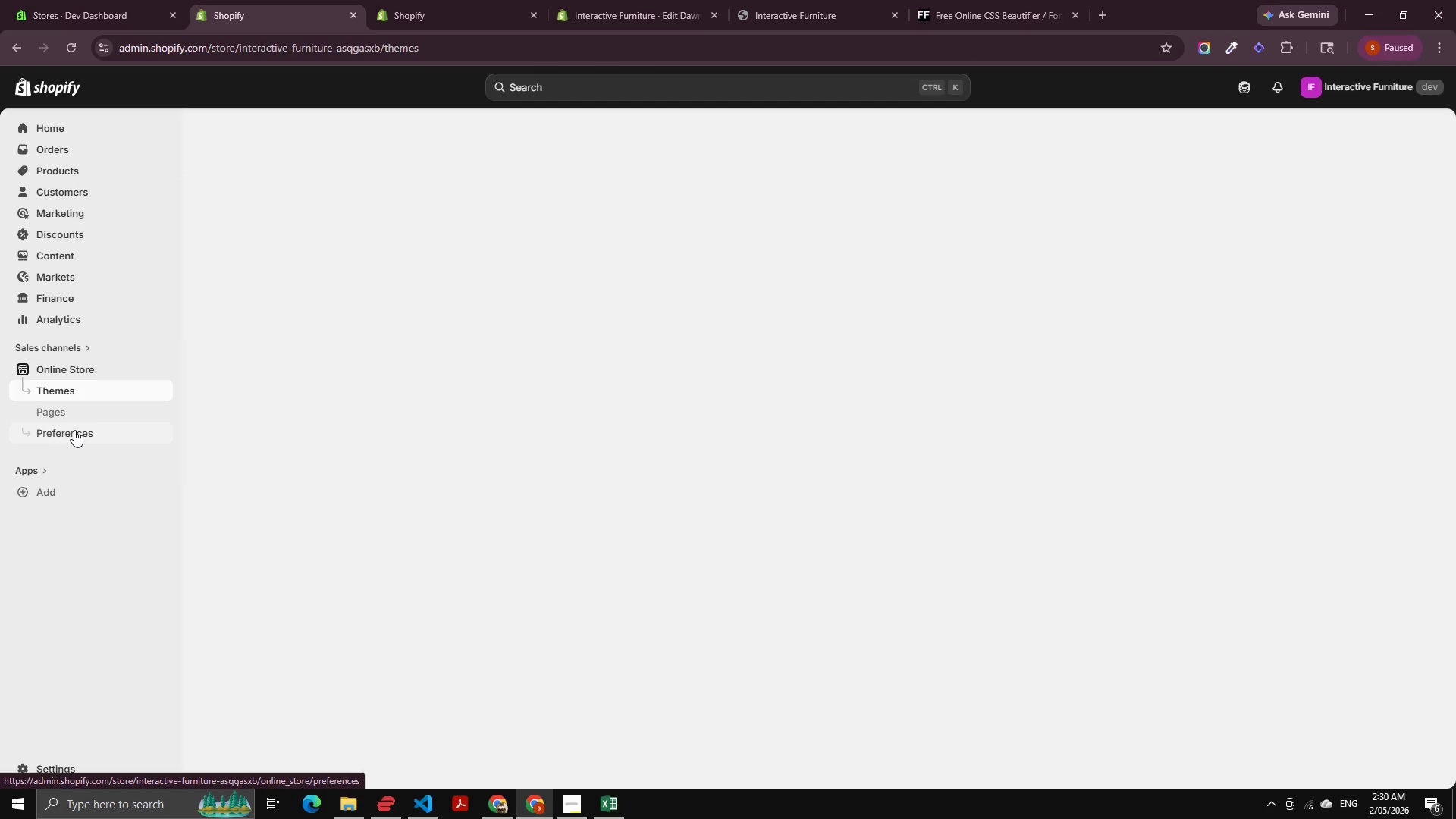 
wait(8.81)
 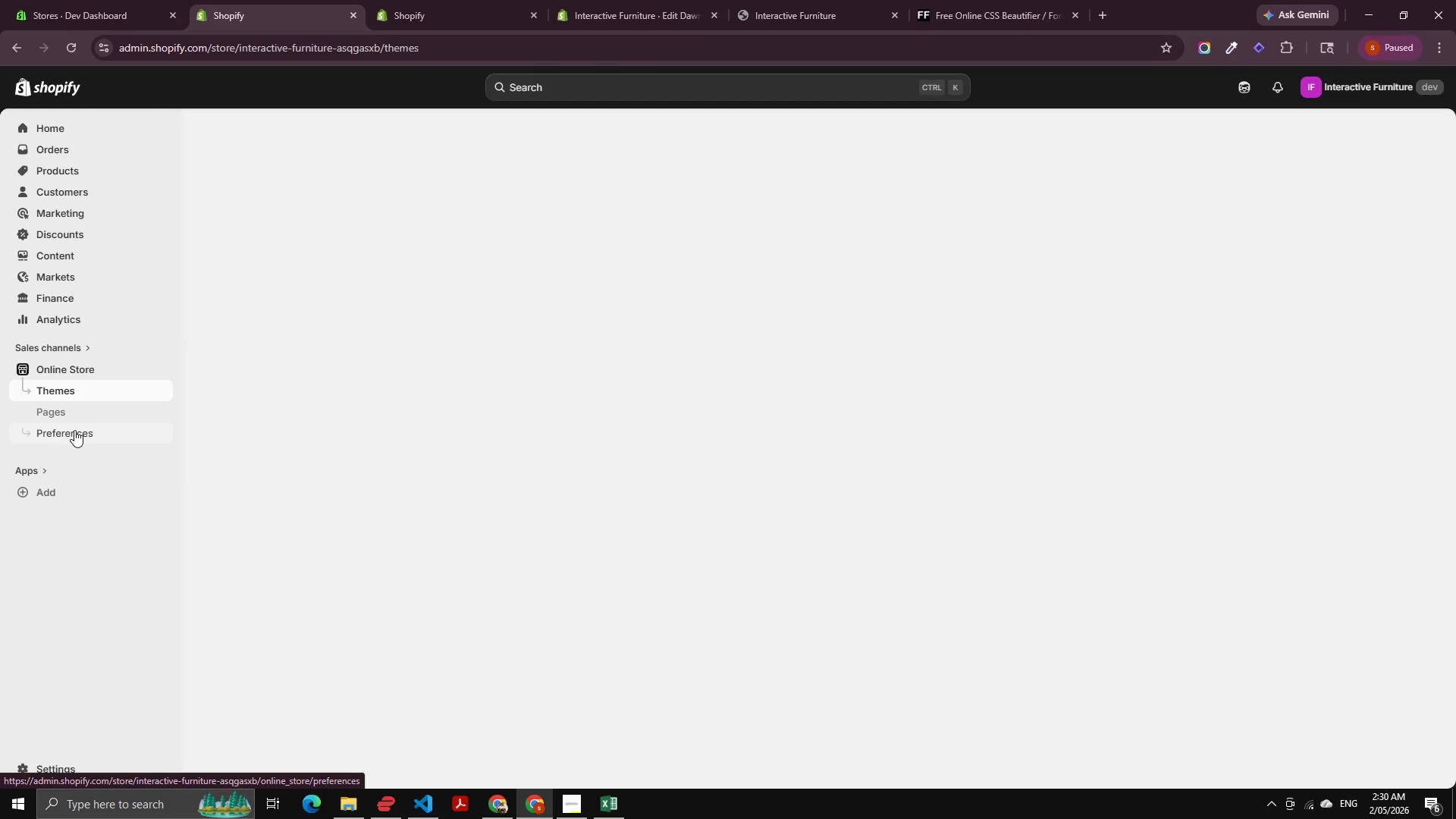 
double_click([72, 384])
 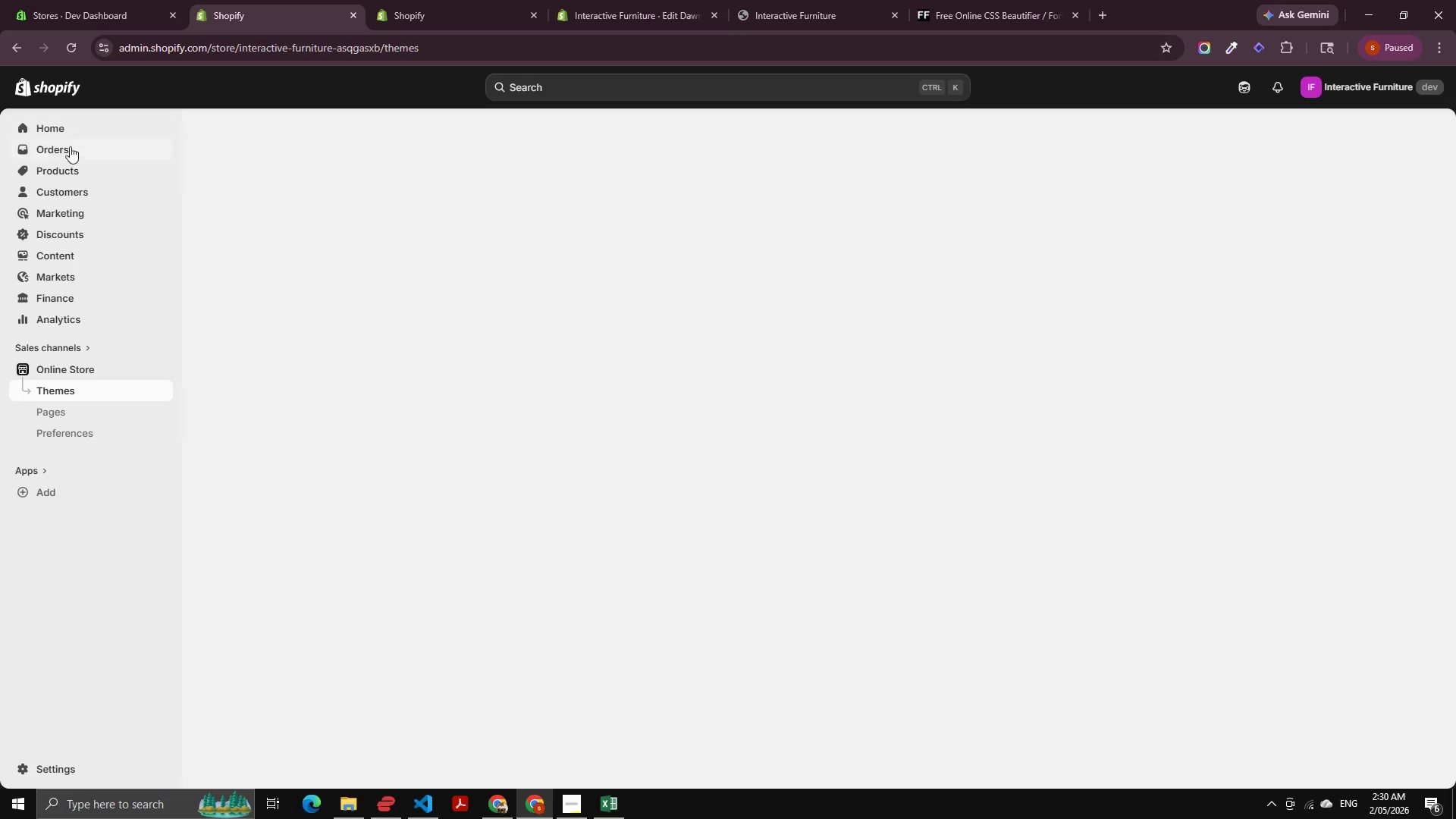 
left_click([58, 174])
 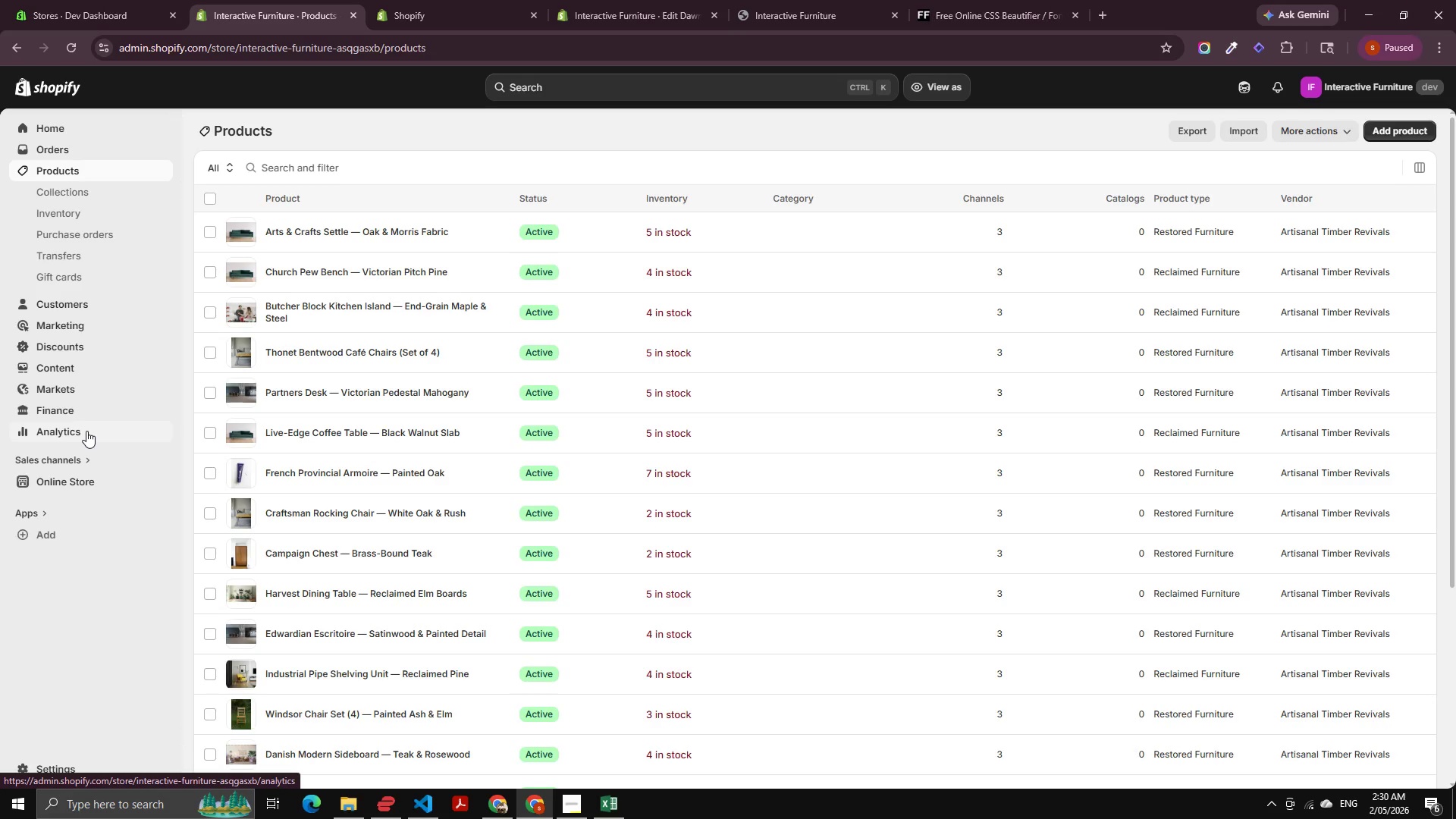 
left_click([64, 488])
 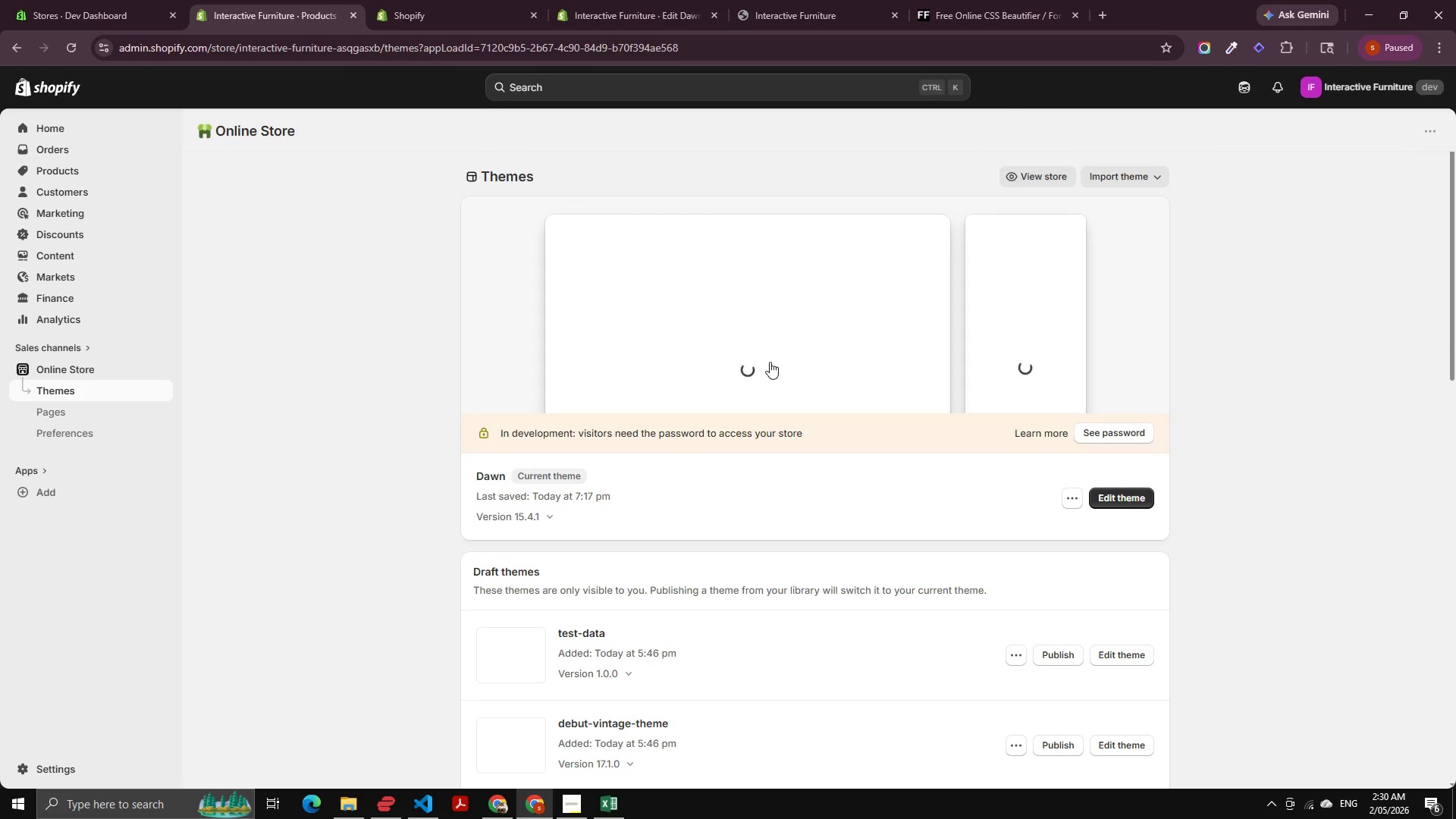 
wait(12.3)
 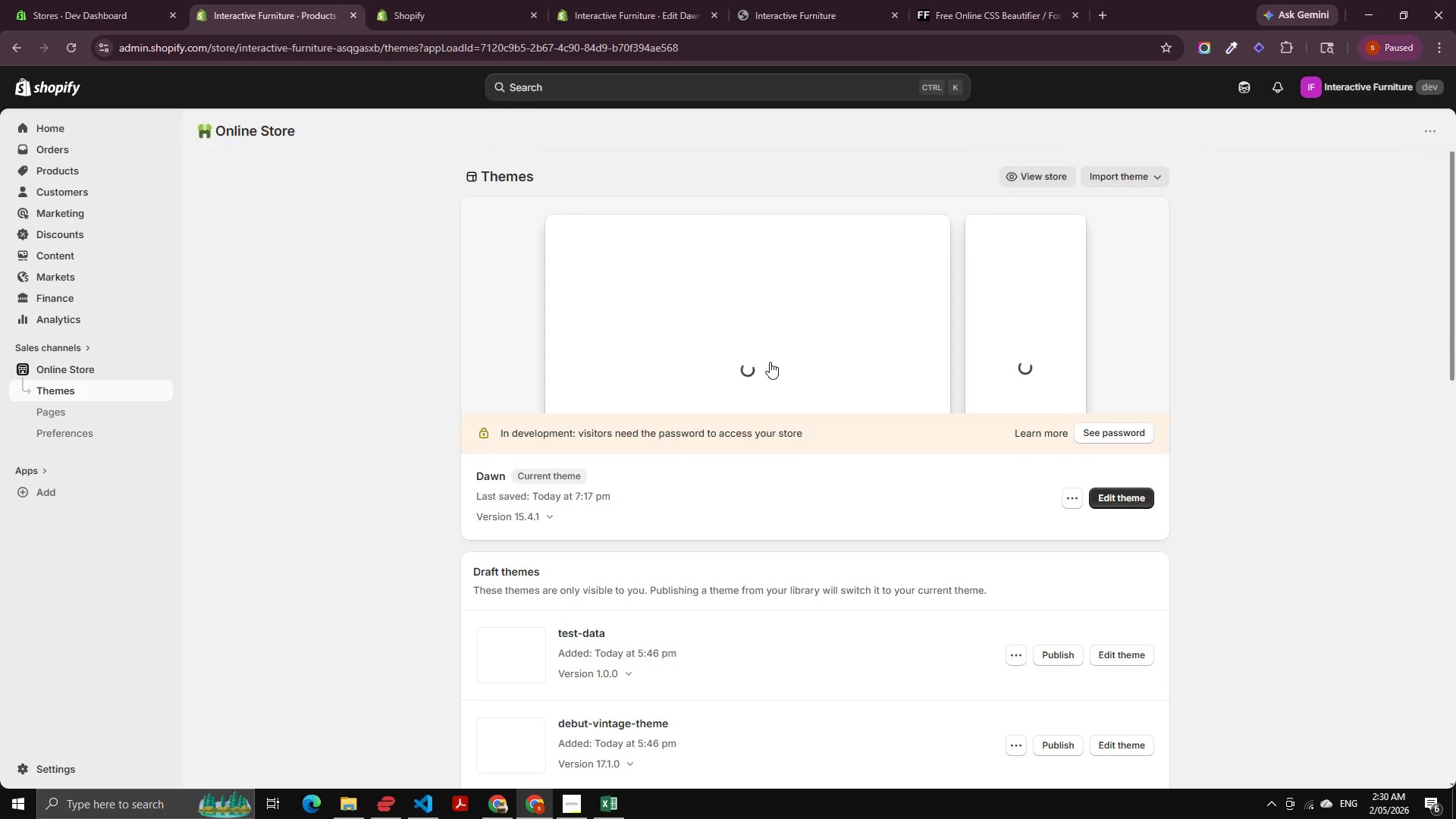 
left_click([1071, 503])
 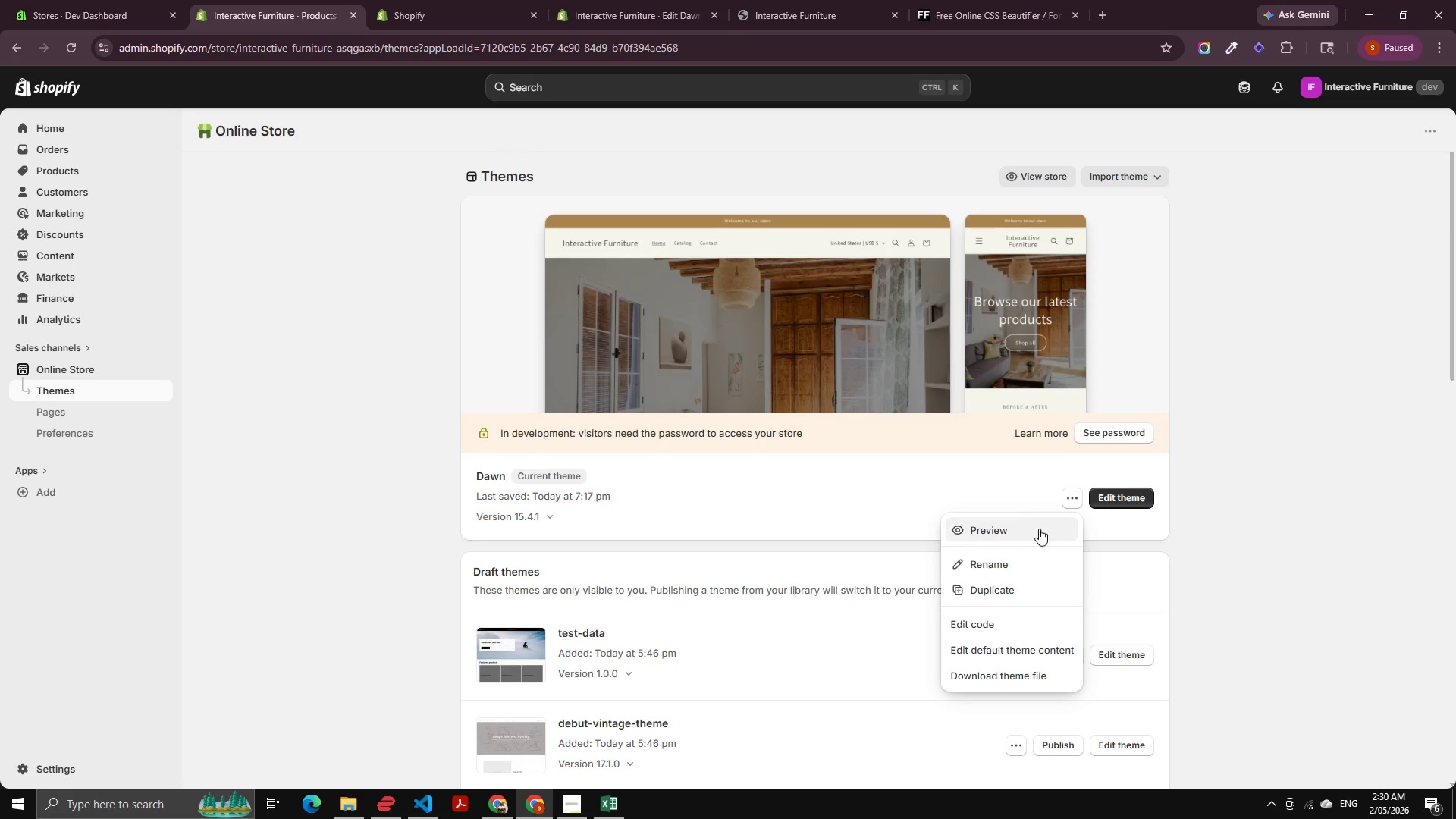 
left_click([1033, 532])
 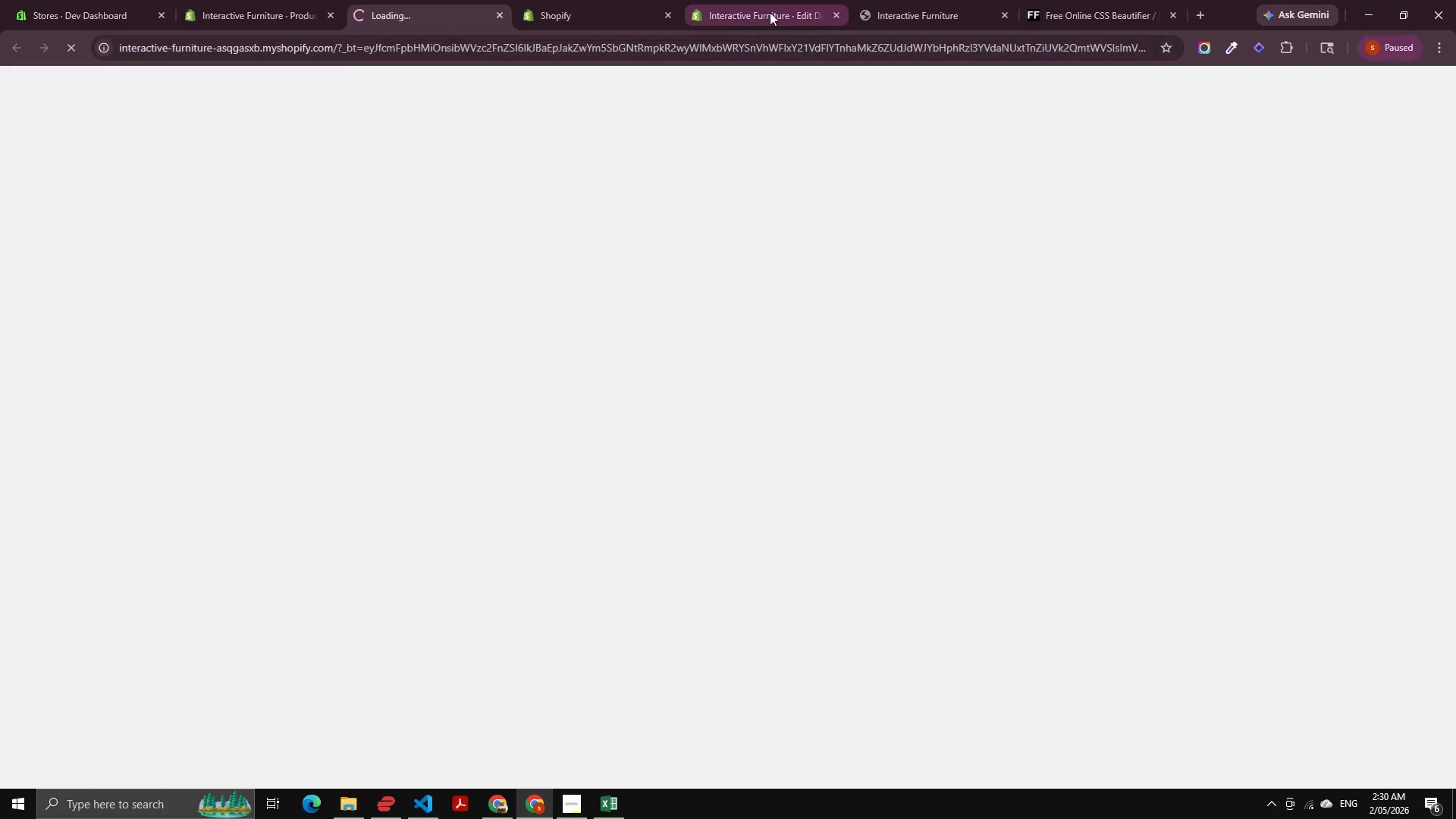 
left_click([895, 0])
 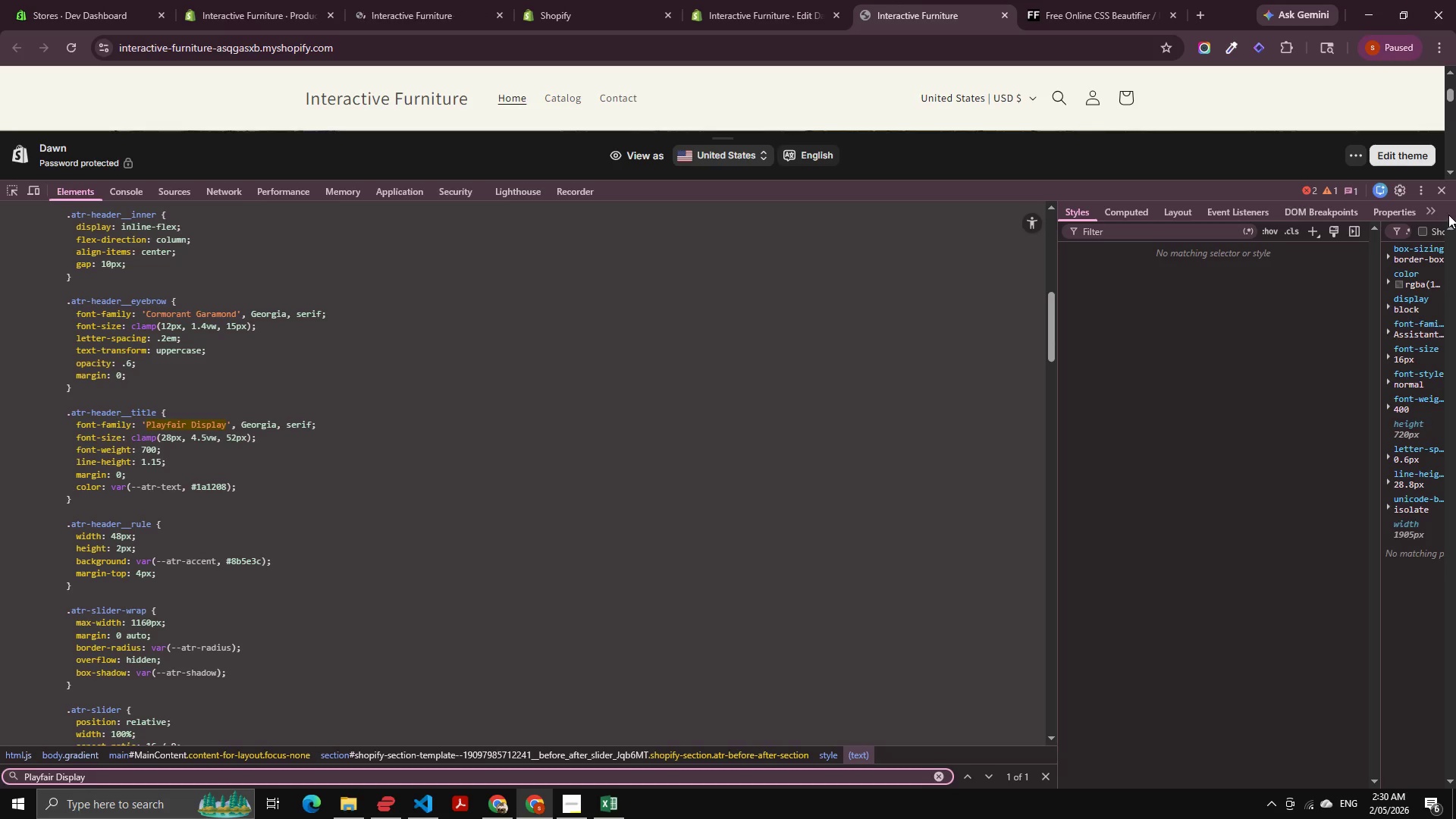 
left_click([1439, 196])
 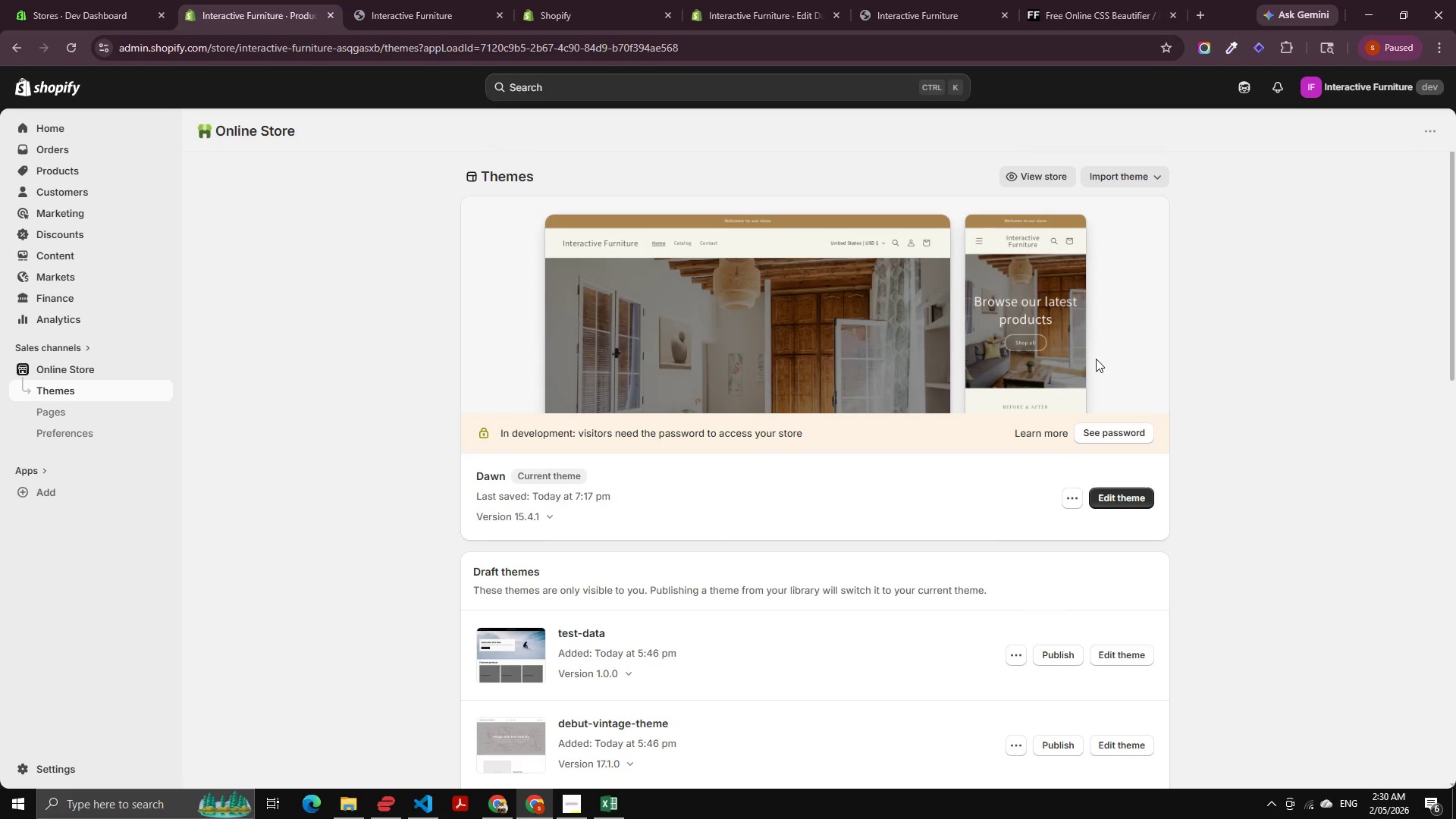 
left_click([1142, 488])
 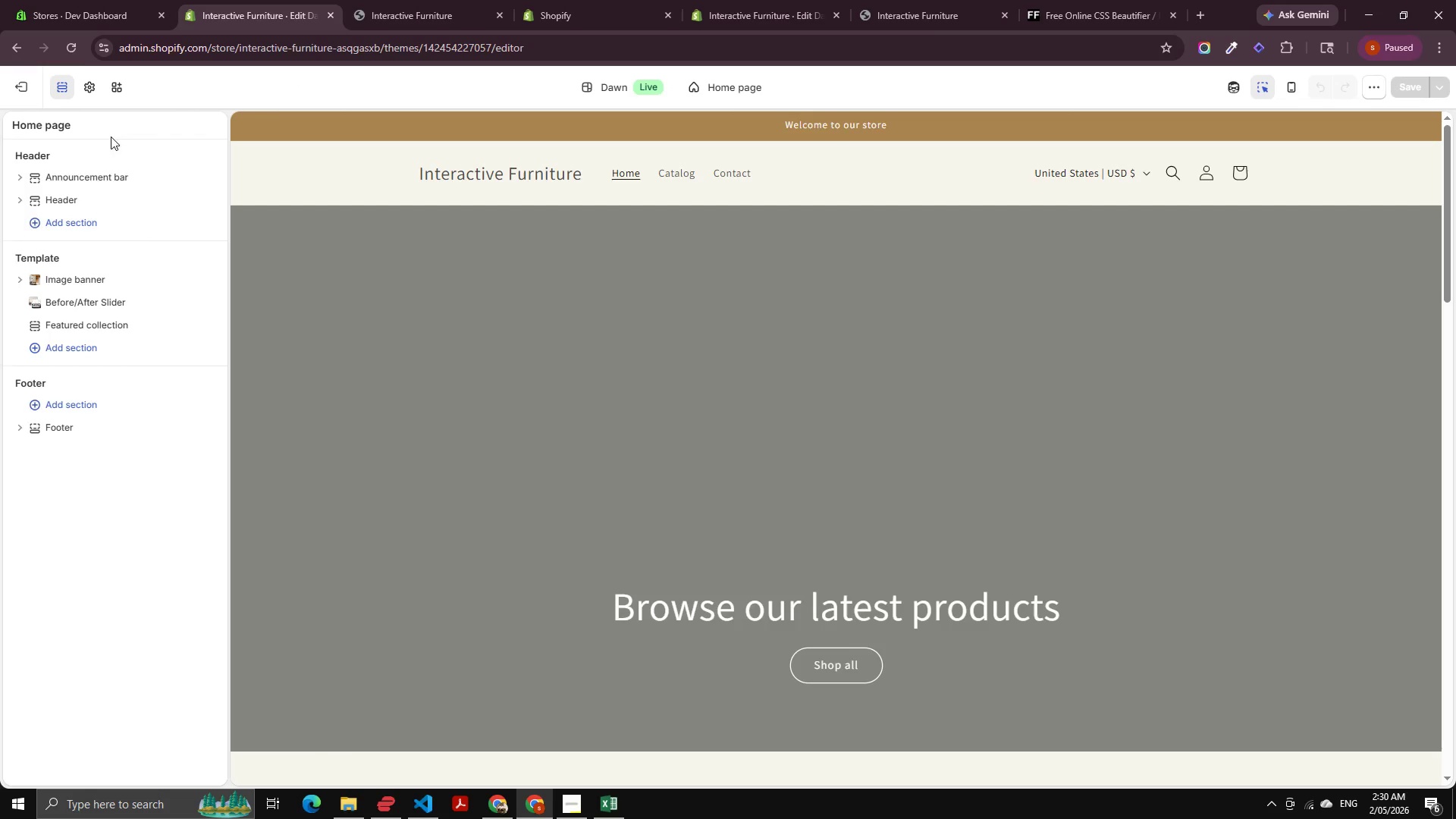 
wait(5.03)
 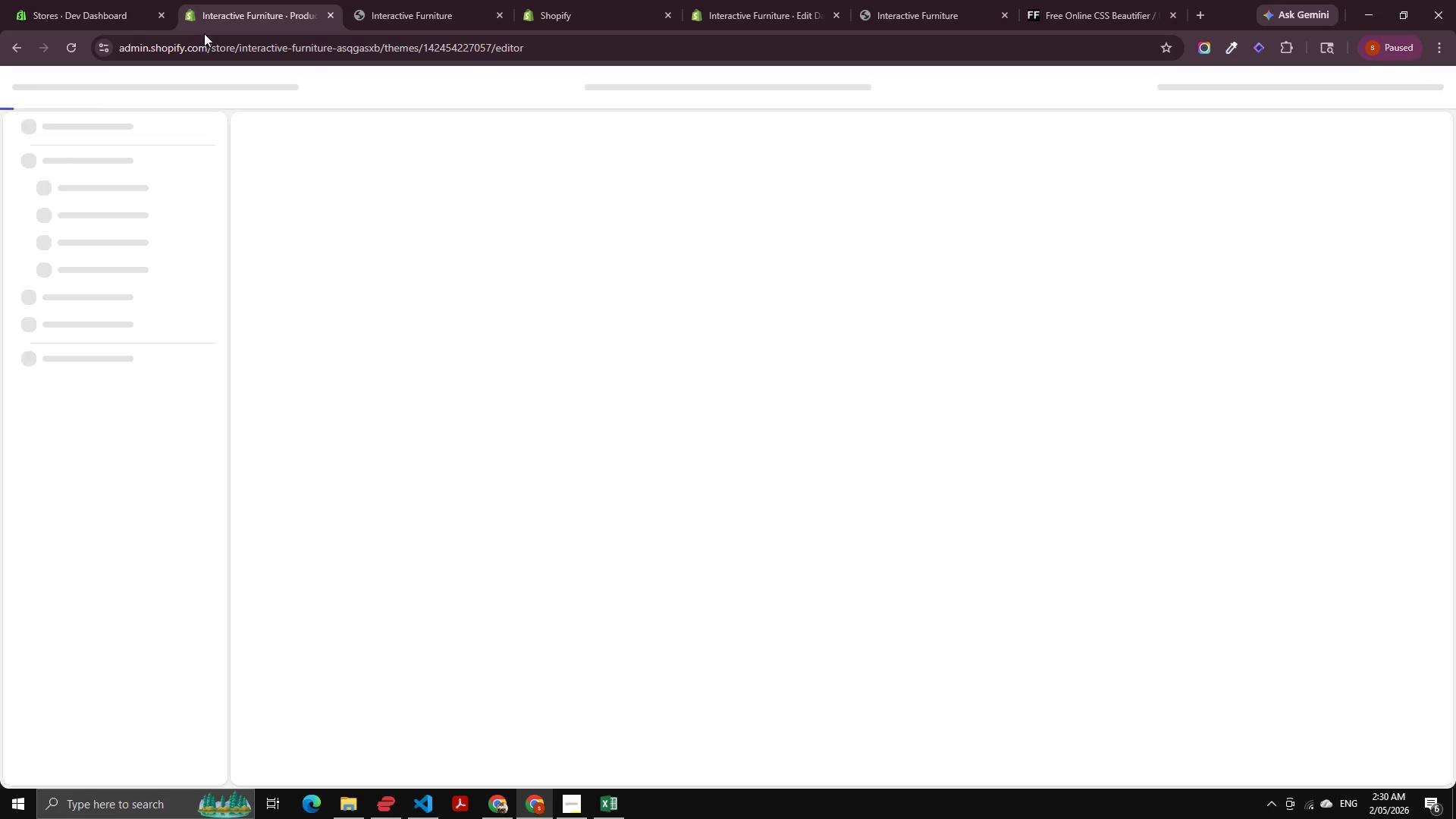 
double_click([99, 87])
 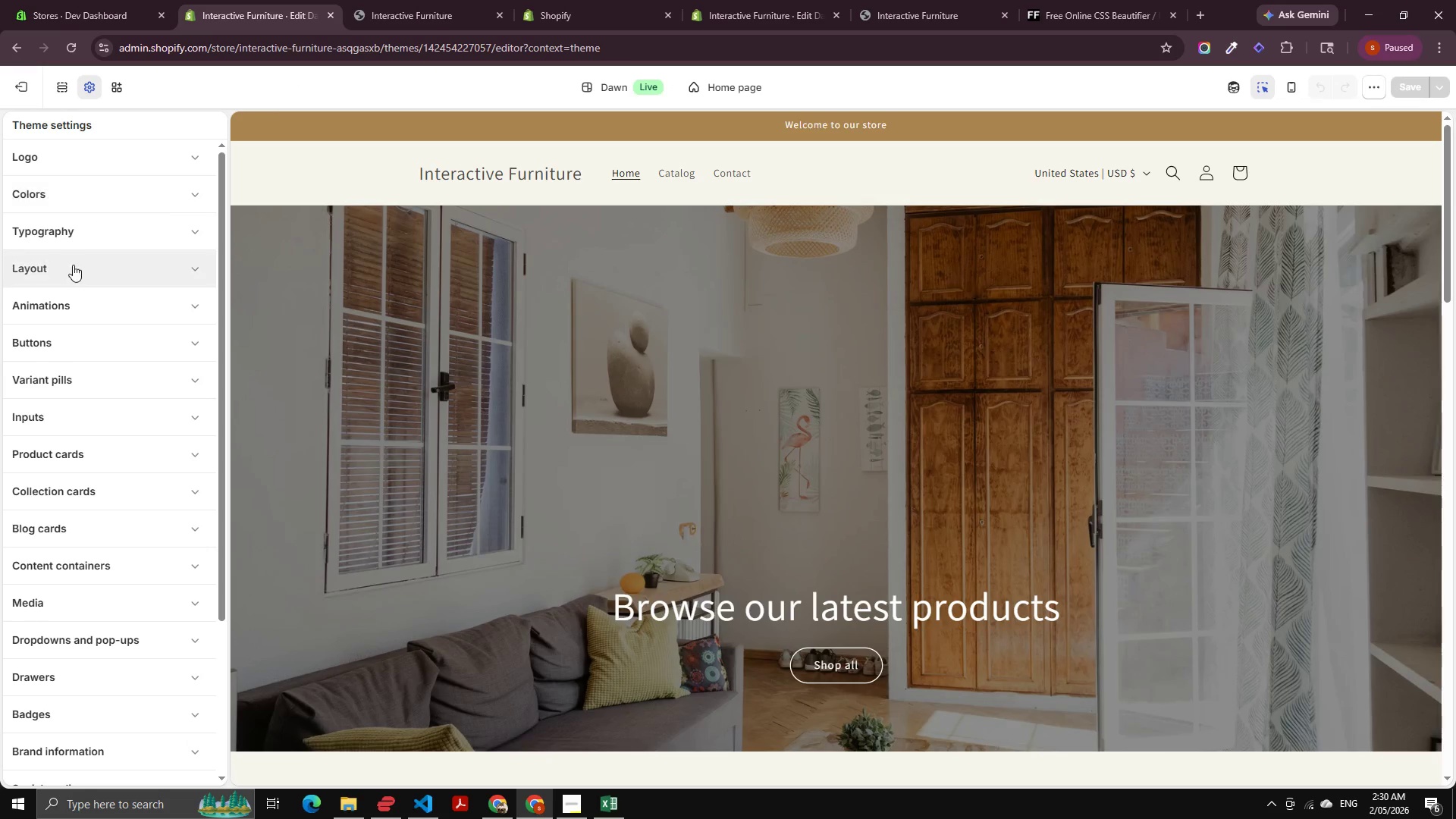 
left_click([88, 227])
 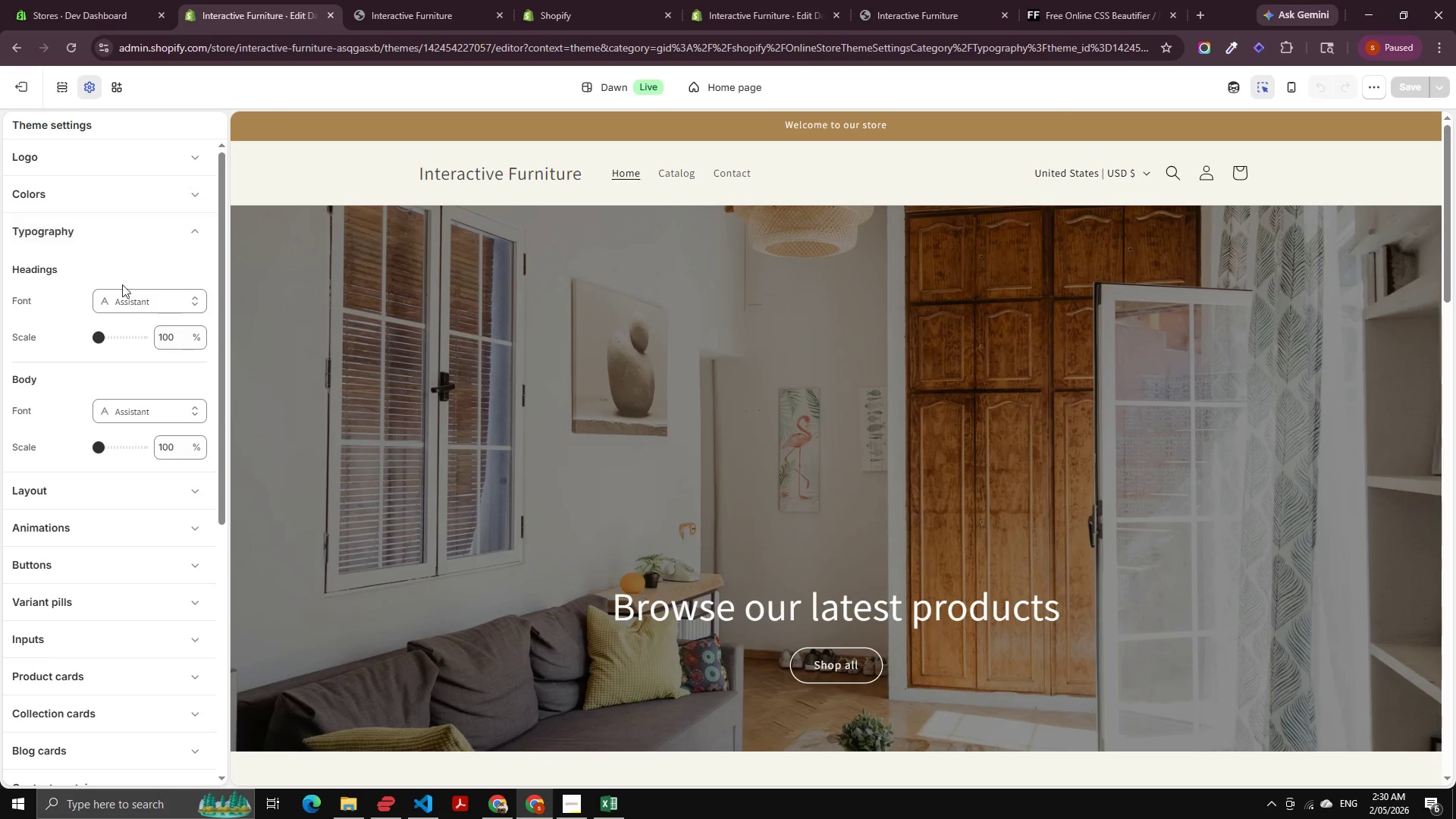 
left_click([143, 295])
 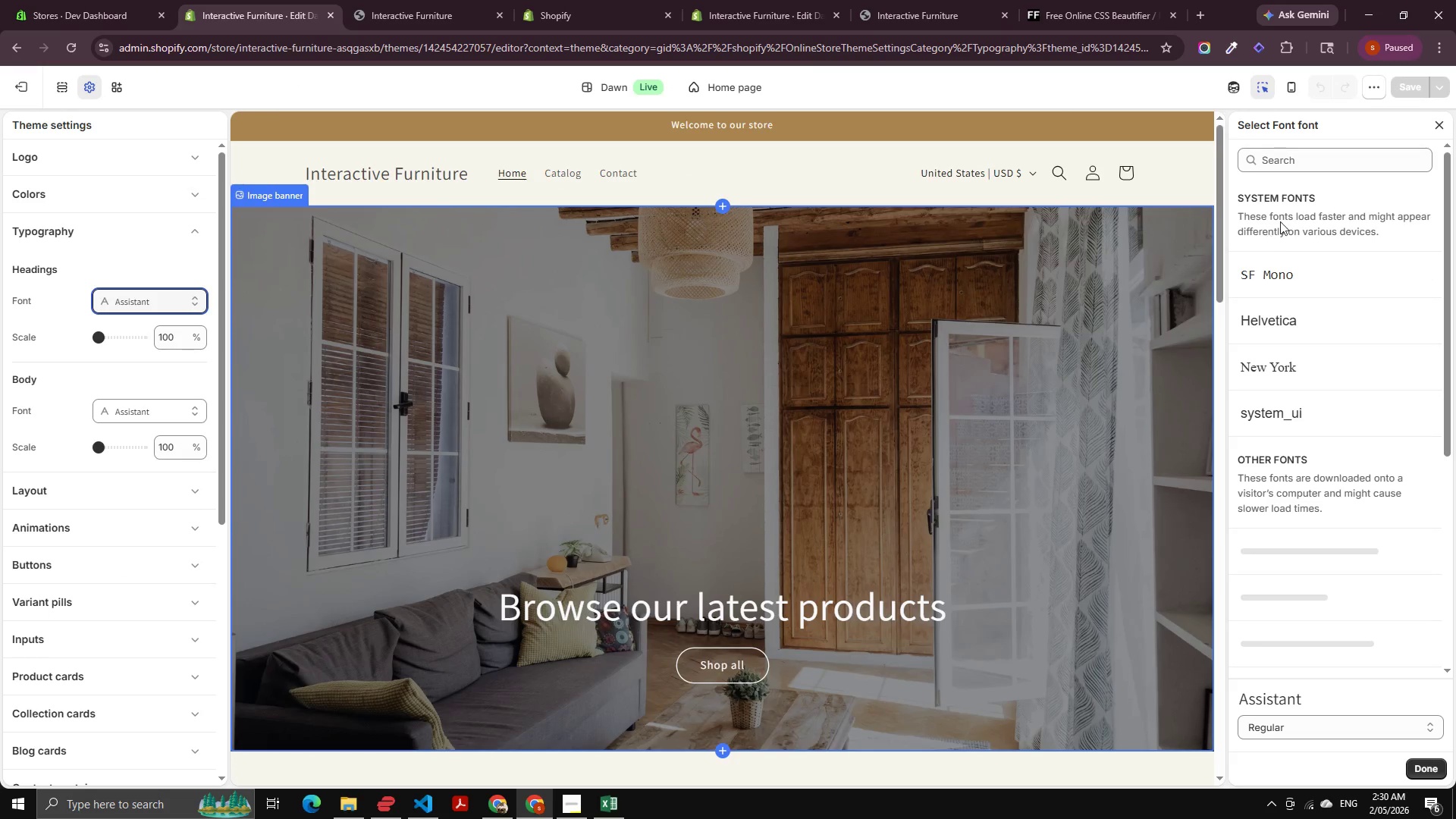 
left_click([1291, 170])
 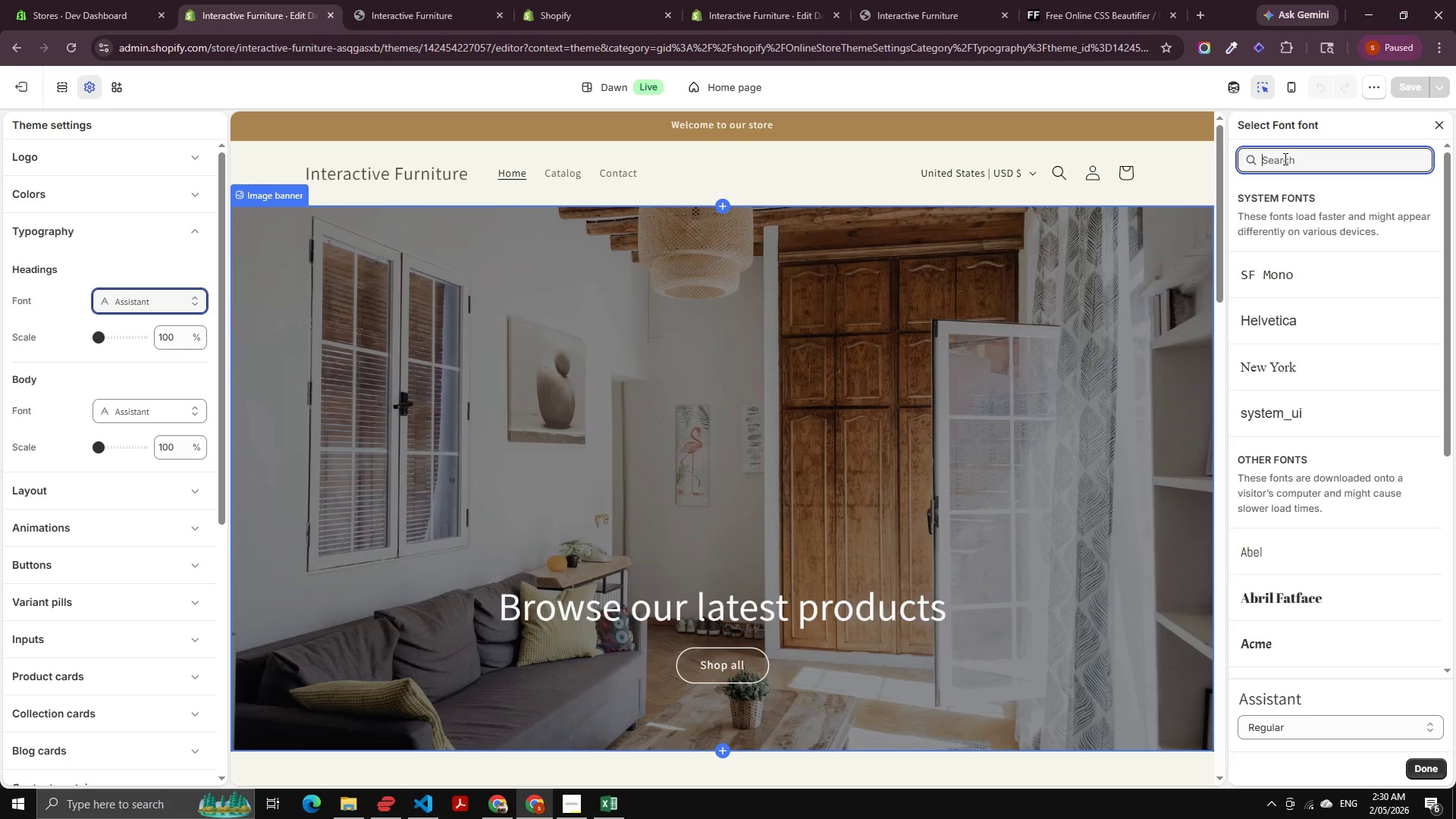 
type(pl)
 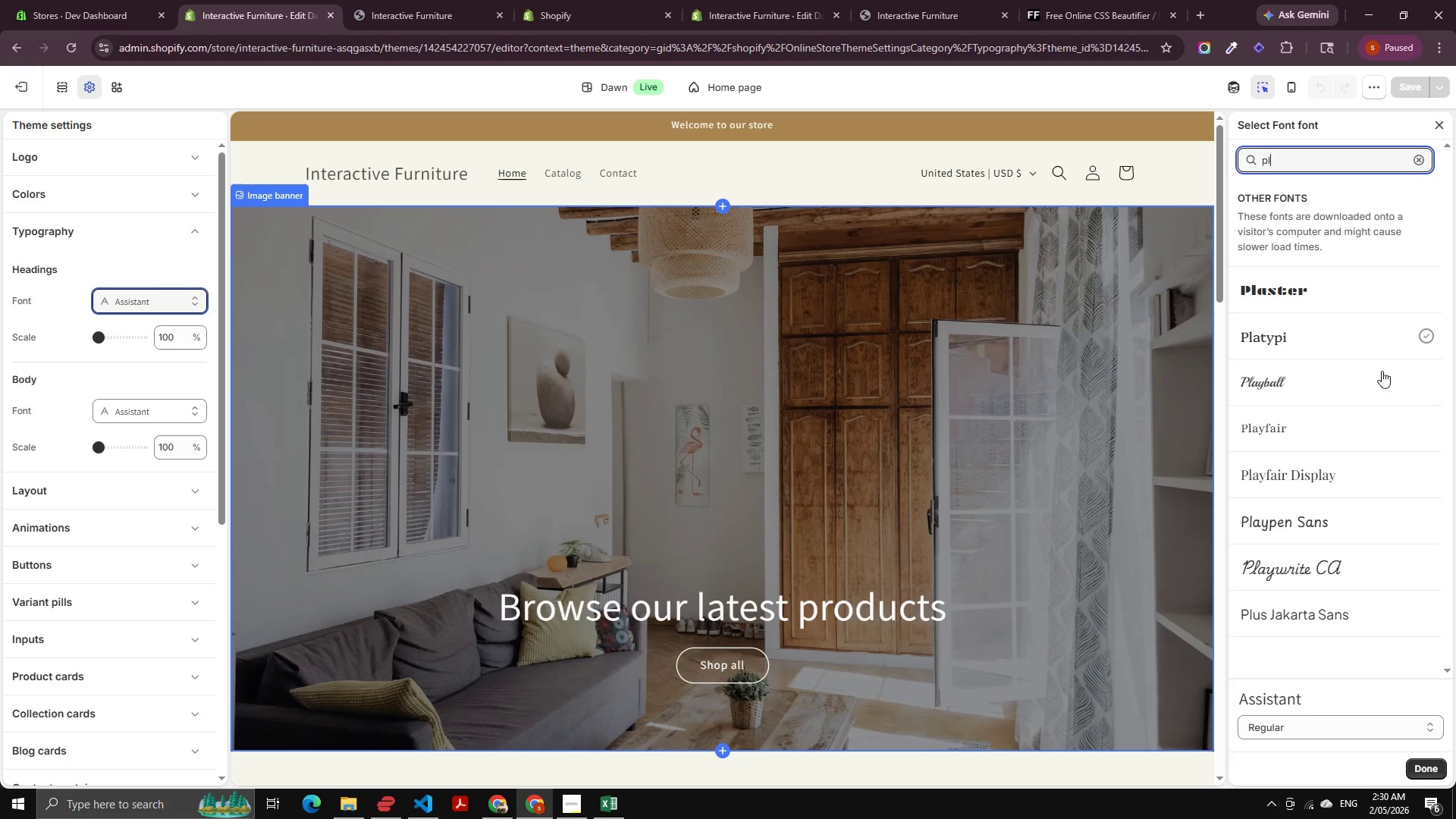 
left_click([1329, 471])
 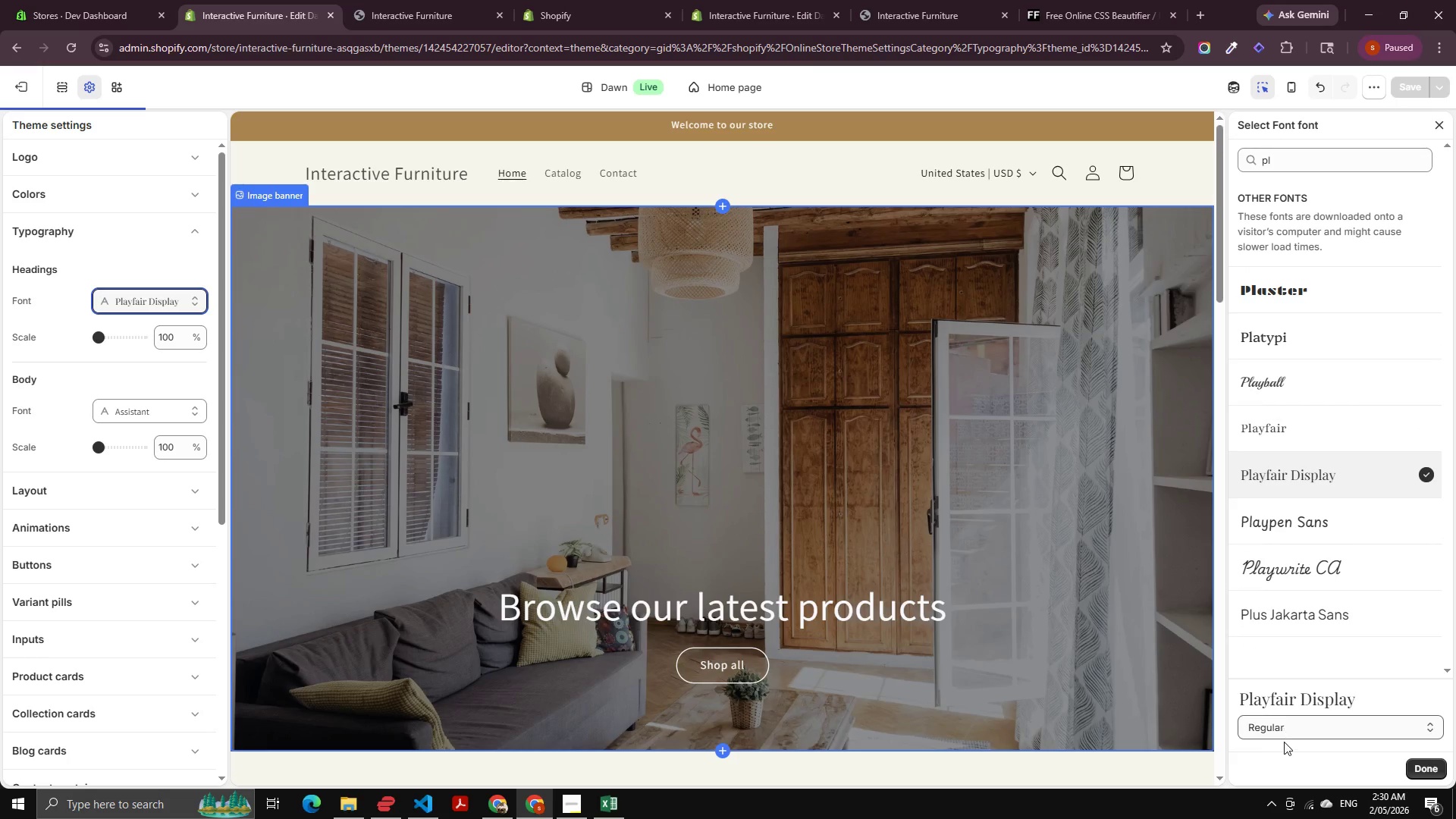 
left_click([1282, 721])
 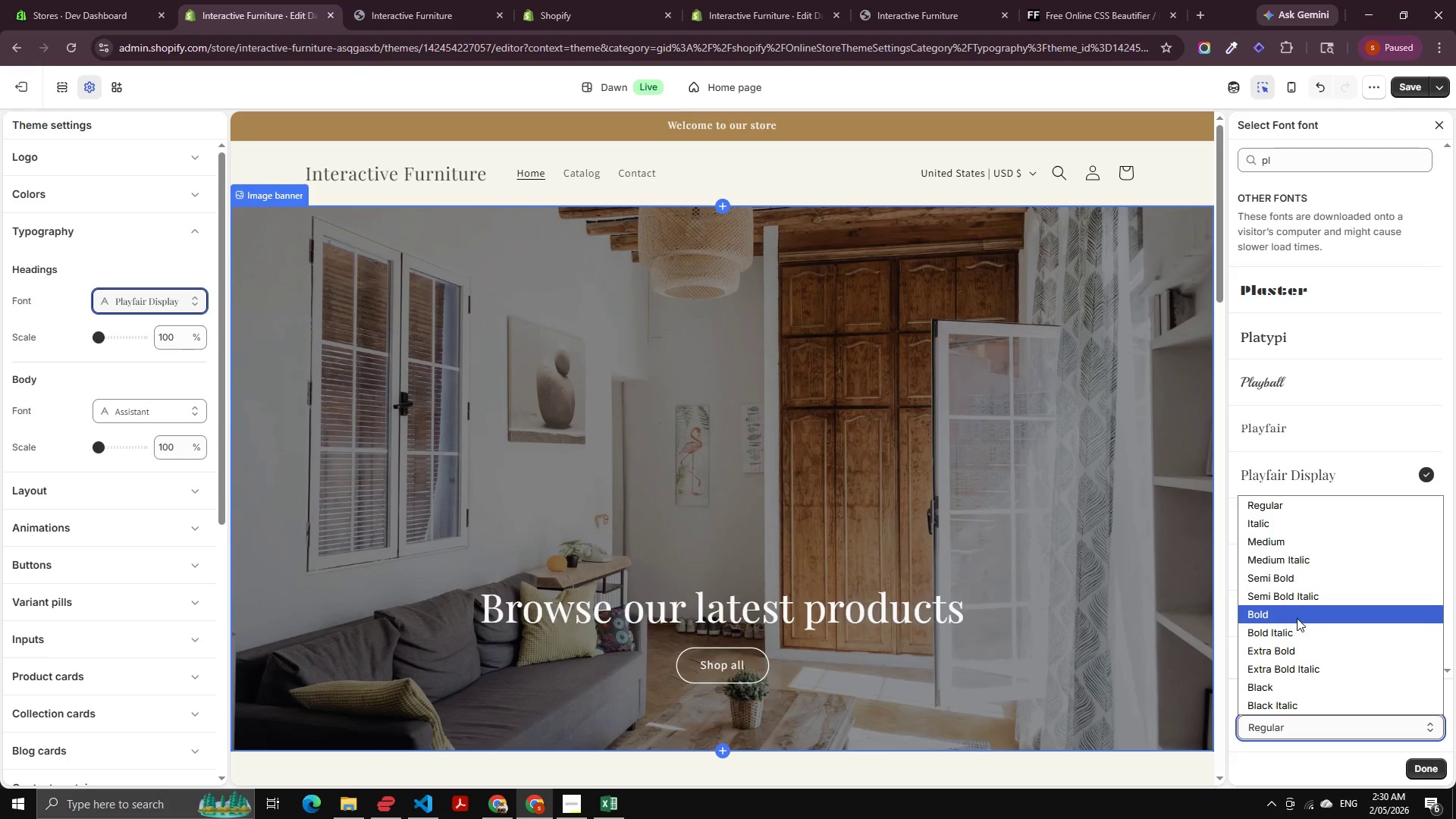 
left_click([1297, 618])
 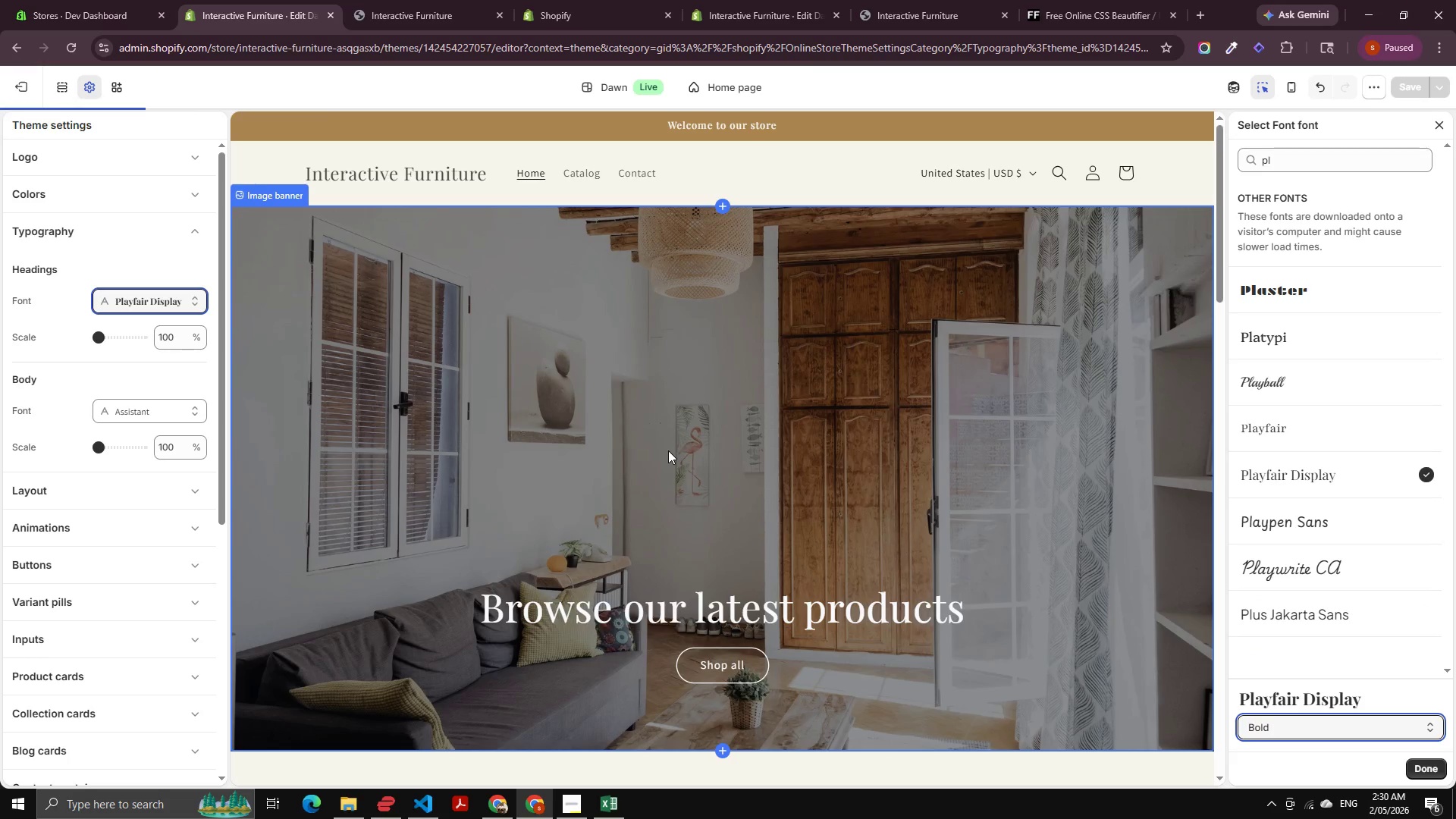 
scroll: coordinate [688, 440], scroll_direction: down, amount: 10.0
 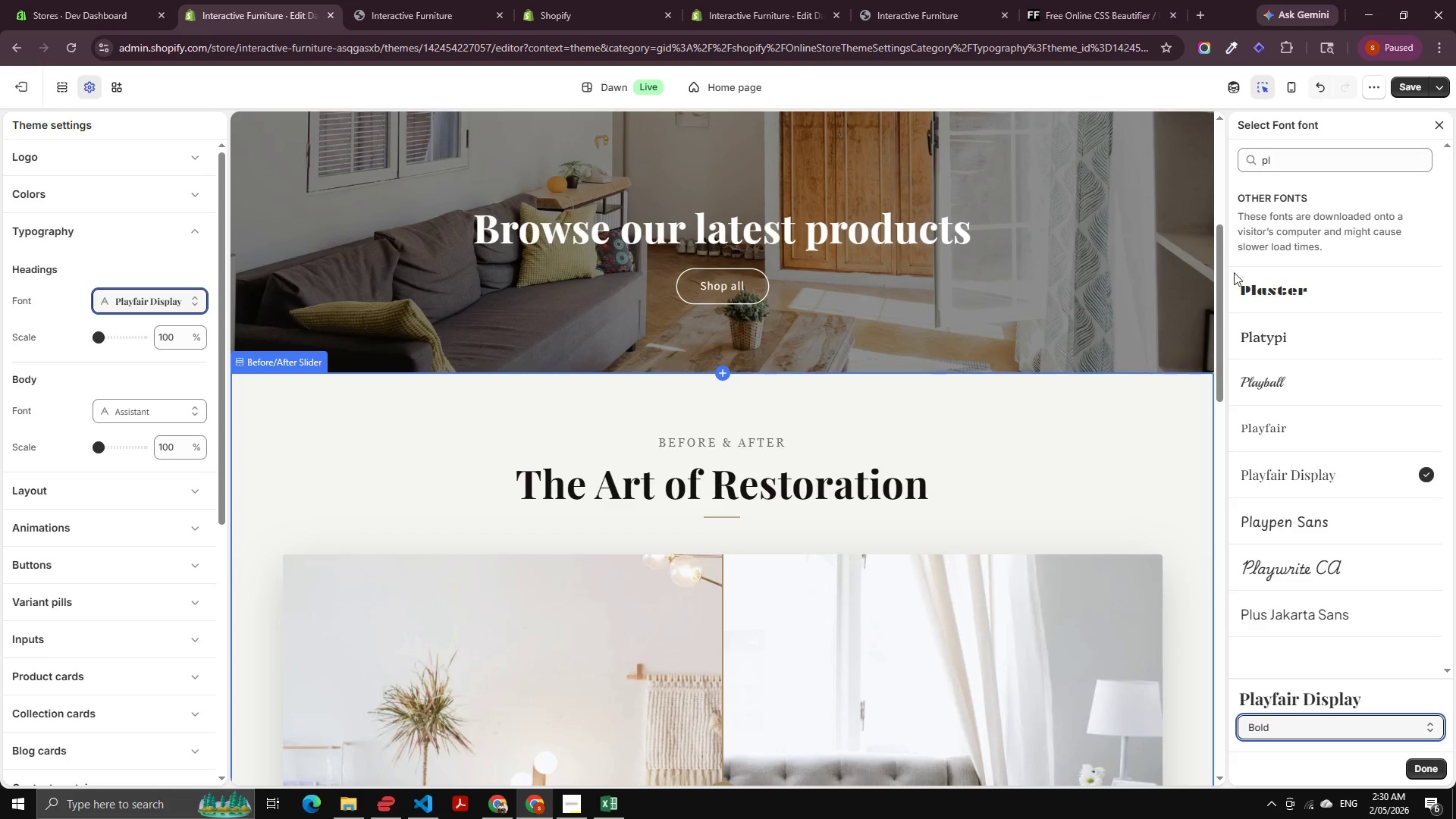 
left_click([1407, 91])
 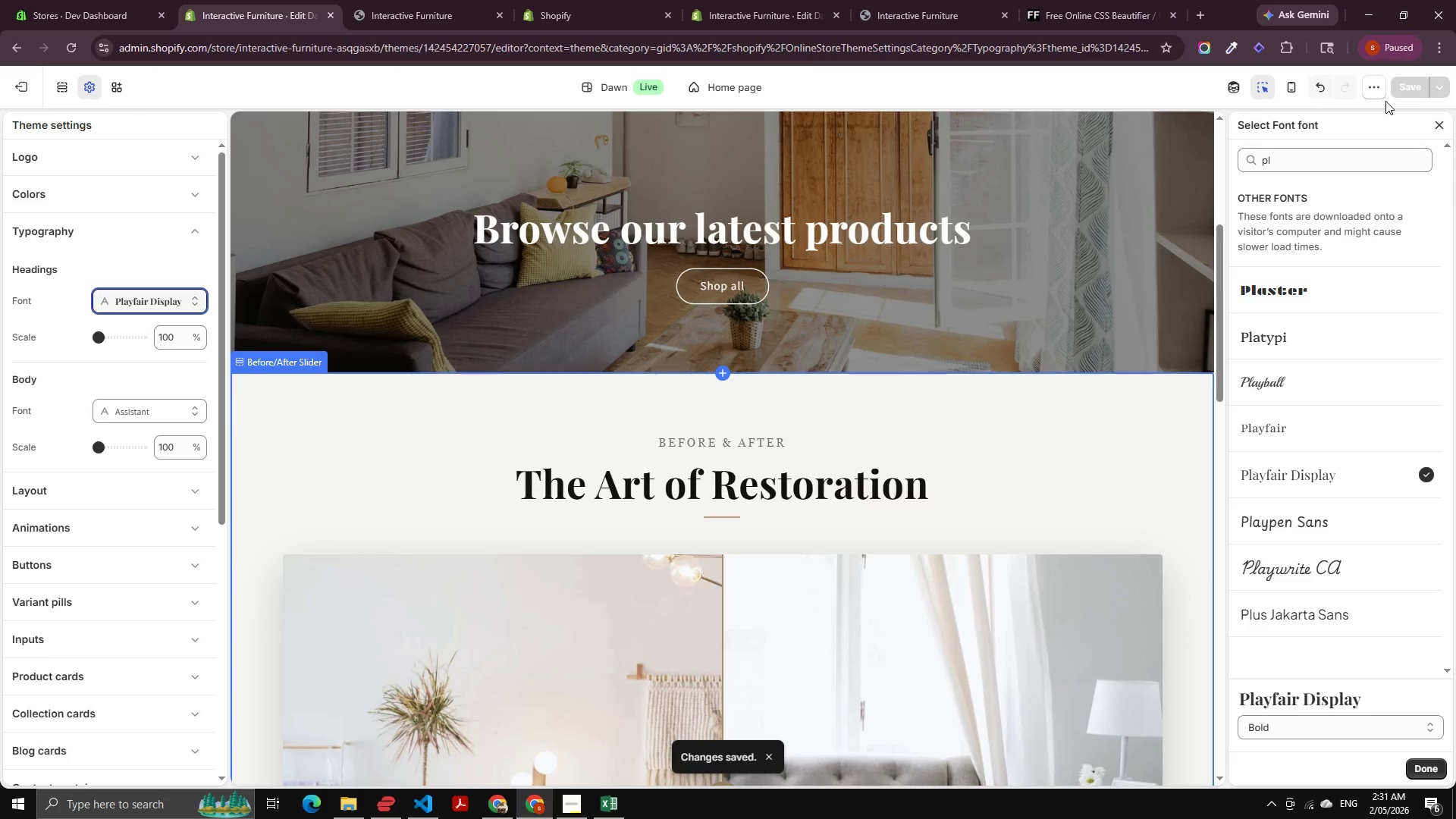 
wait(8.17)
 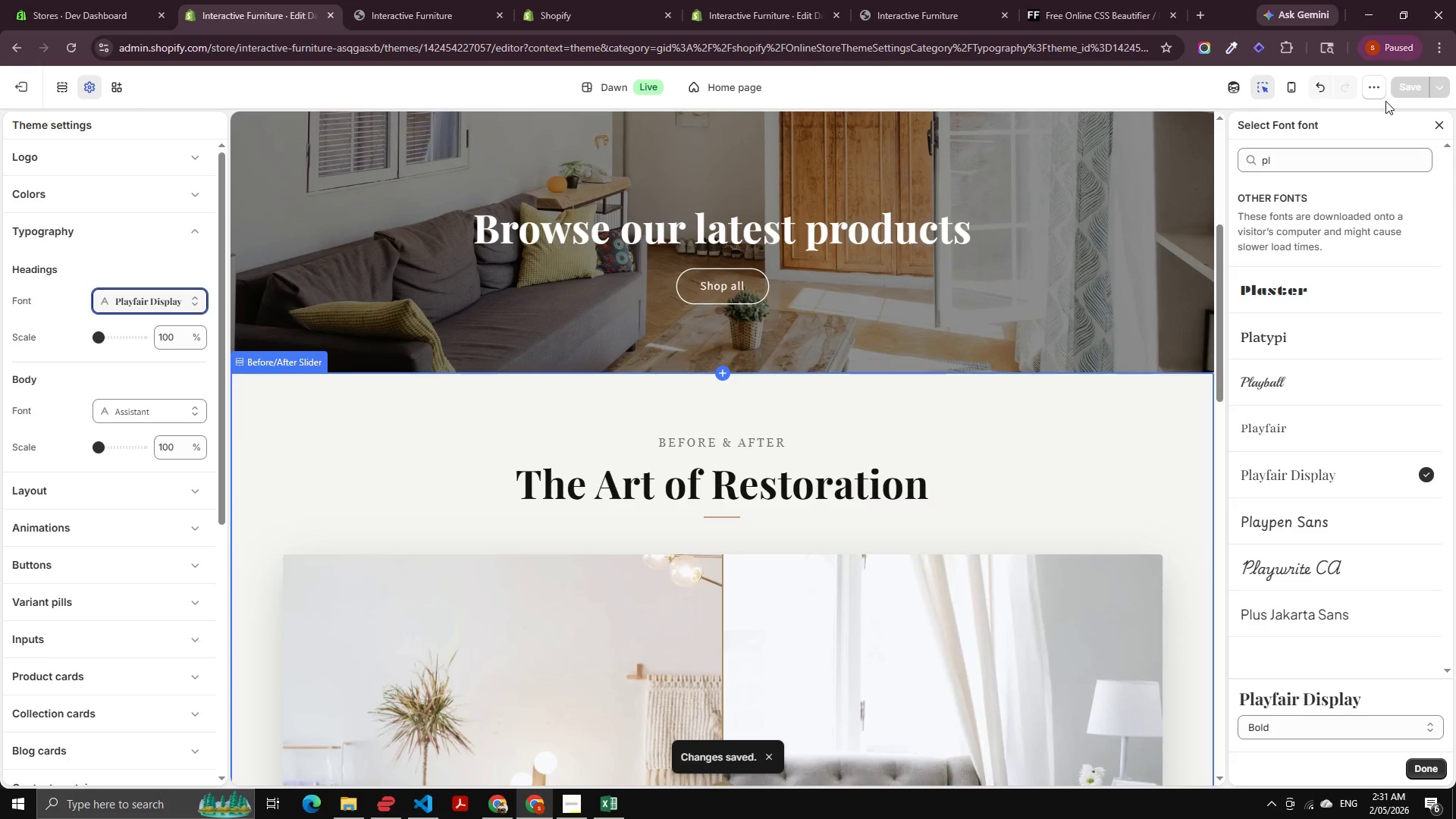 
left_click([382, 0])
 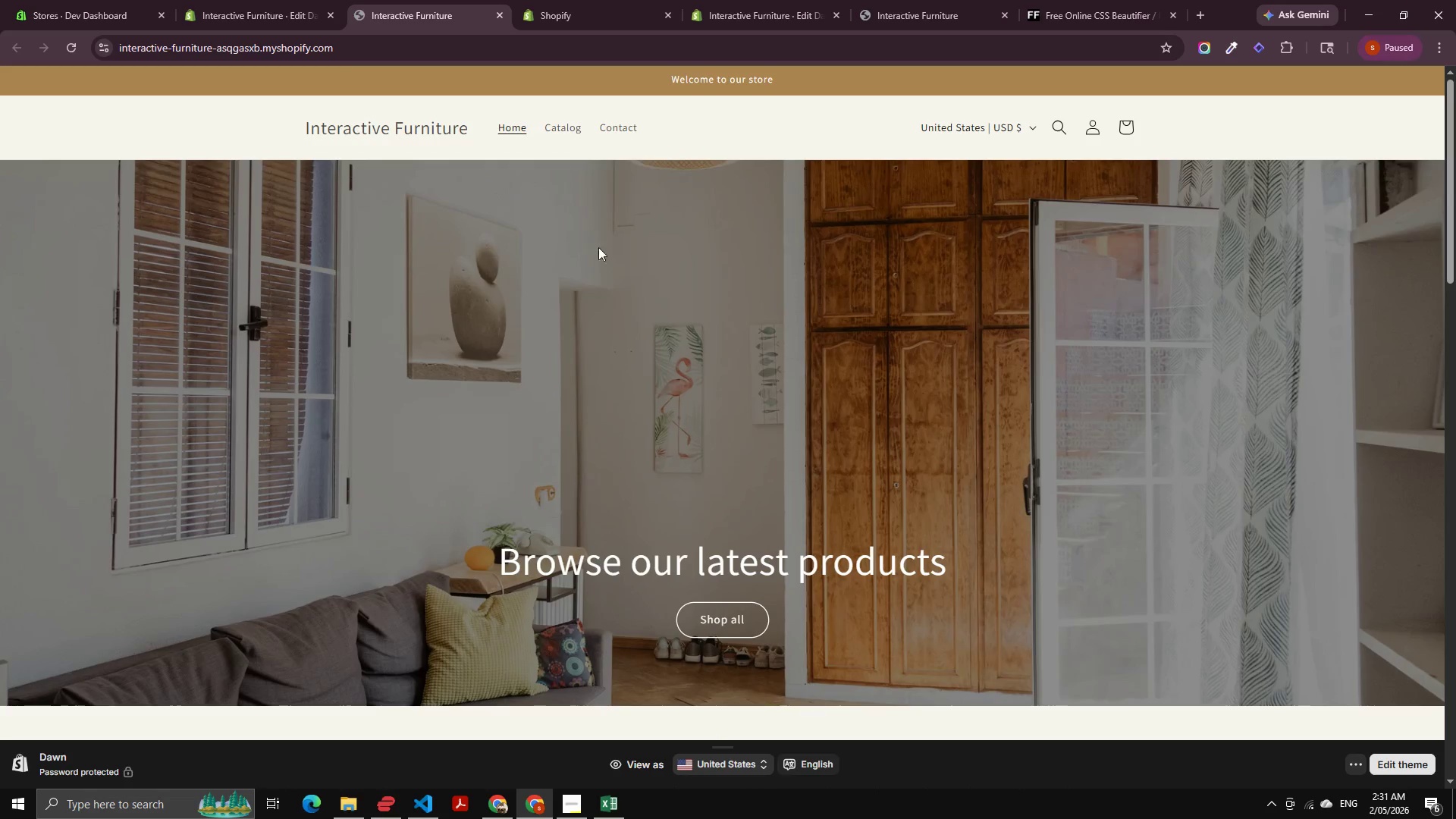 
key(Control+ControlLeft)
 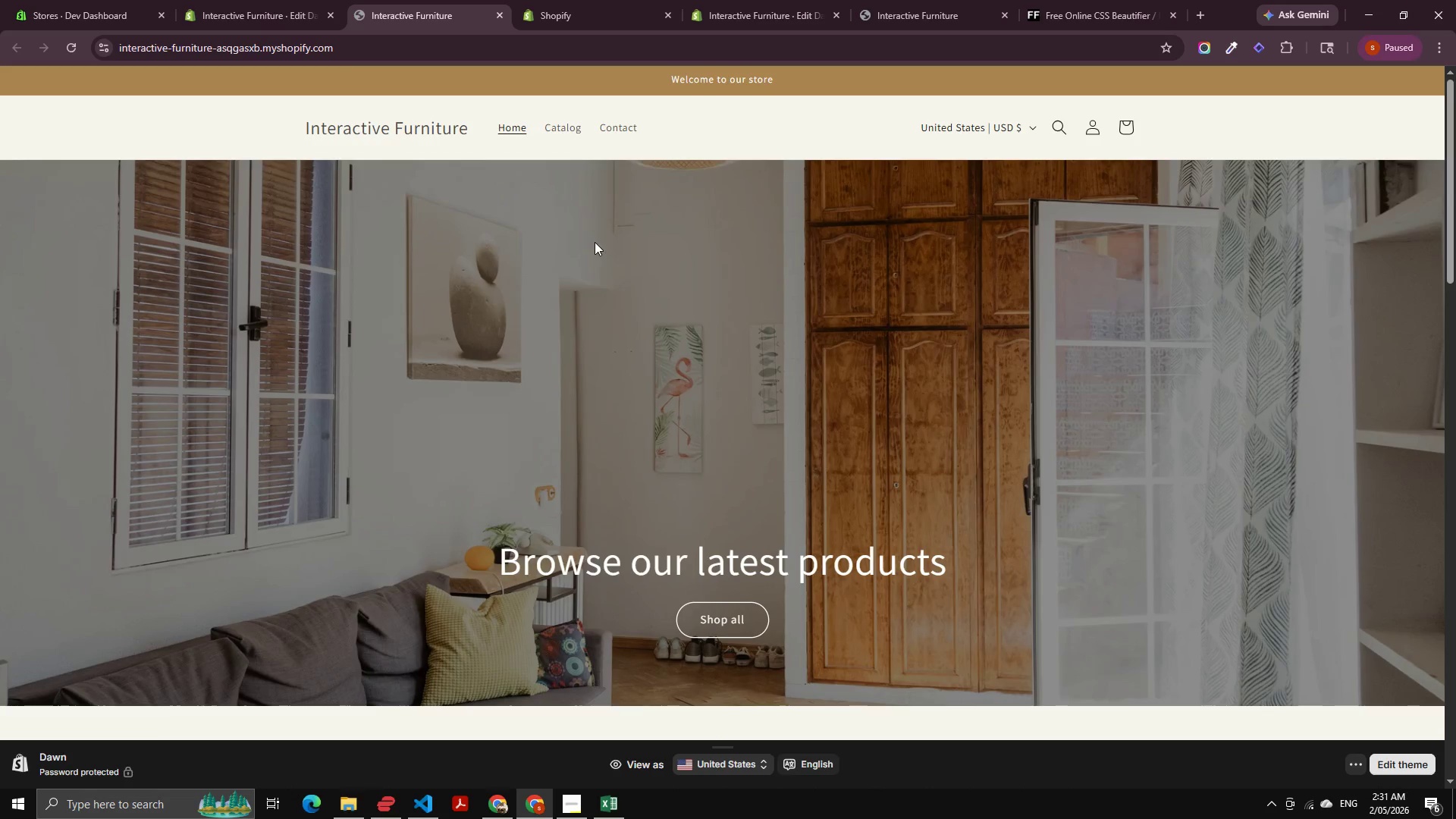 
key(Control+Shift+R)
 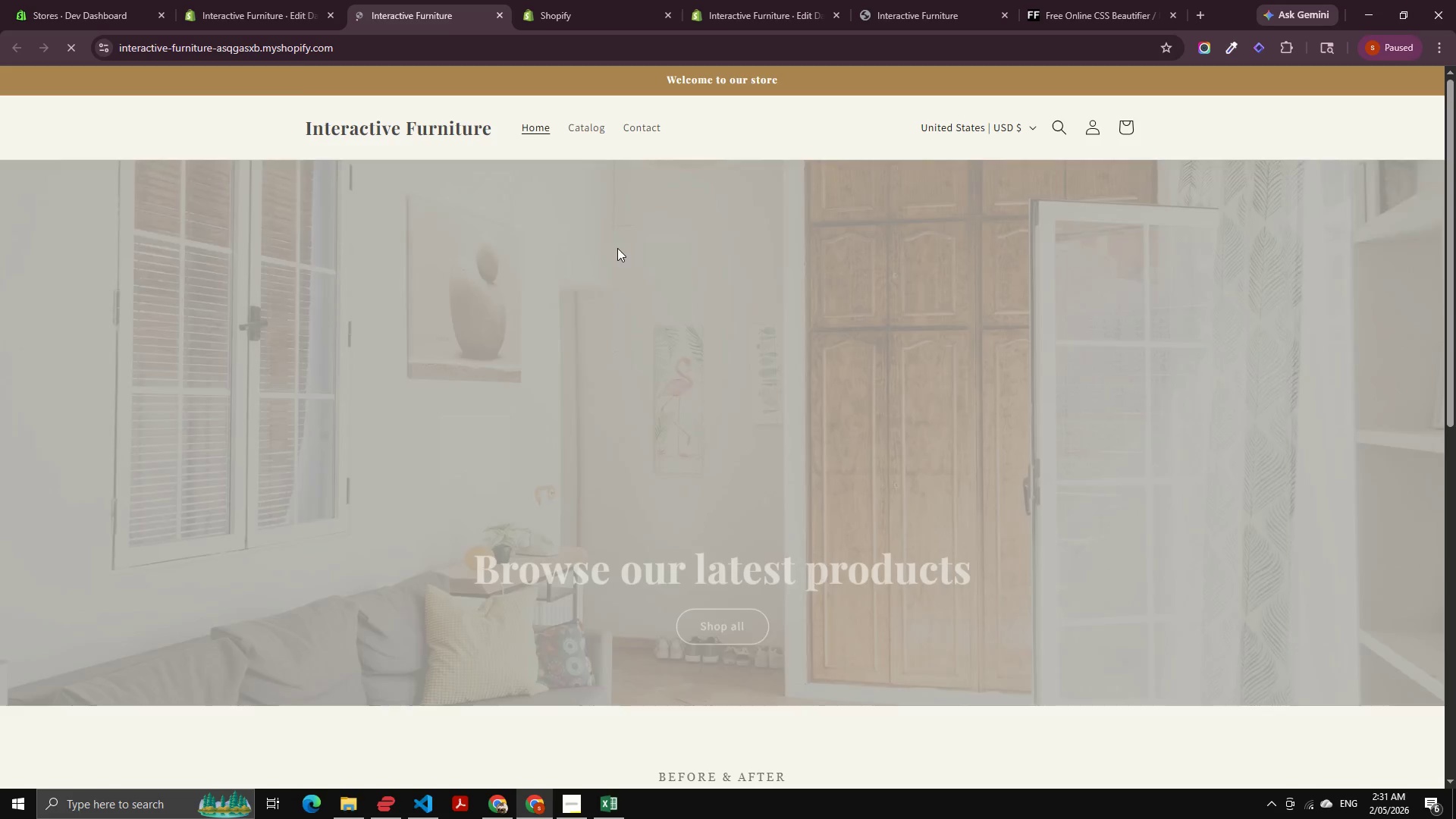 
scroll: coordinate [598, 265], scroll_direction: down, amount: 15.0
 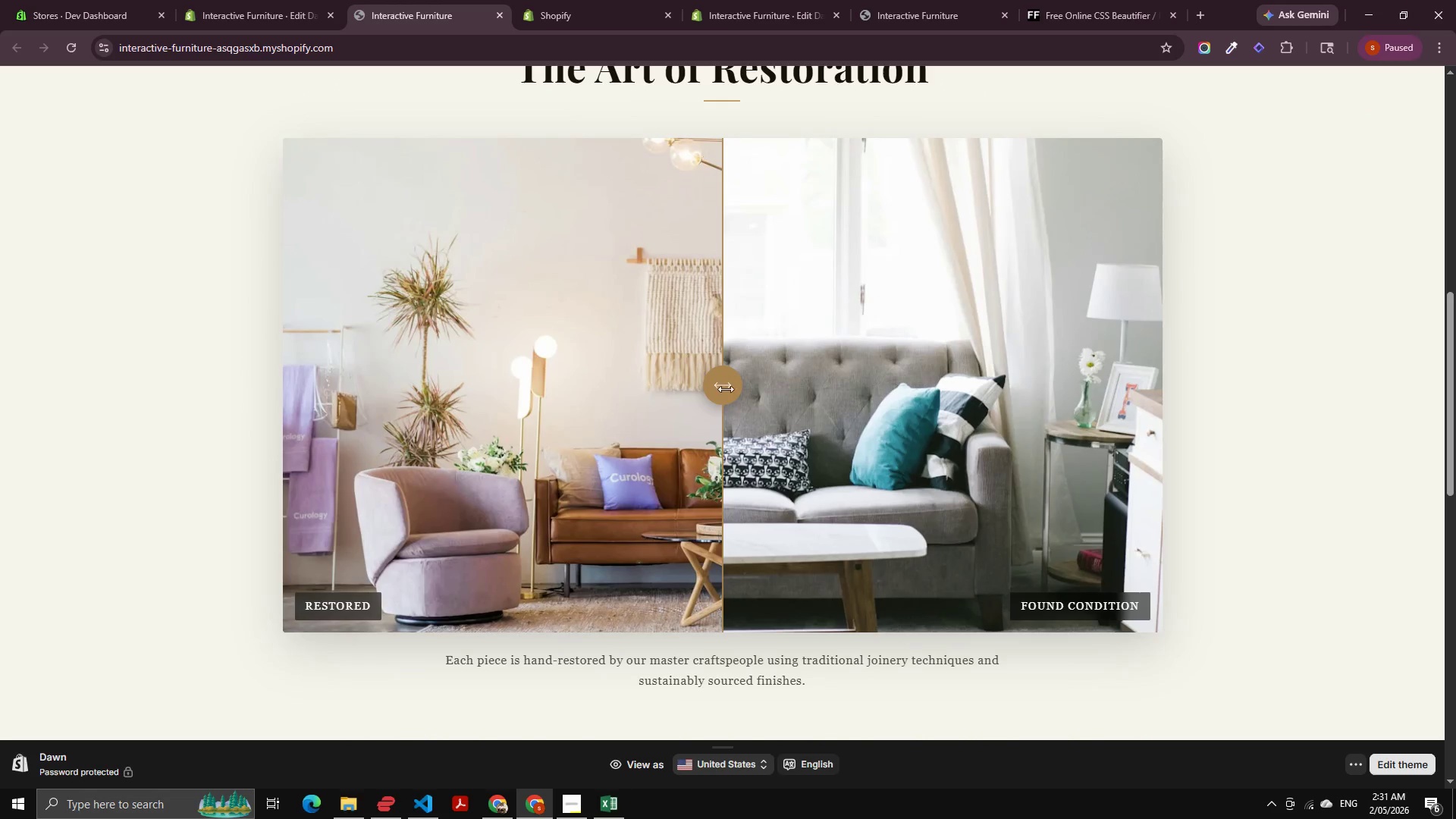 
left_click_drag(start_coordinate=[725, 391], to_coordinate=[789, 426])
 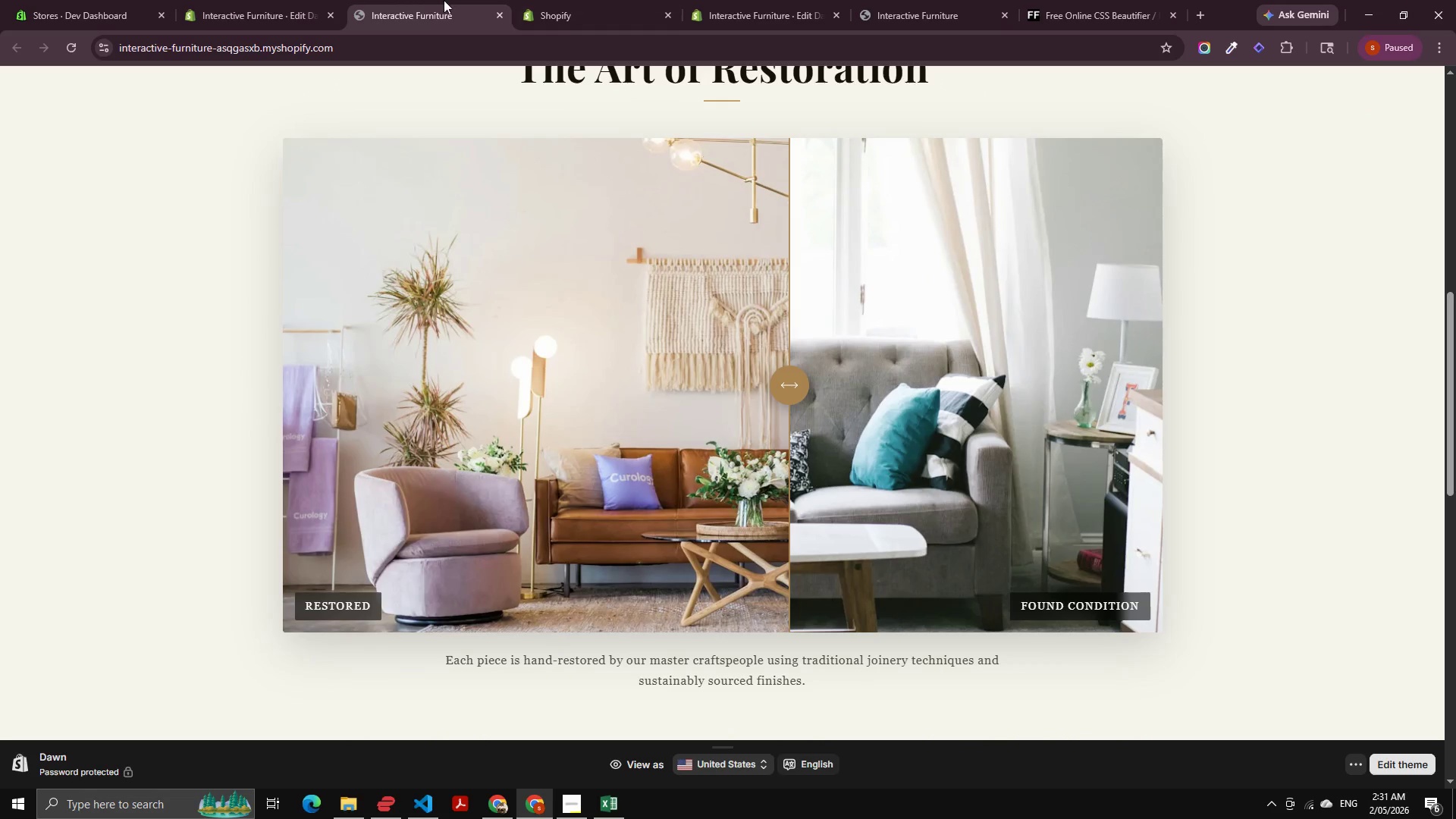 
left_click([331, 0])
 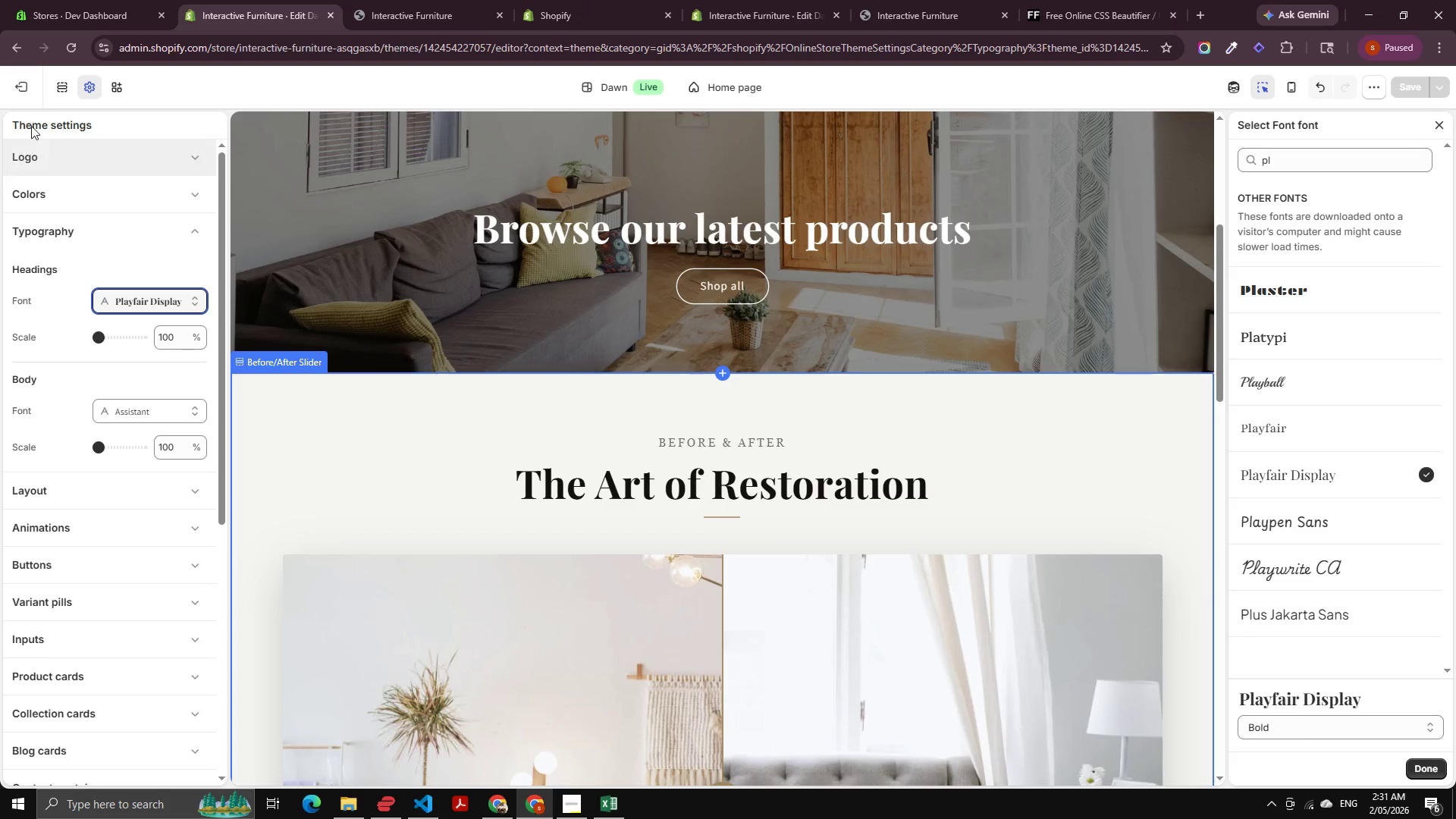 
left_click([55, 89])
 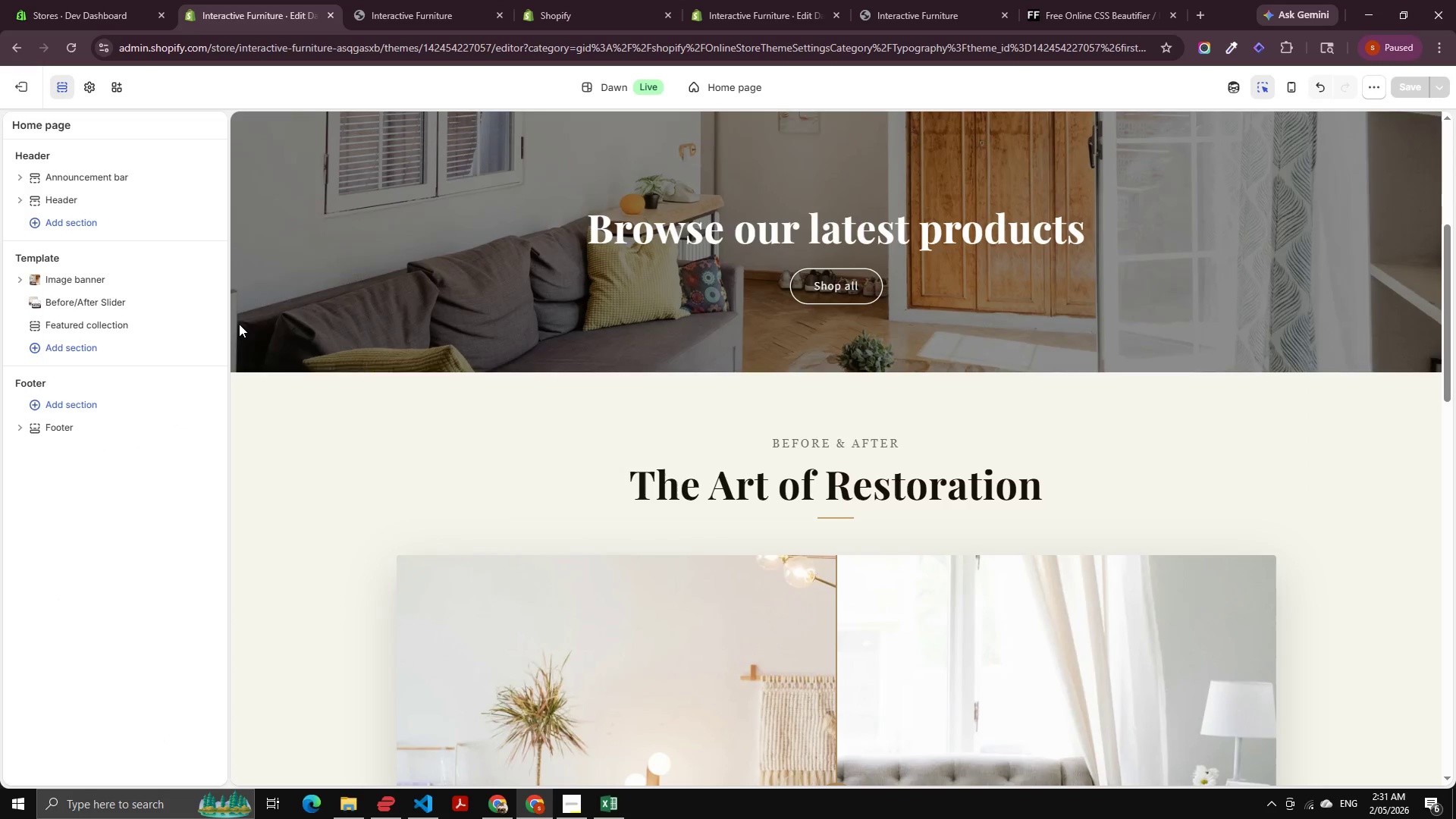 
left_click([93, 302])
 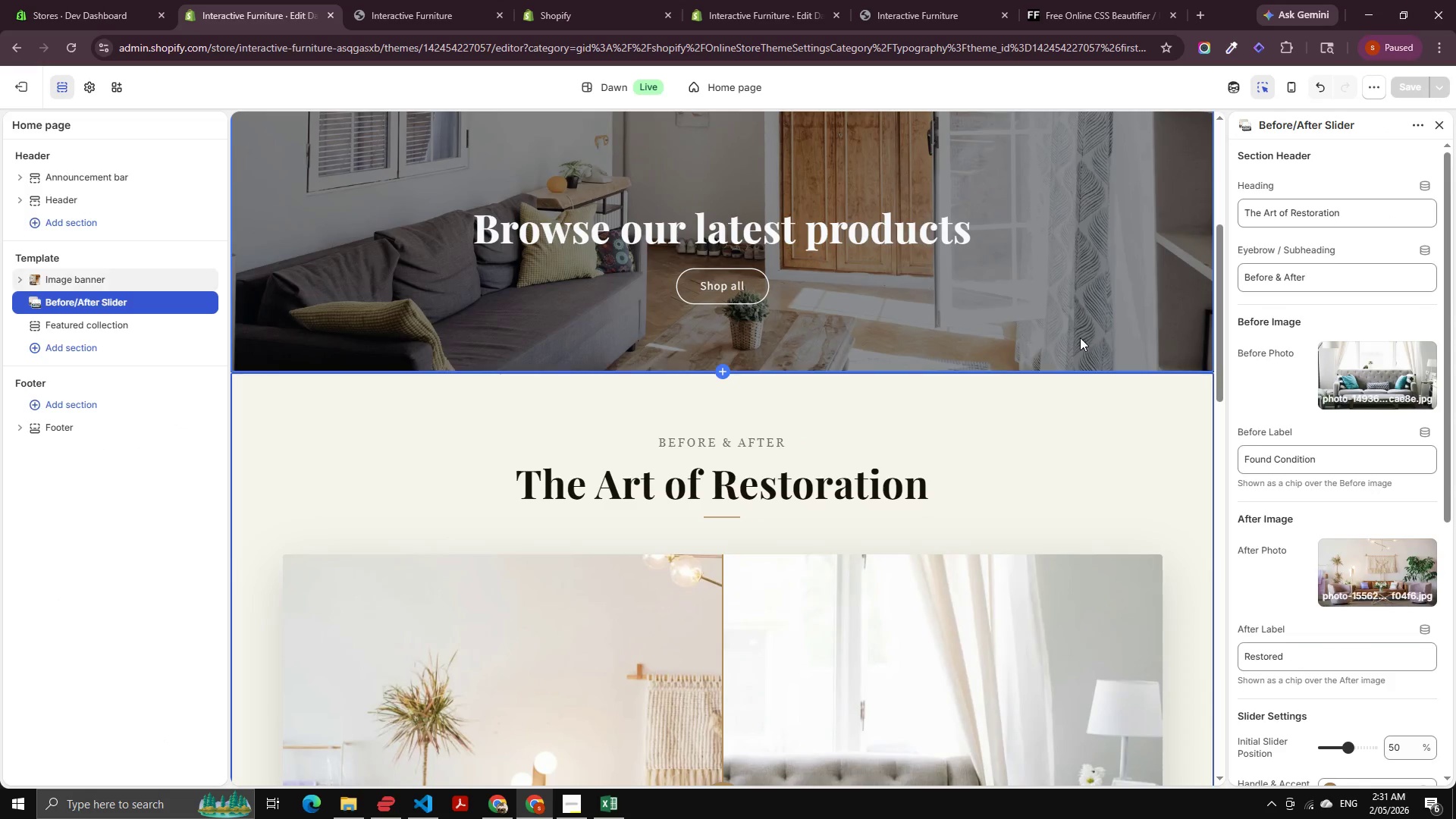 
scroll: coordinate [1351, 391], scroll_direction: down, amount: 15.0
 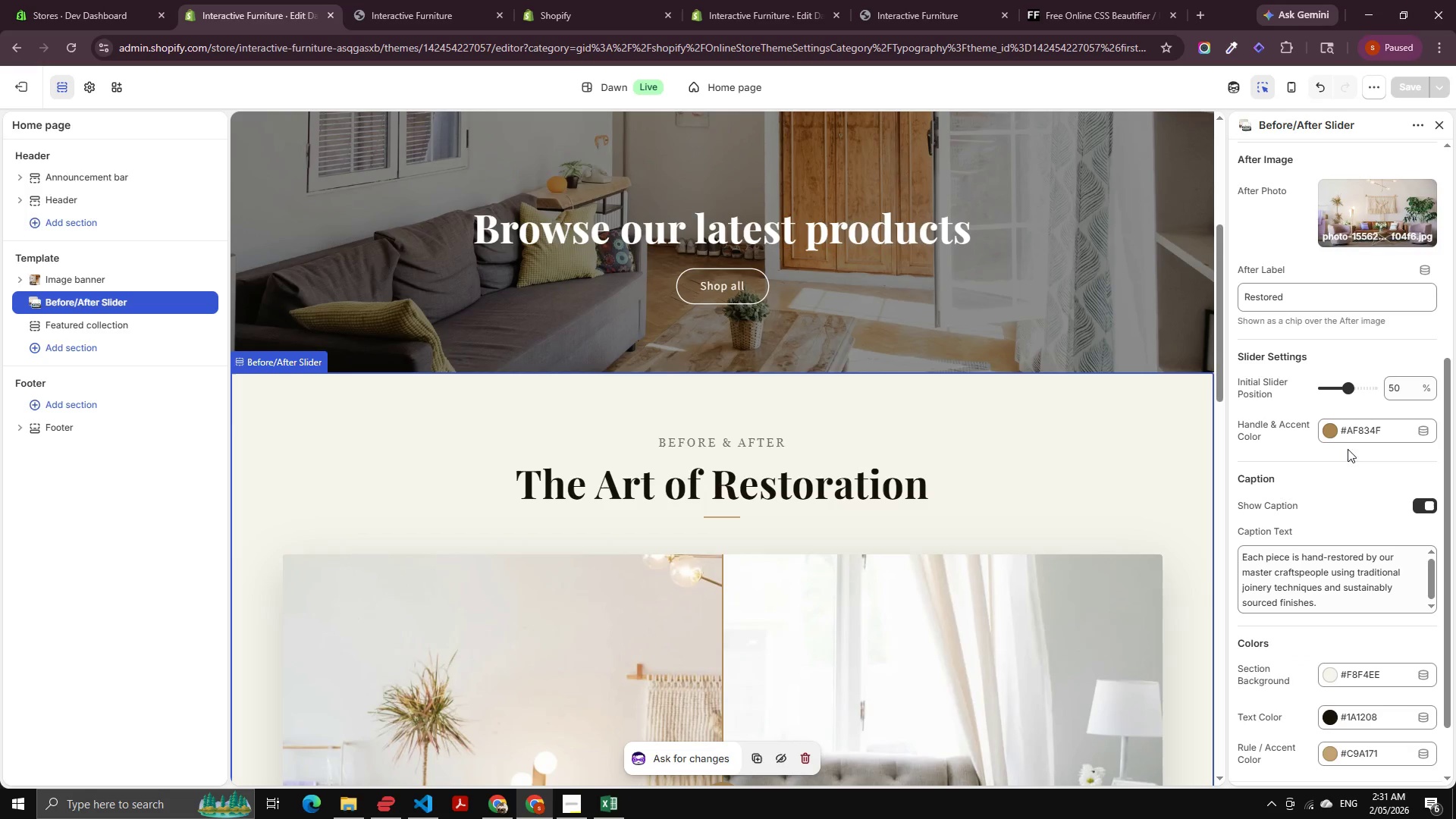 
left_click([1359, 423])
 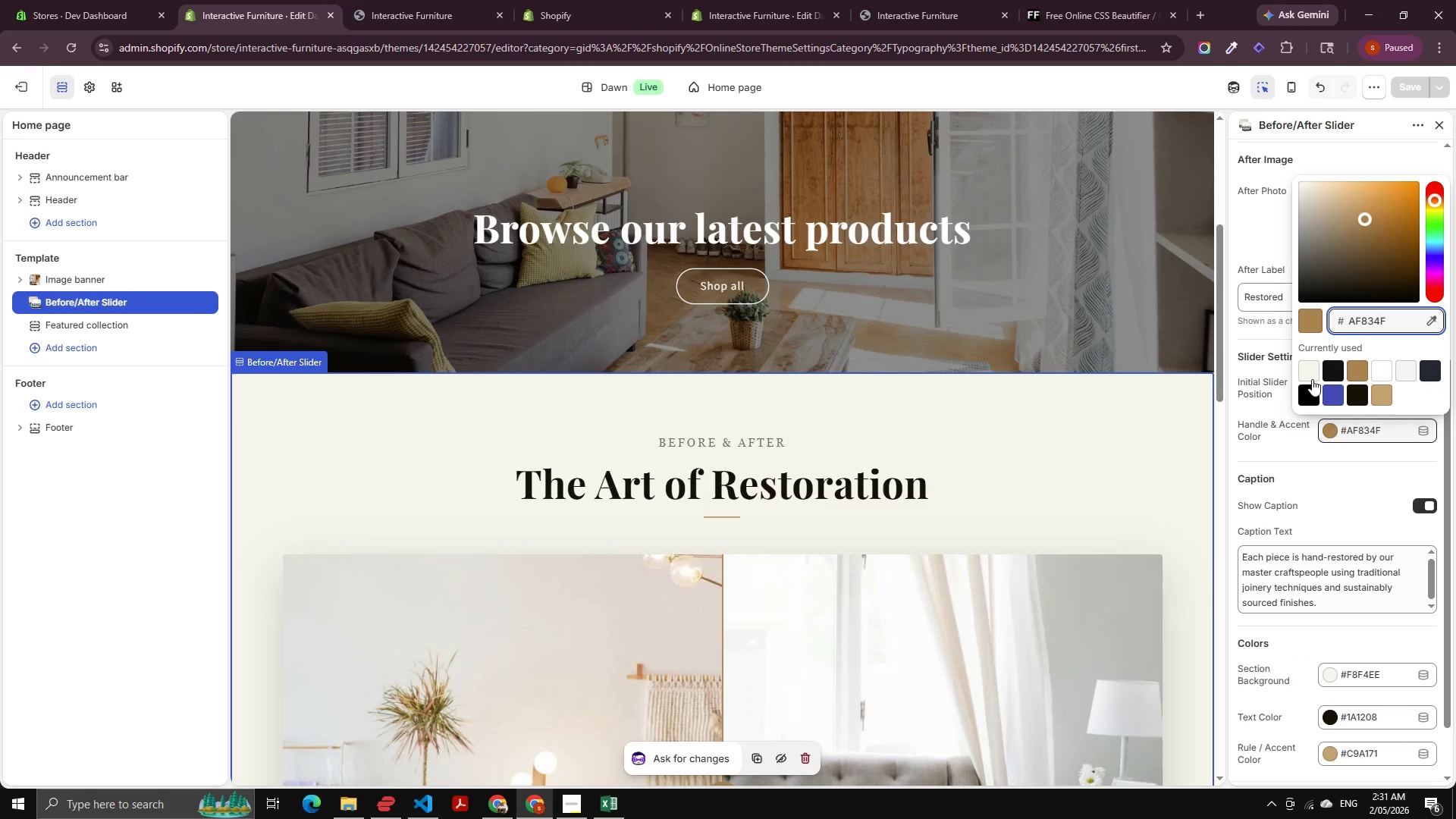 
left_click([1307, 390])
 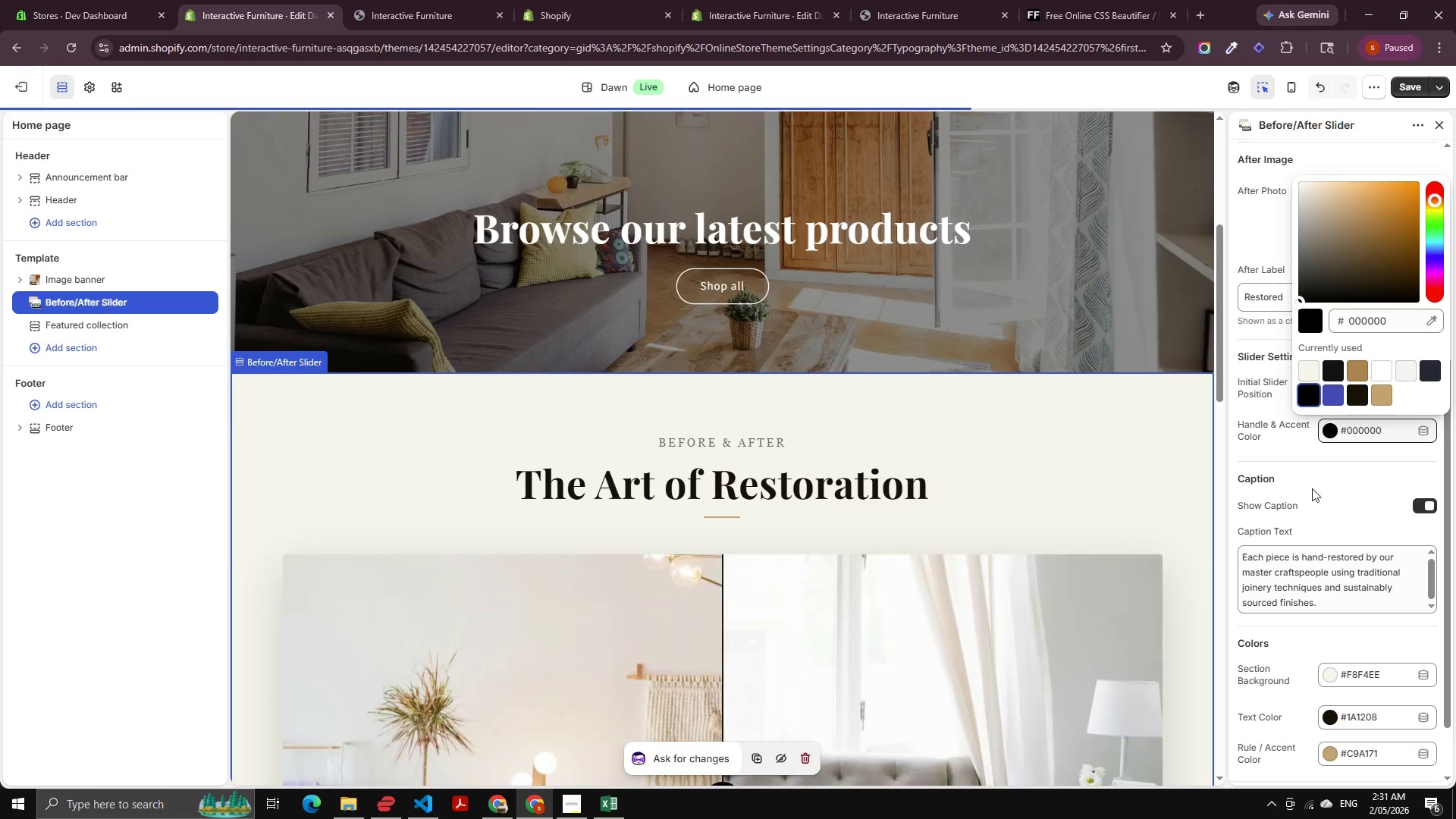 
scroll: coordinate [1331, 500], scroll_direction: down, amount: 5.0
 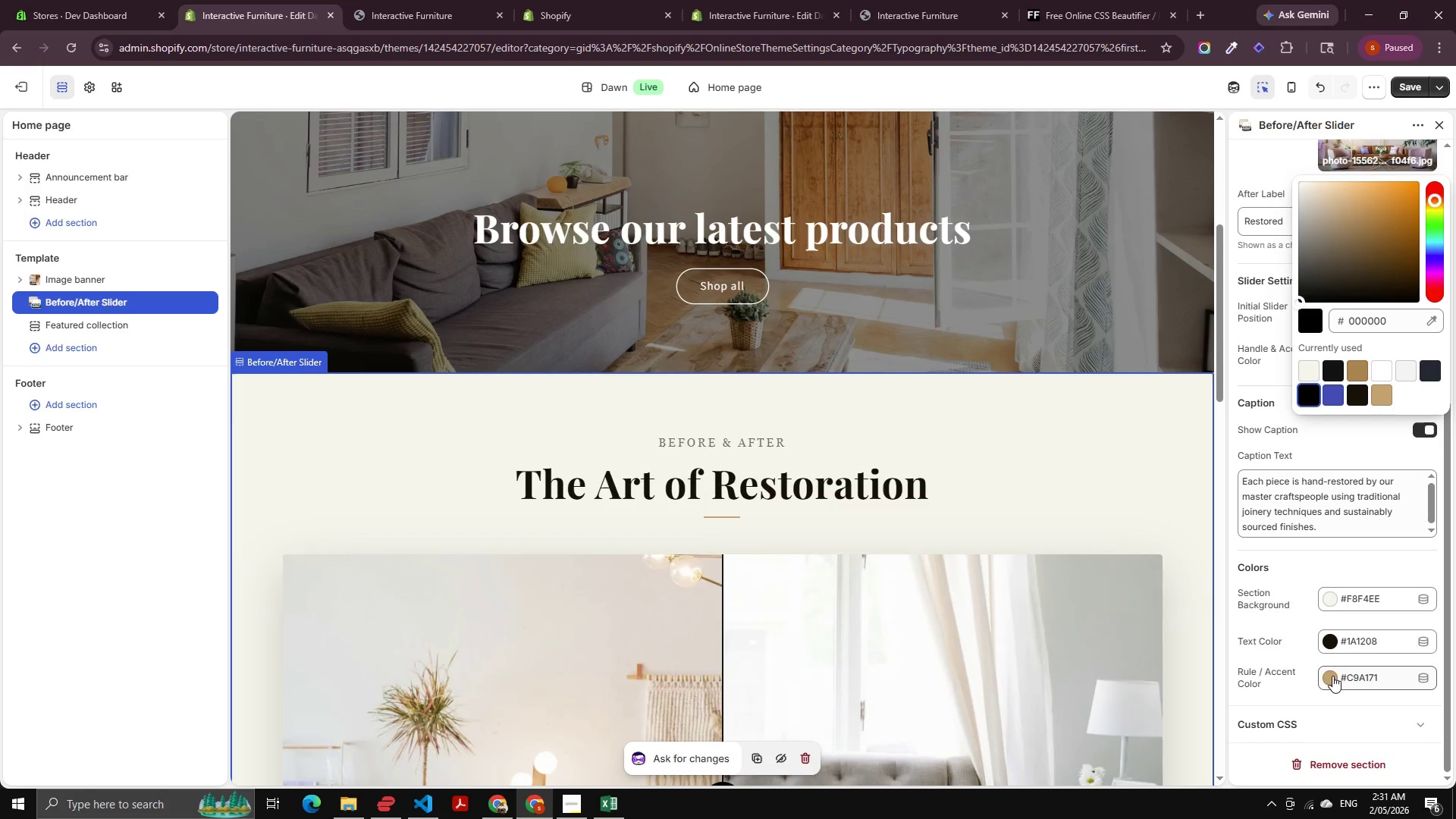 
left_click([1332, 675])
 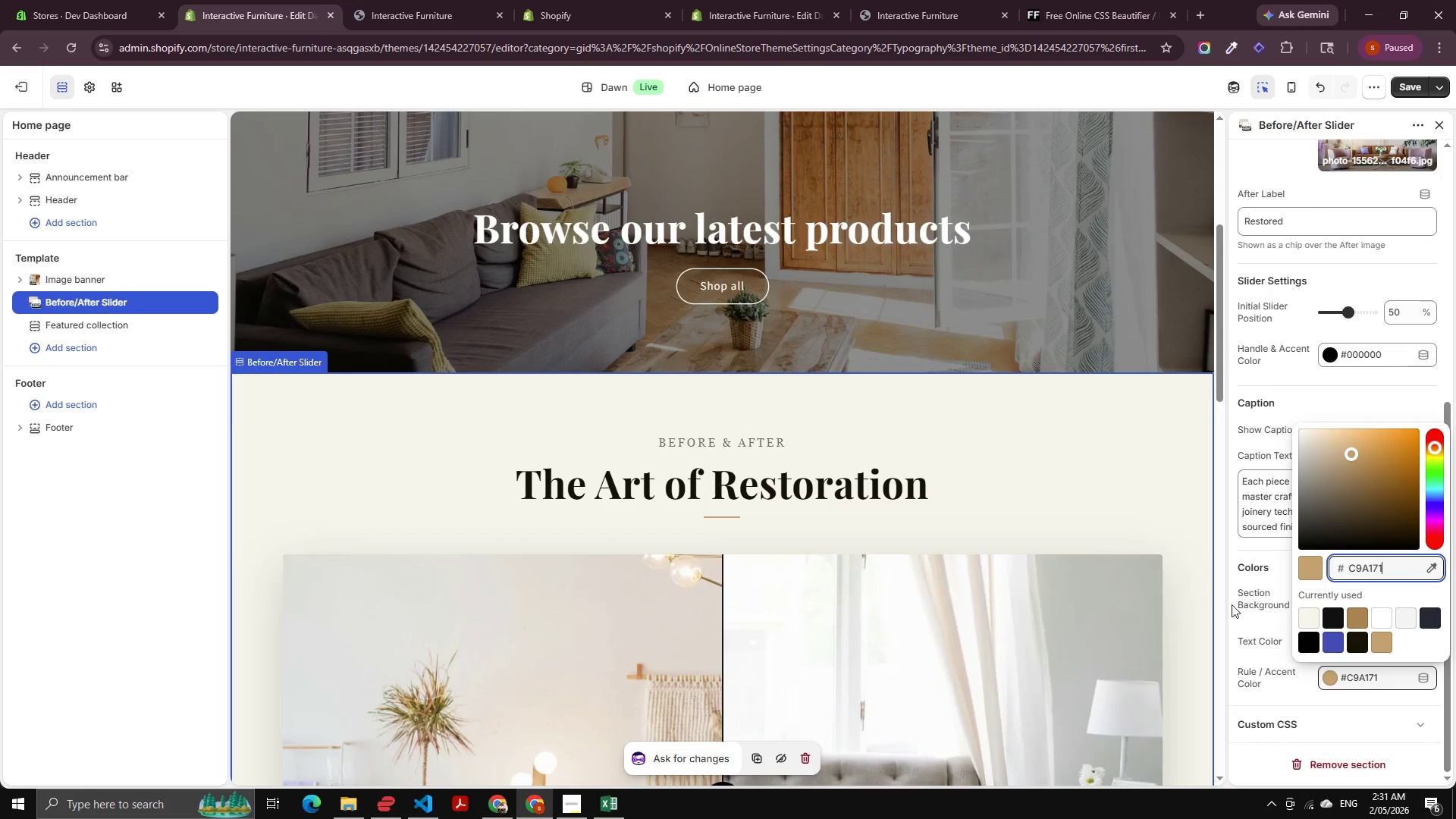 
scroll: coordinate [866, 508], scroll_direction: down, amount: 7.0
 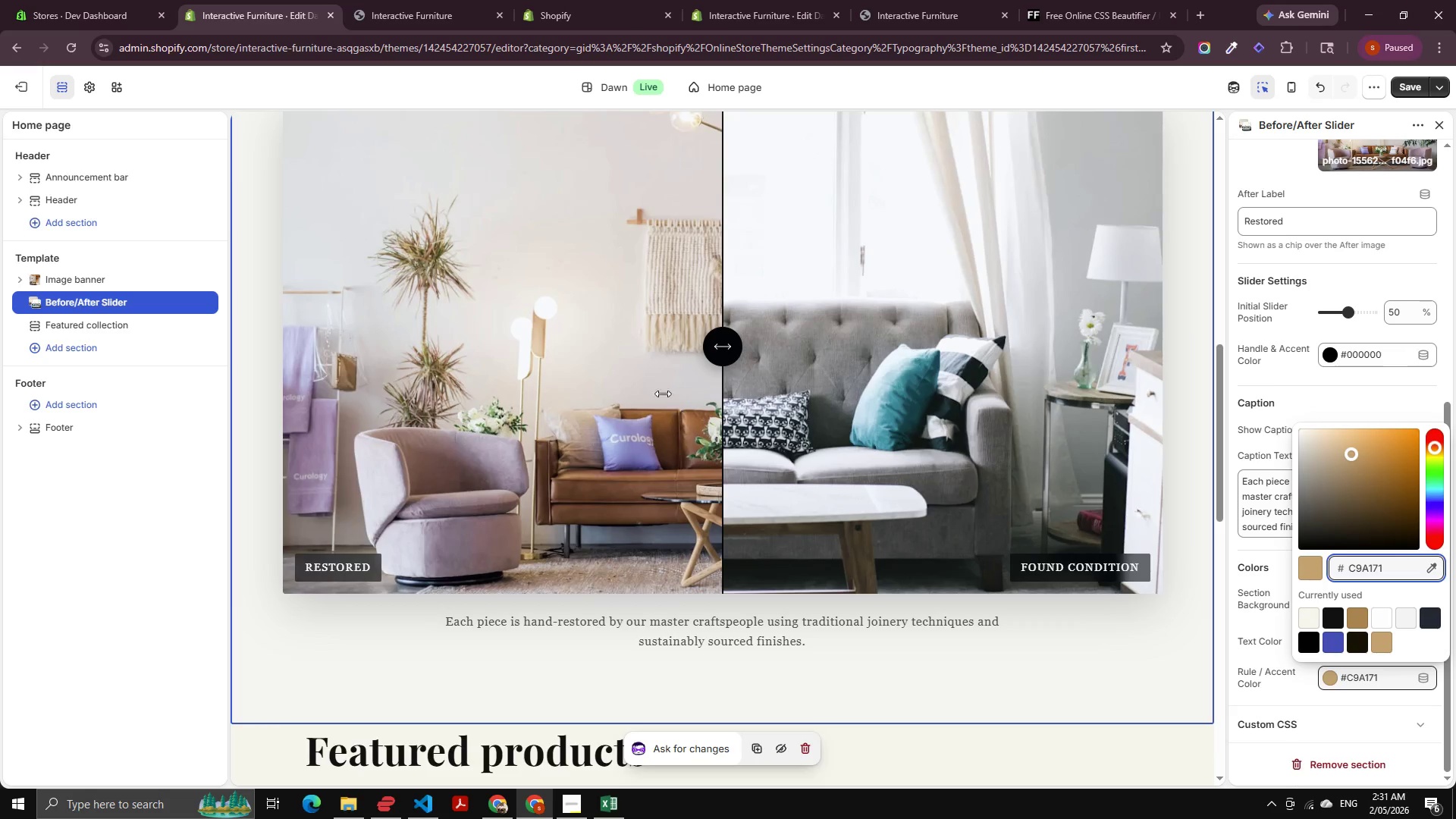 
left_click_drag(start_coordinate=[720, 352], to_coordinate=[733, 485])
 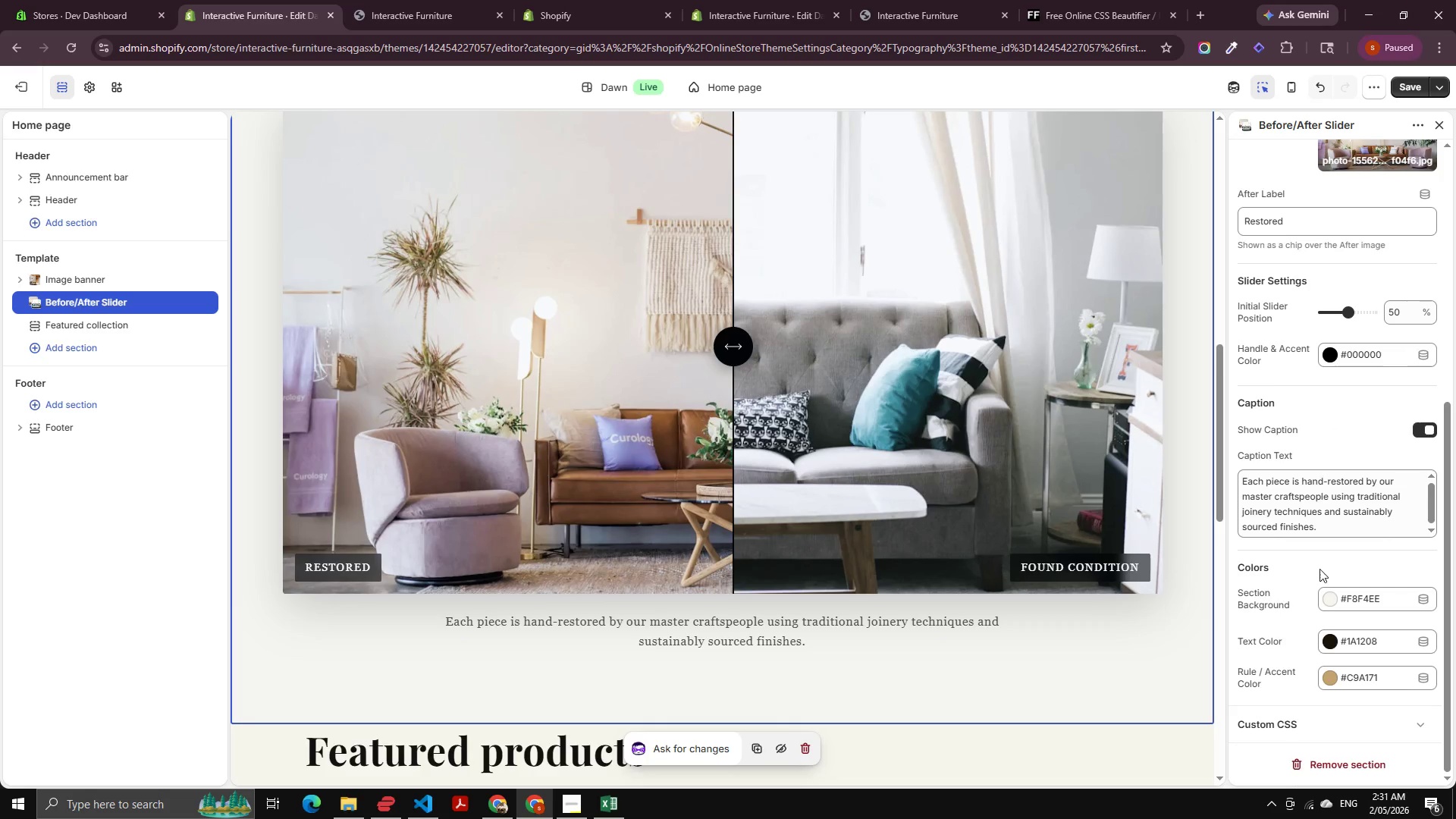 
left_click([1322, 567])
 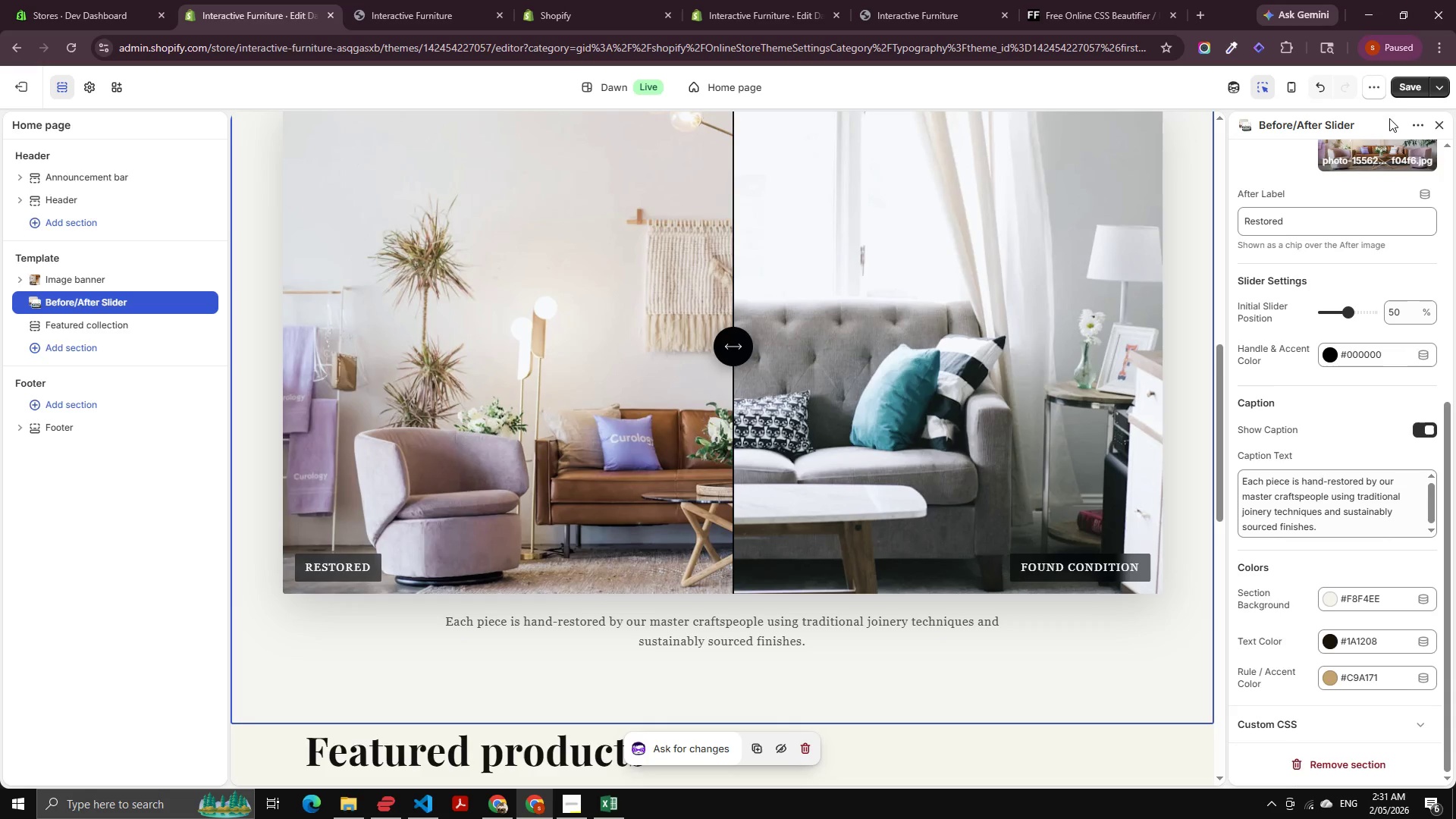 
left_click([1391, 88])
 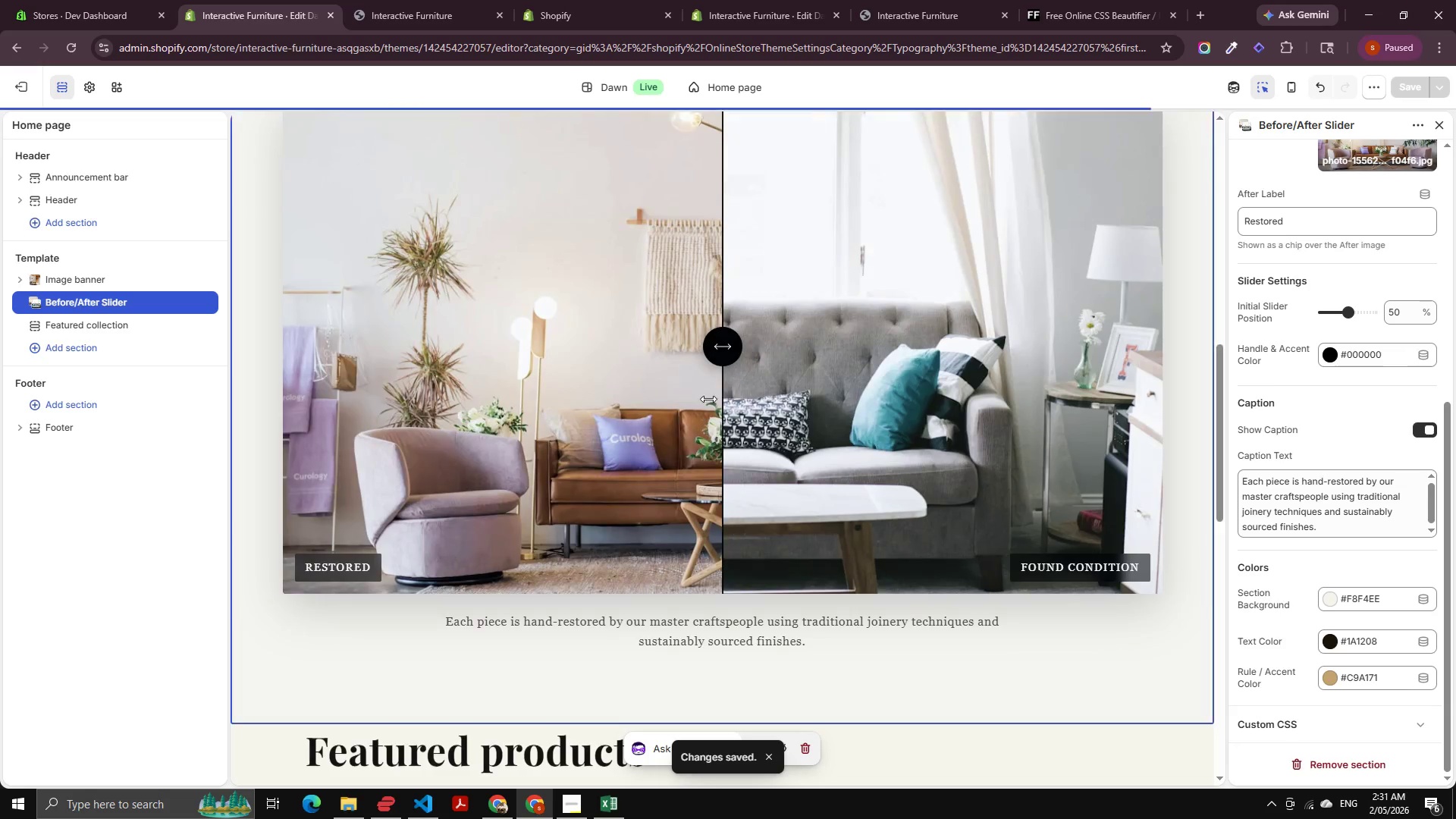 
left_click_drag(start_coordinate=[711, 355], to_coordinate=[604, 521])
 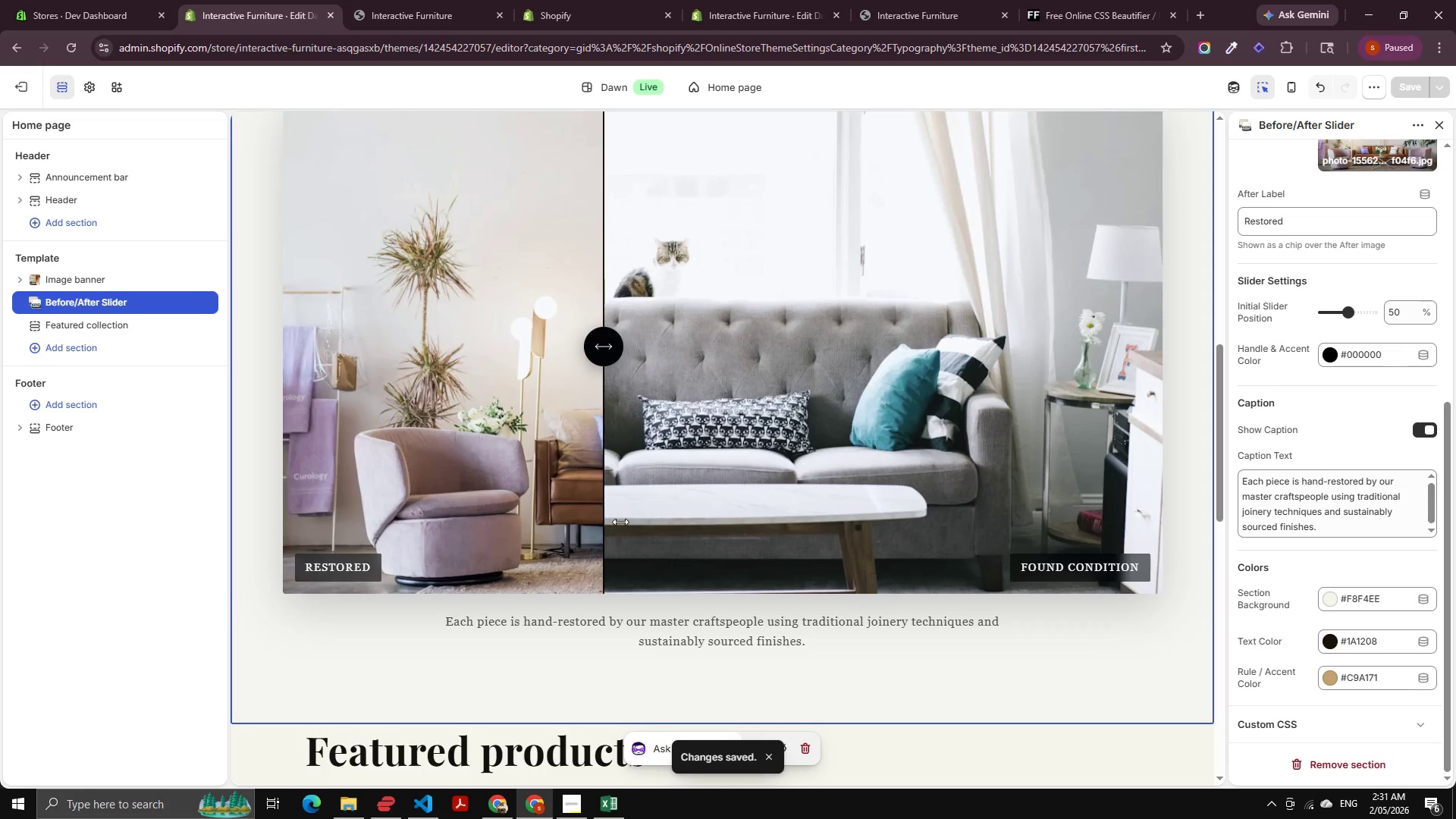 
left_click_drag(start_coordinate=[639, 522], to_coordinate=[726, 539])
 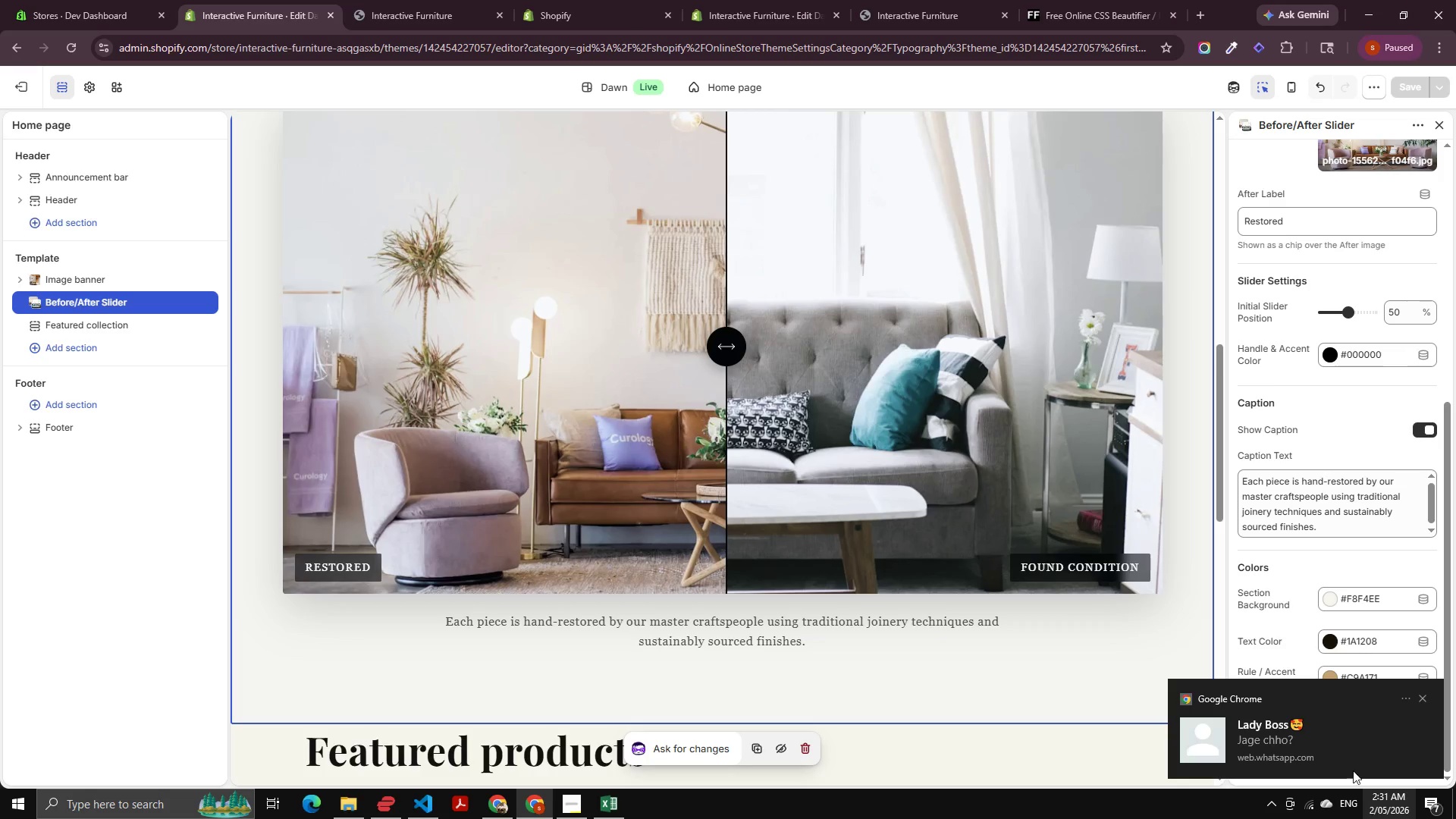 
left_click([1332, 741])
 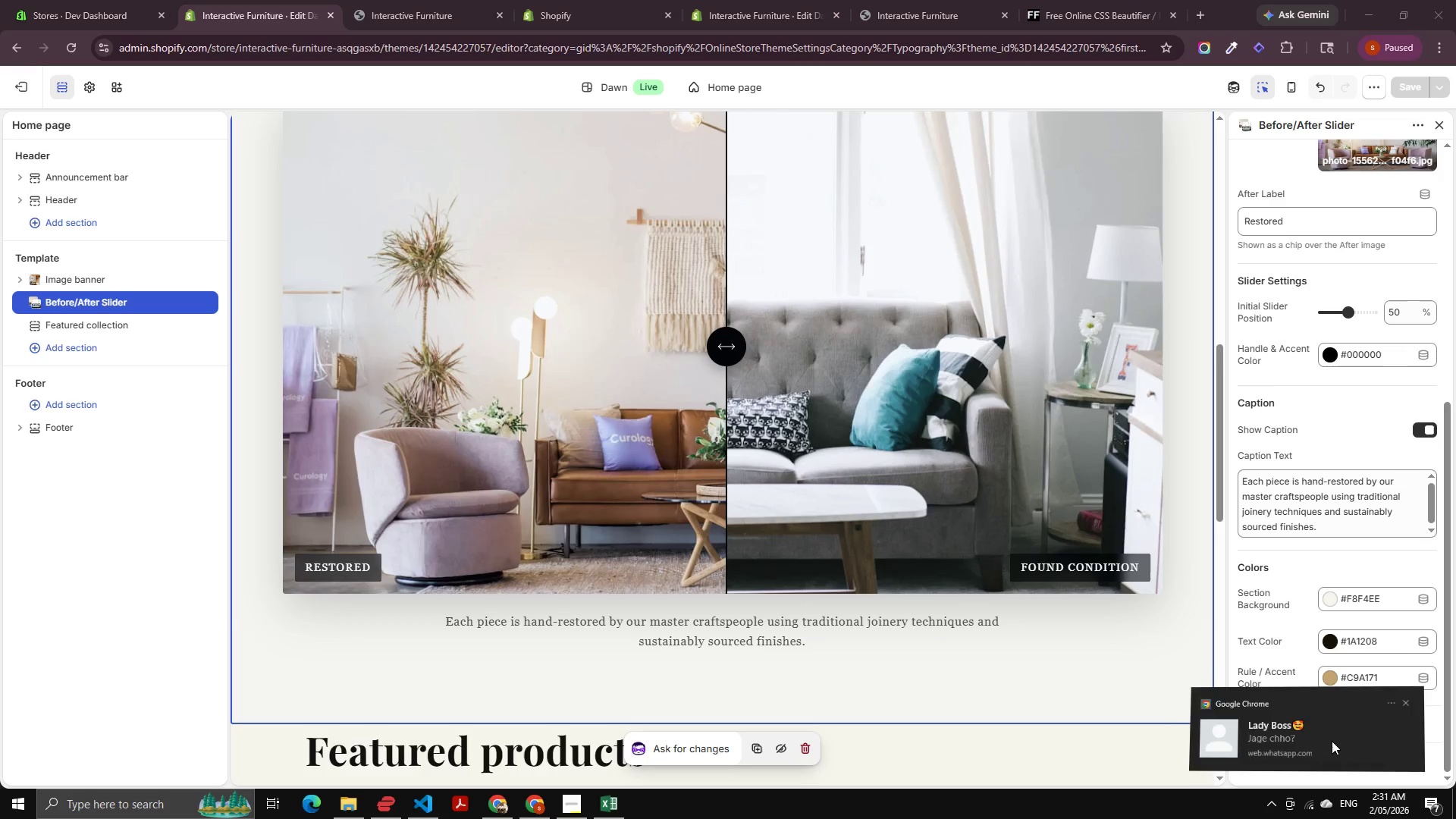 
key(Unknown)
 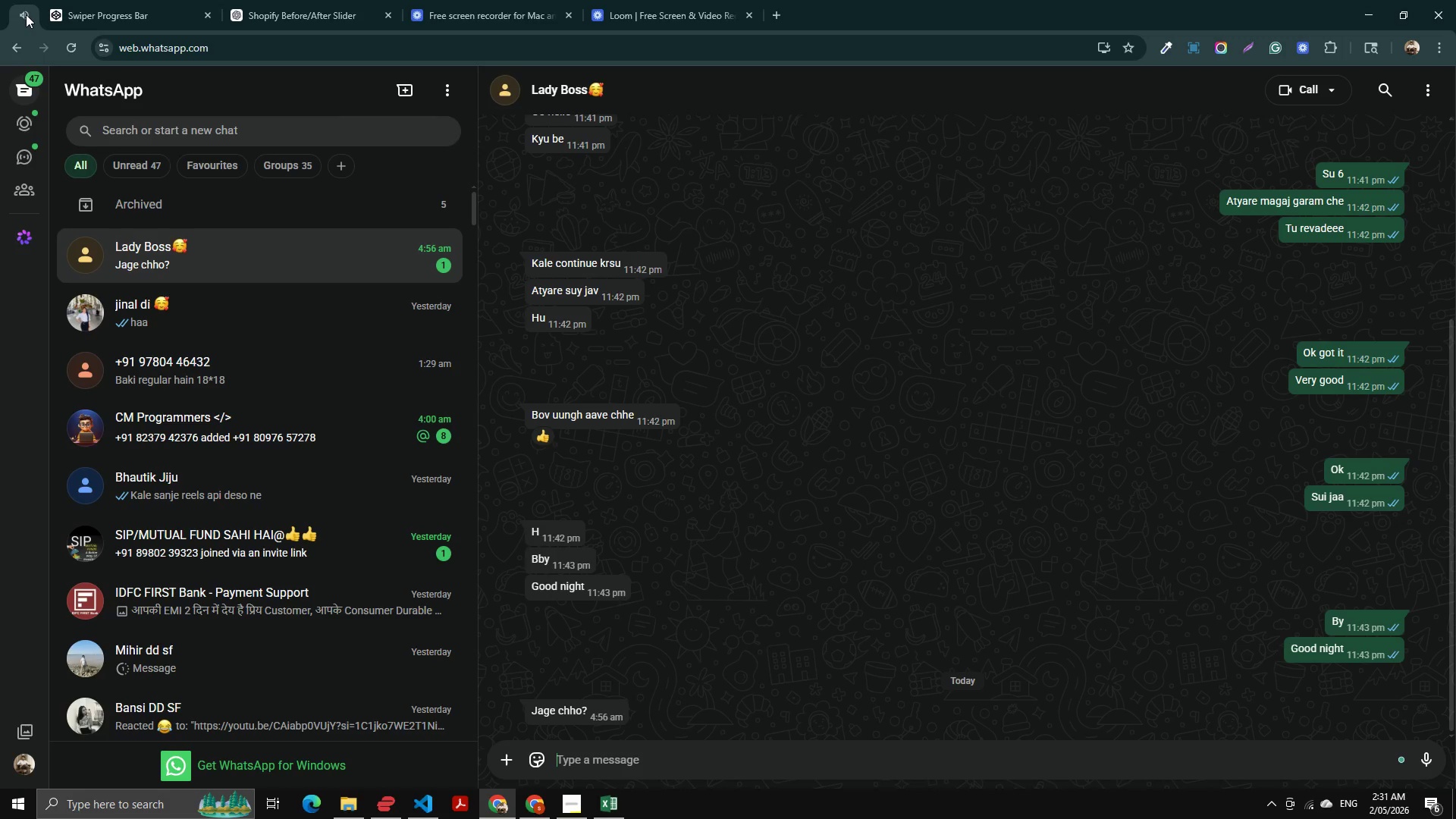 
right_click([26, 14])
 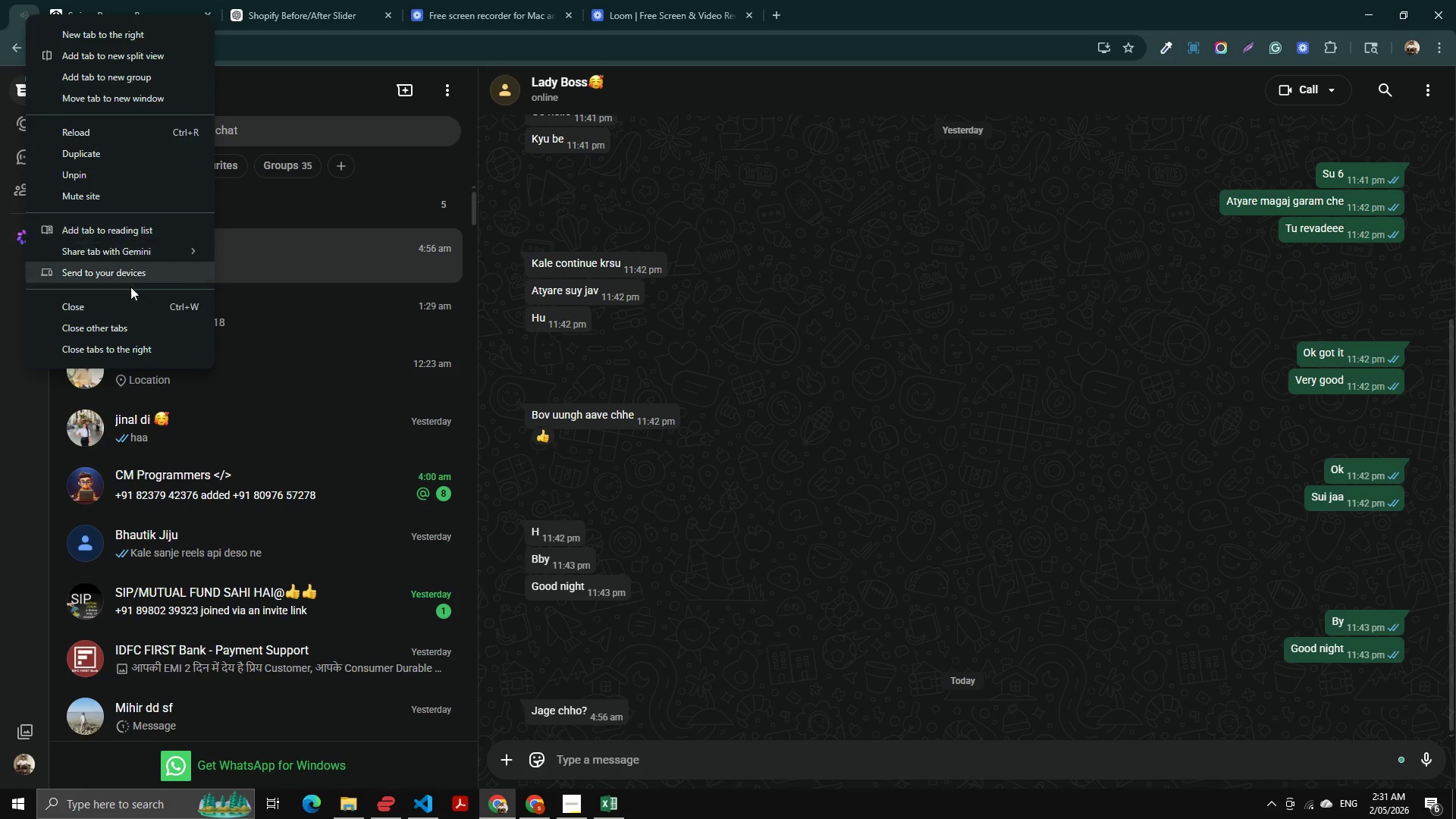 
left_click([313, 297])
 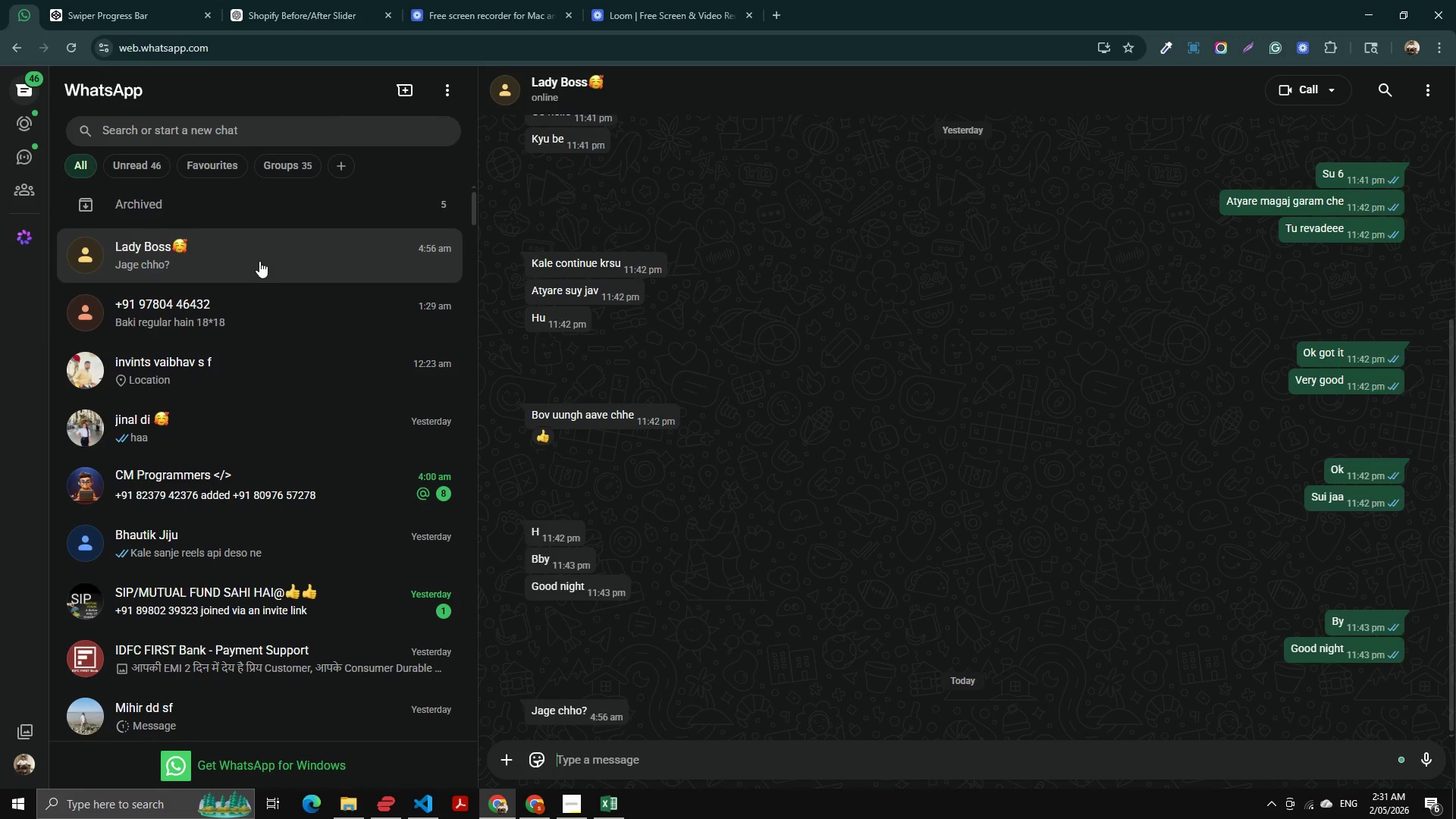 
left_click([257, 258])
 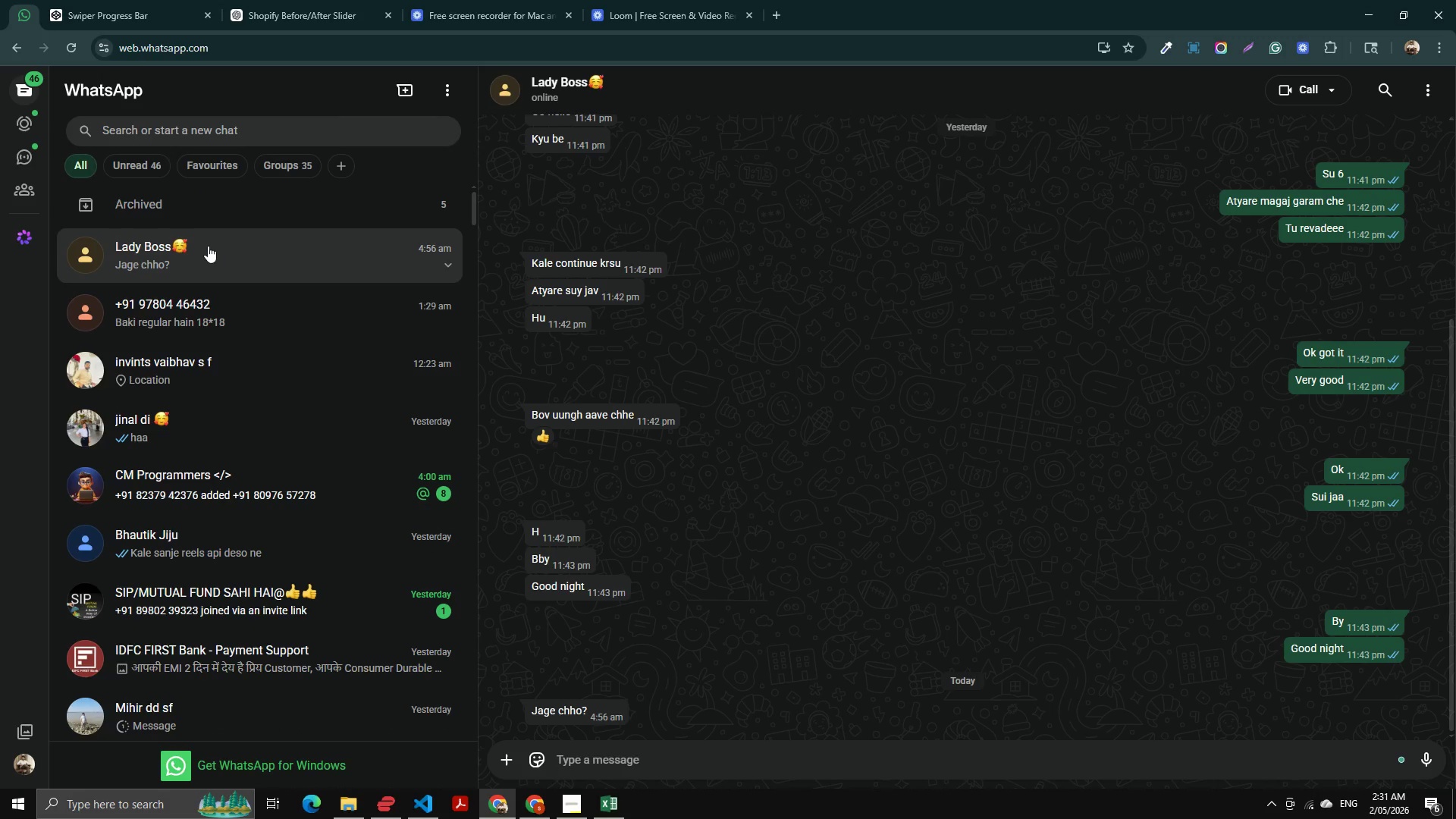 
left_click([206, 255])
 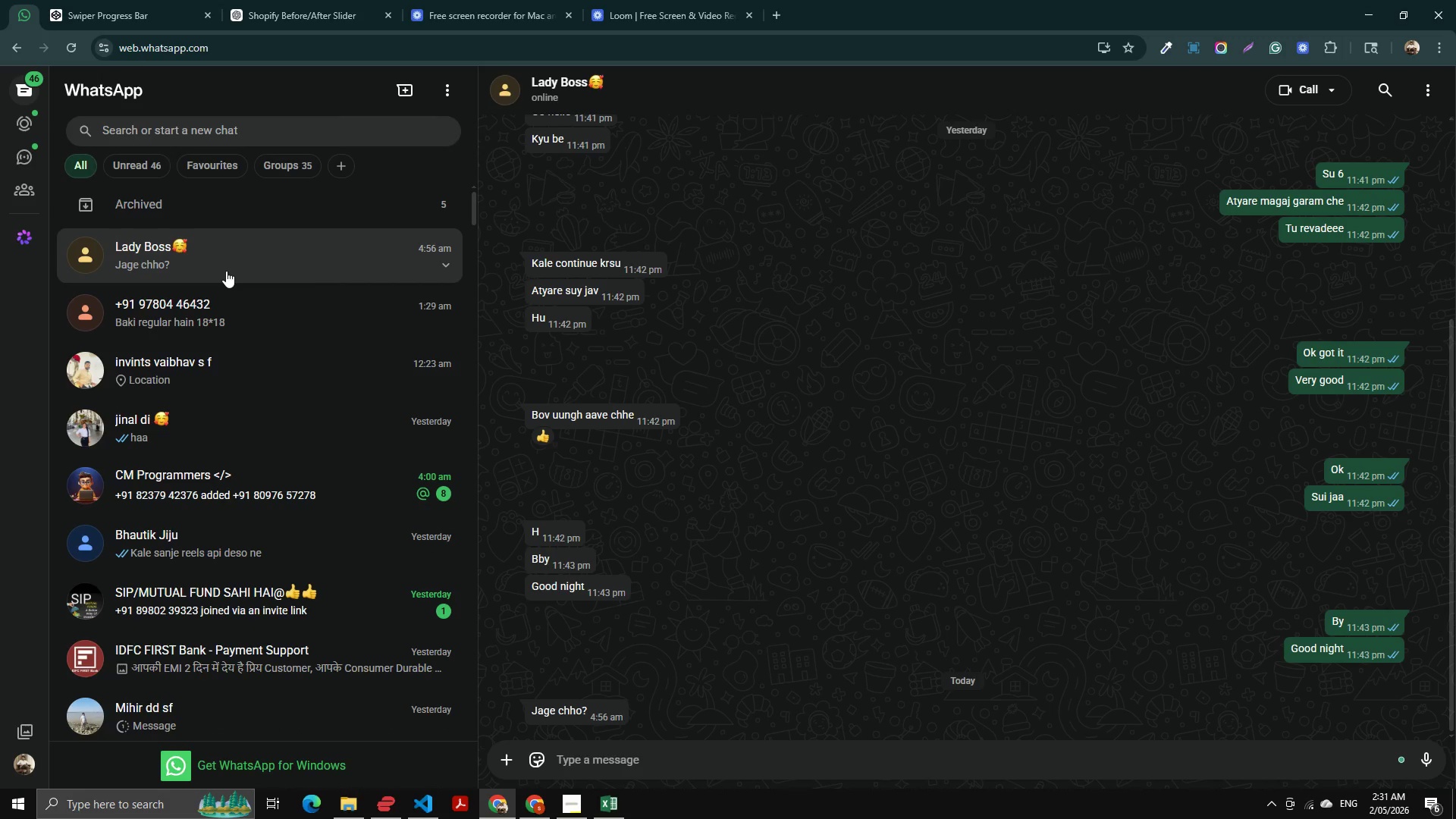 
type(haa)
key(NumpadEnter)
 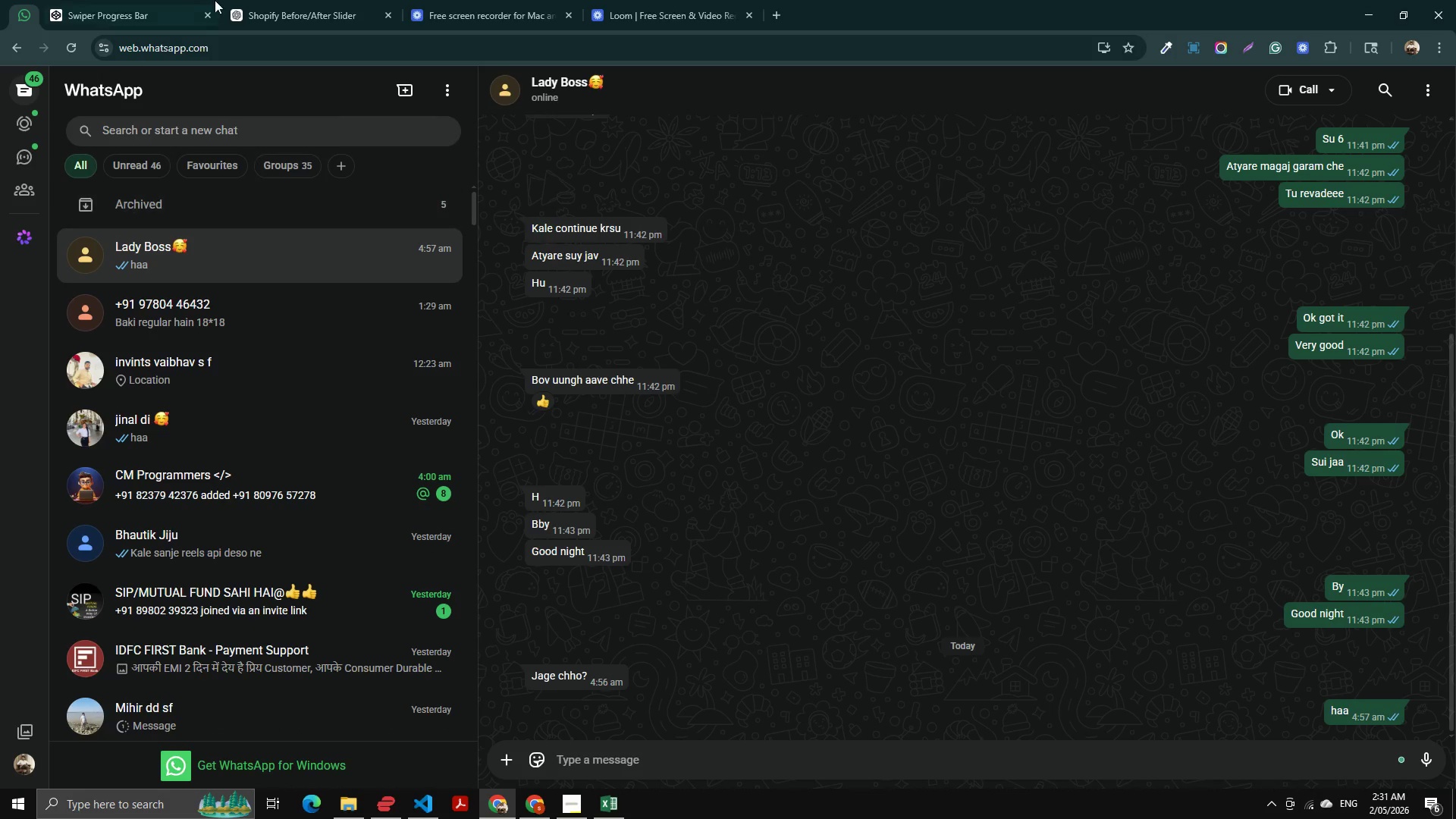 
left_click([272, 13])
 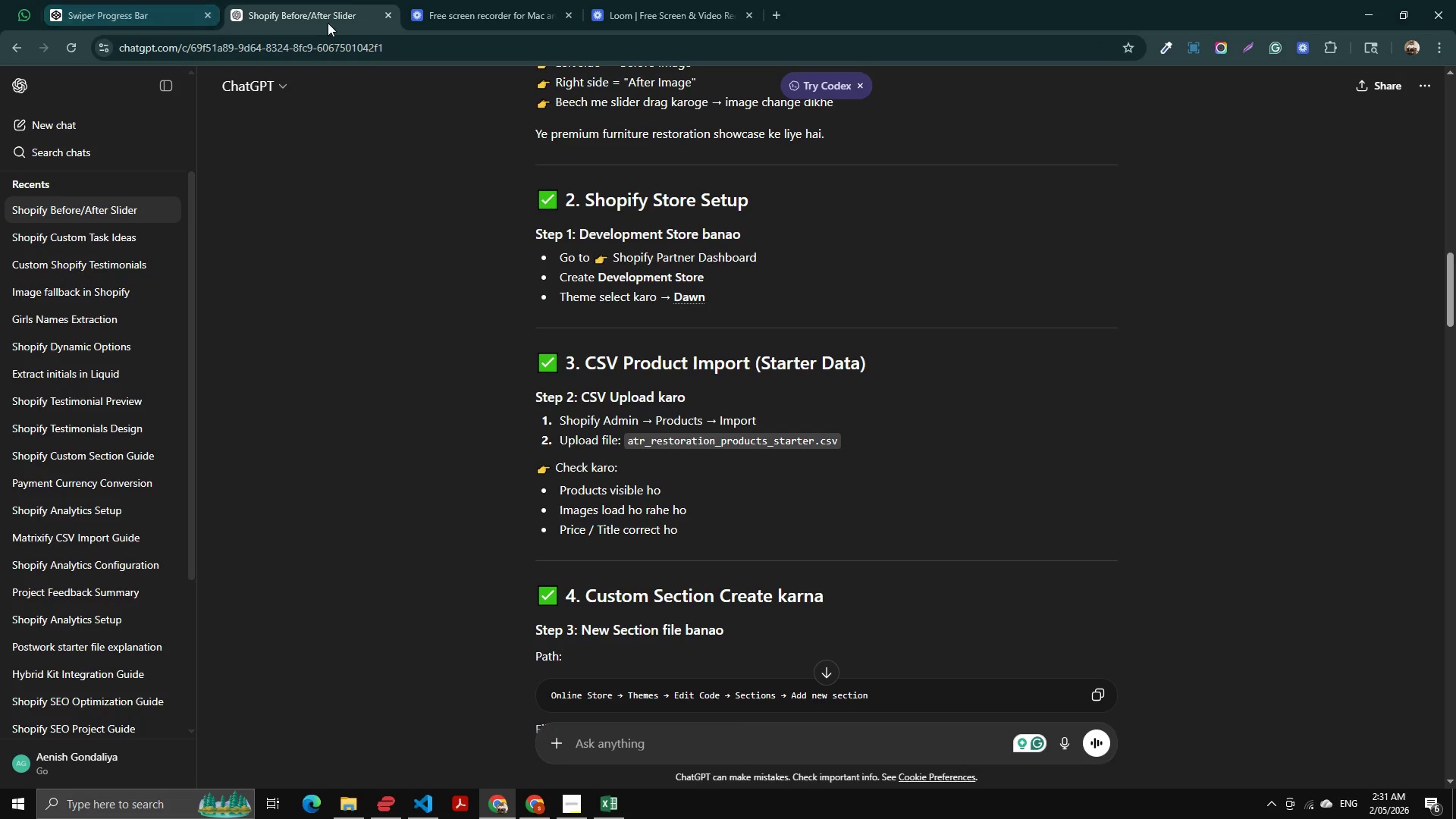 
key(Alt+Tab)
 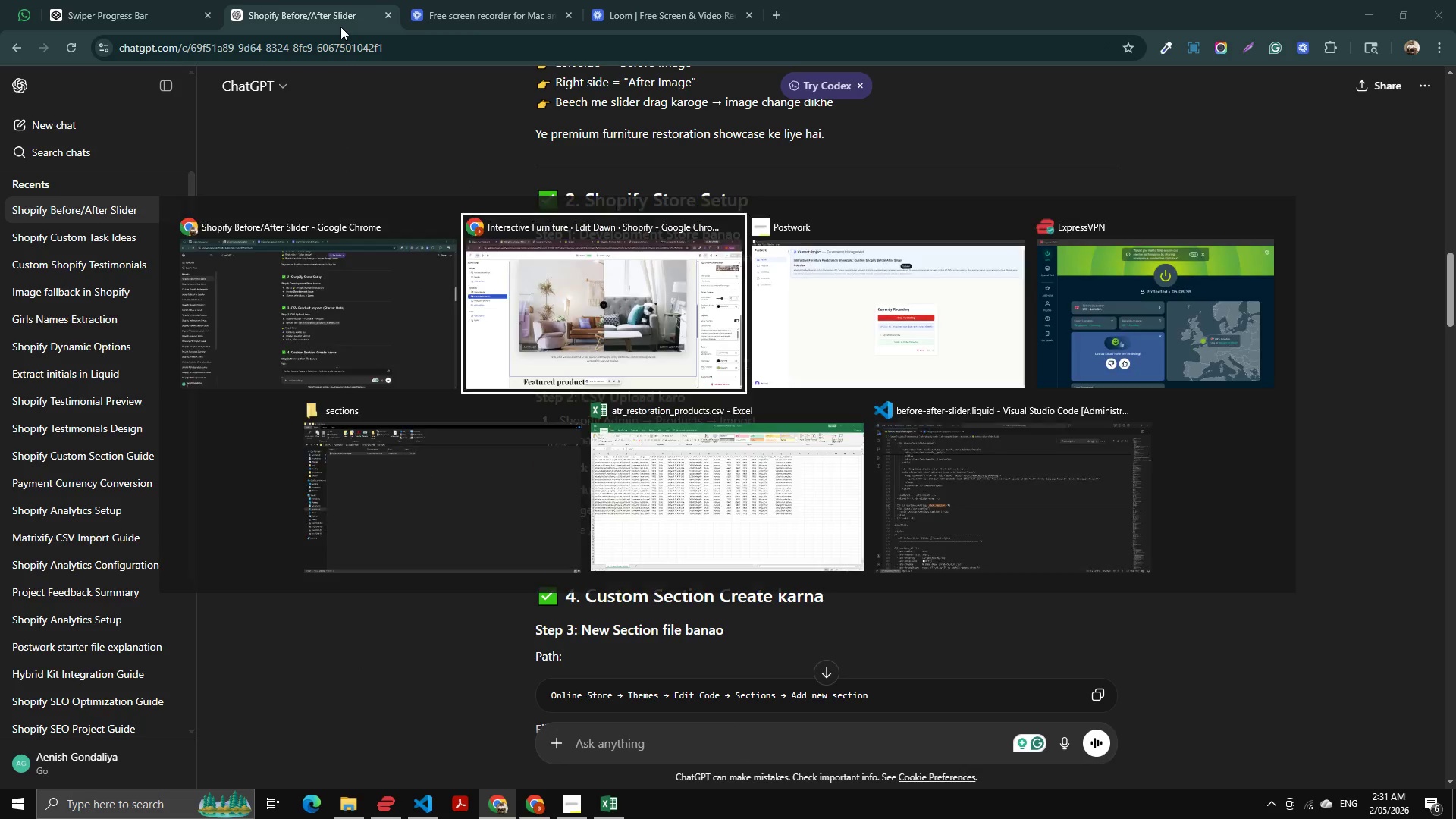 
key(Alt+Tab)
 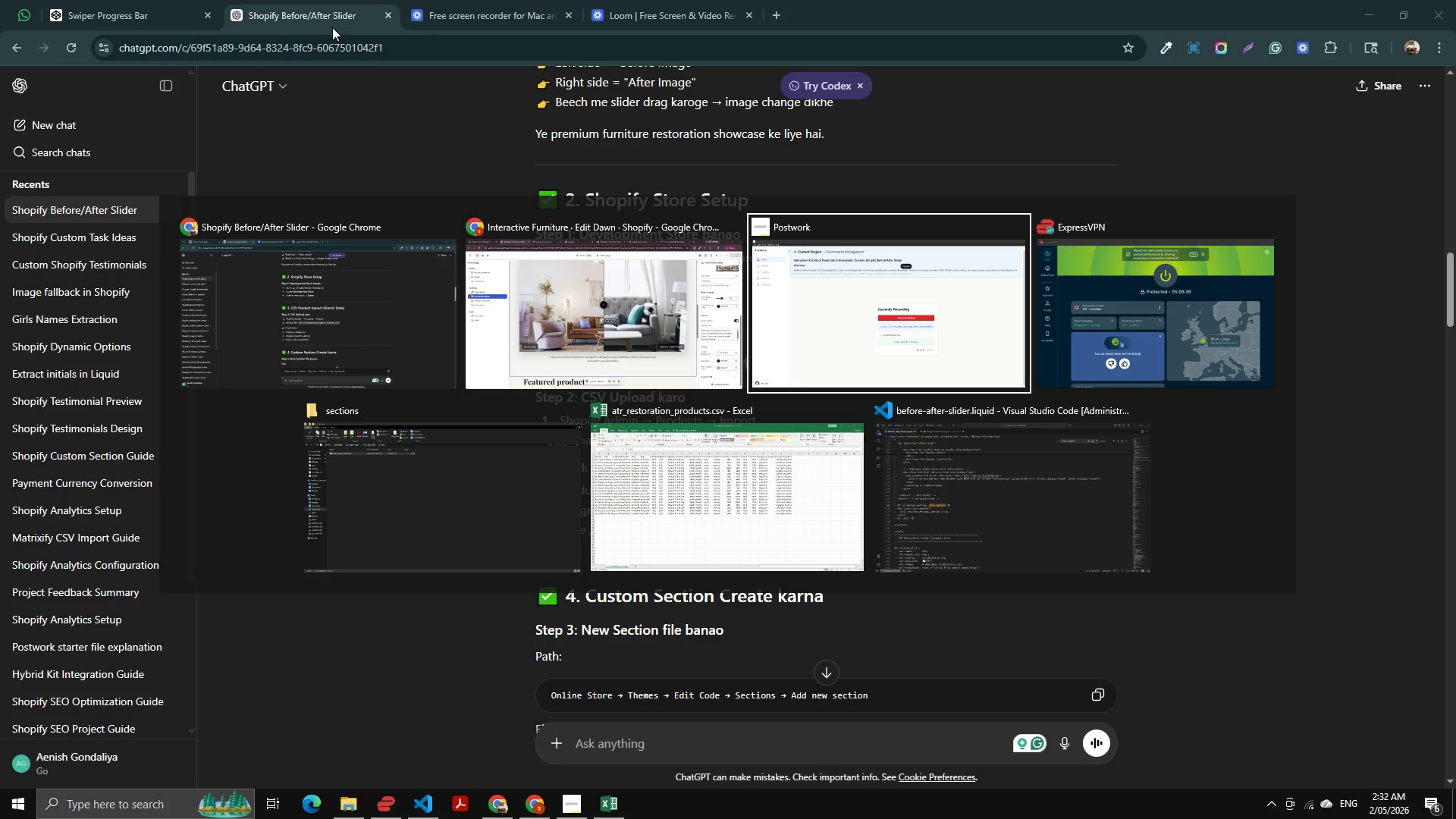 
hold_key(key=Tab, duration=0.33)
 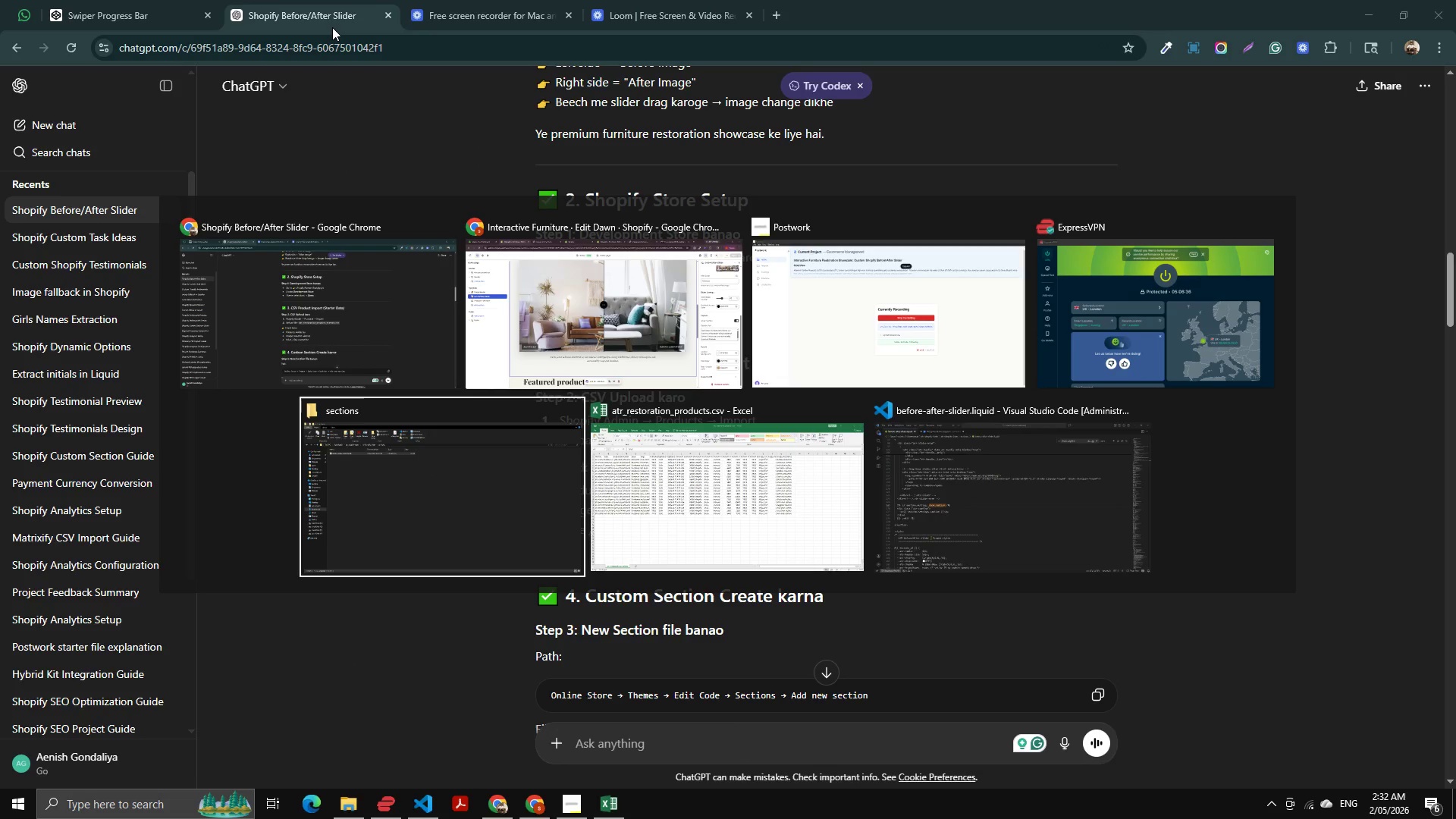 
key(Alt+Tab)
 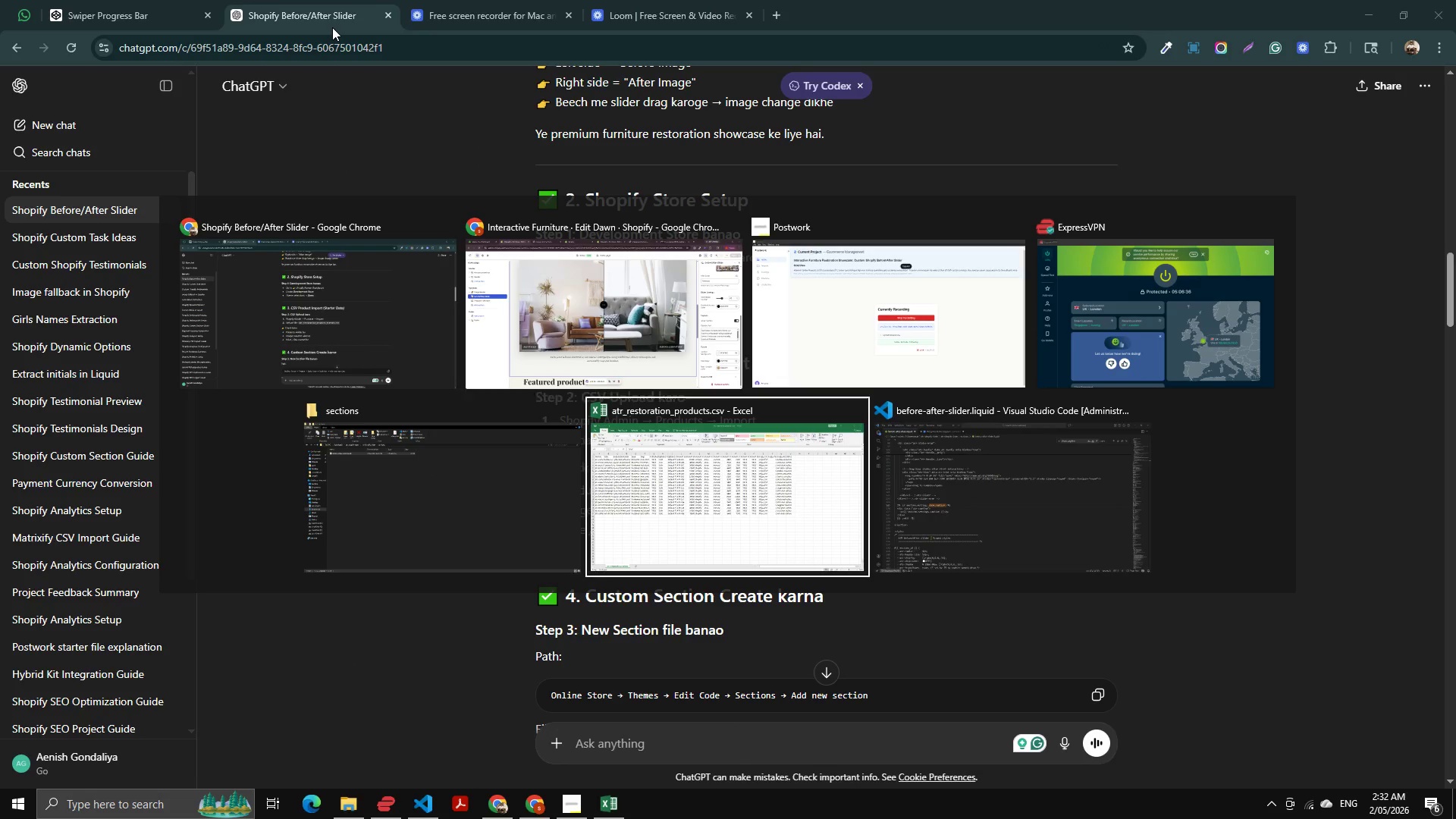 
key(Alt+Tab)
 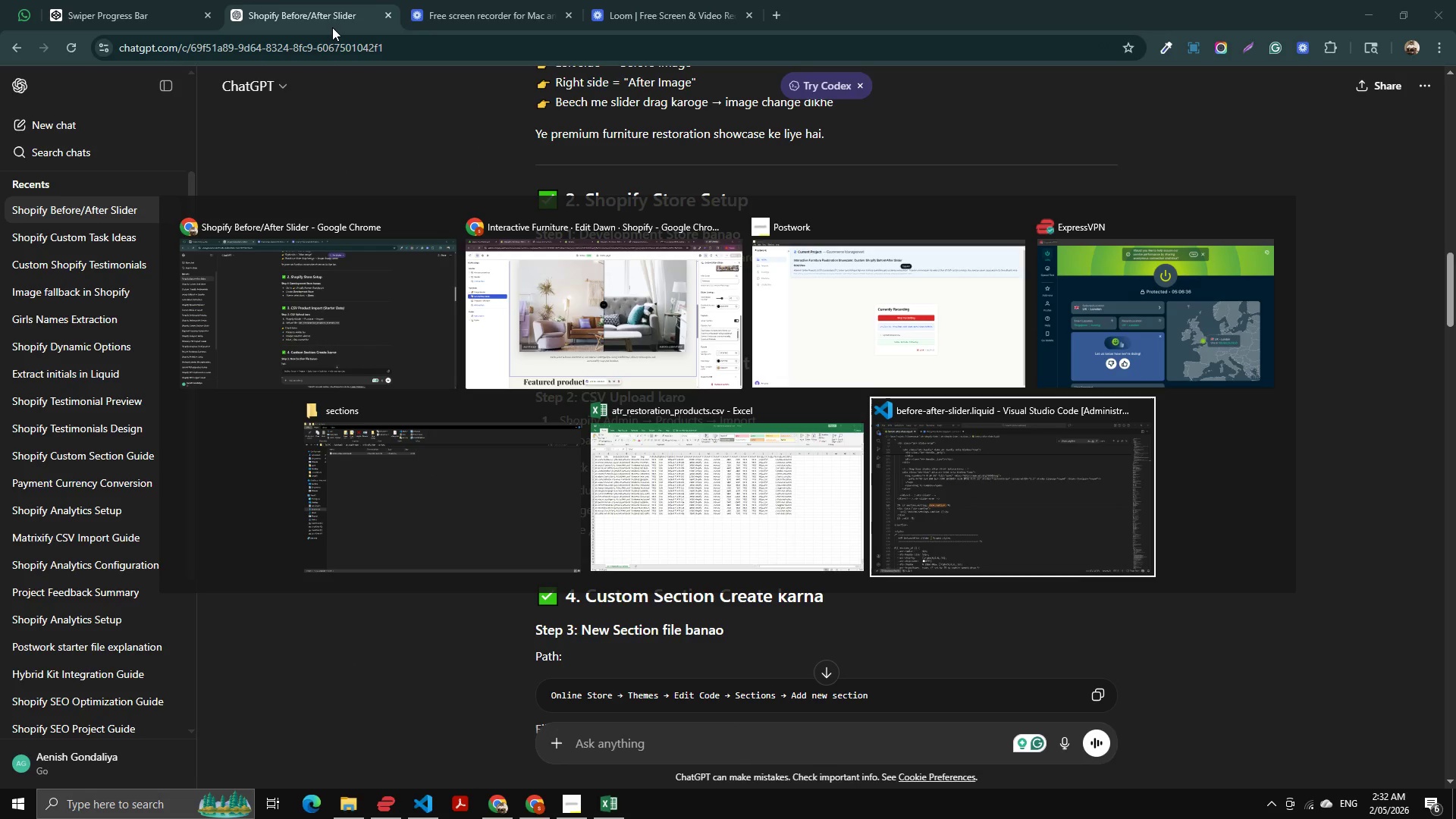 
key(Alt+Tab)
 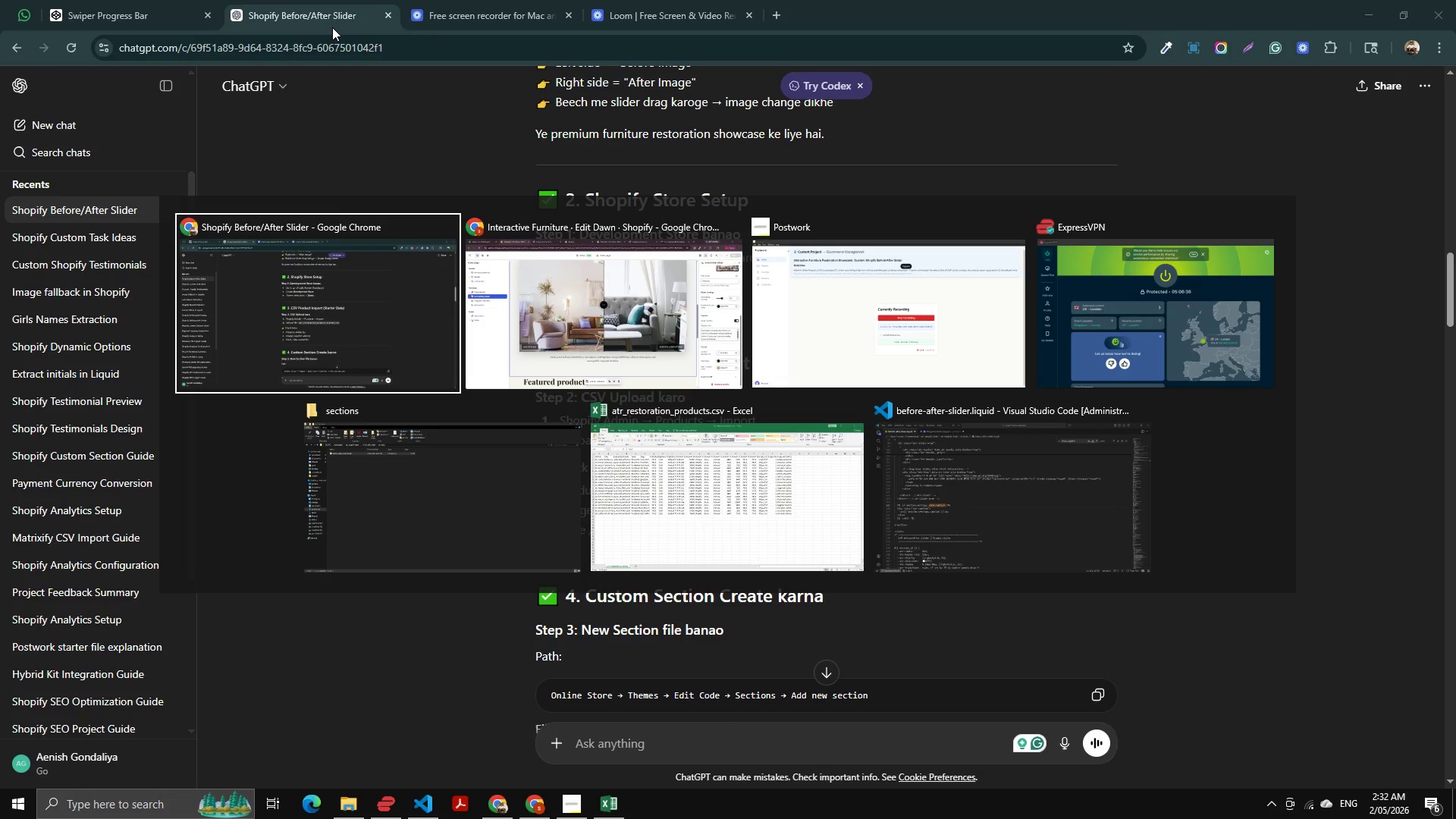 
key(Alt+Tab)
 